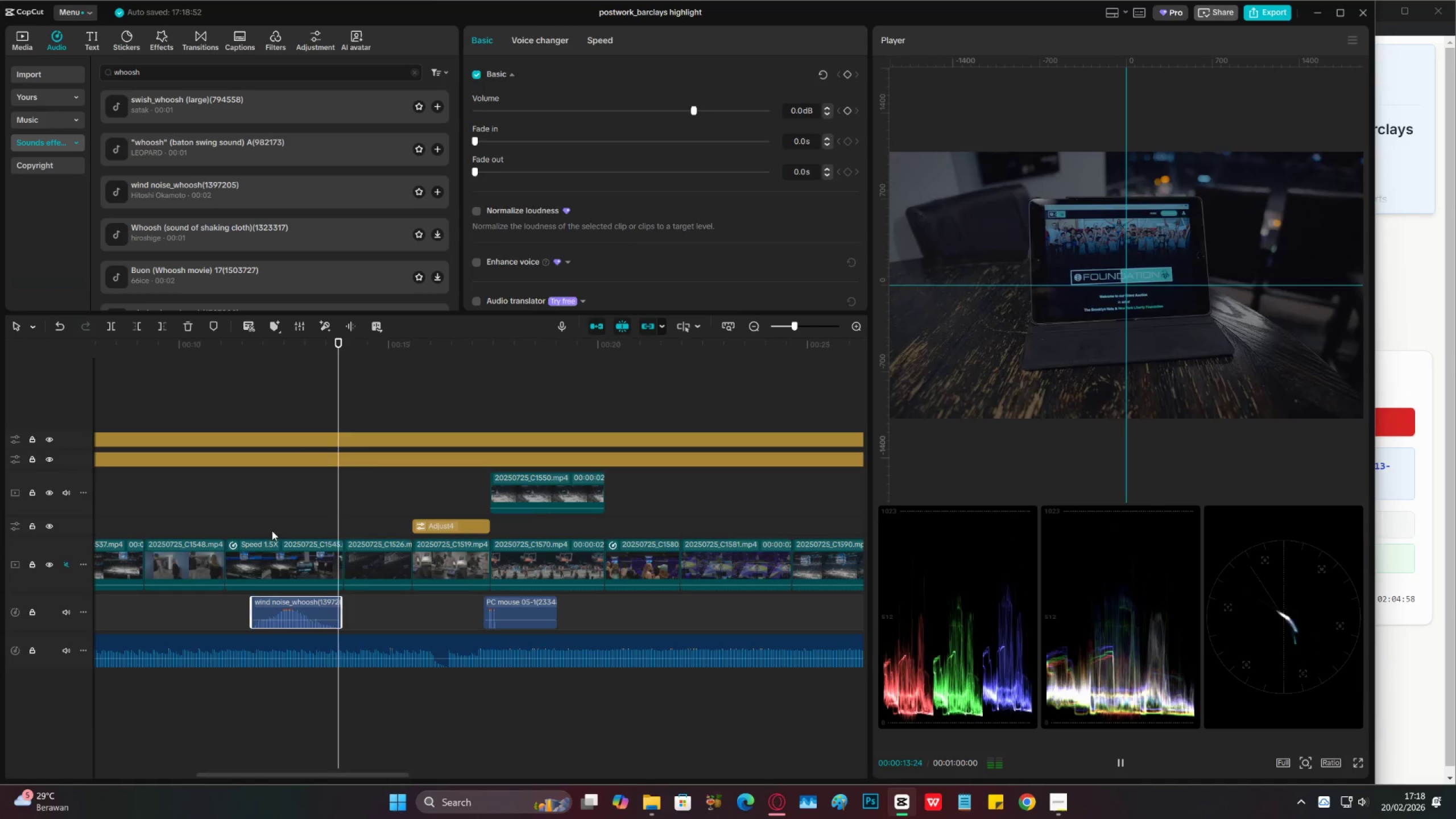 
left_click([270, 515])
 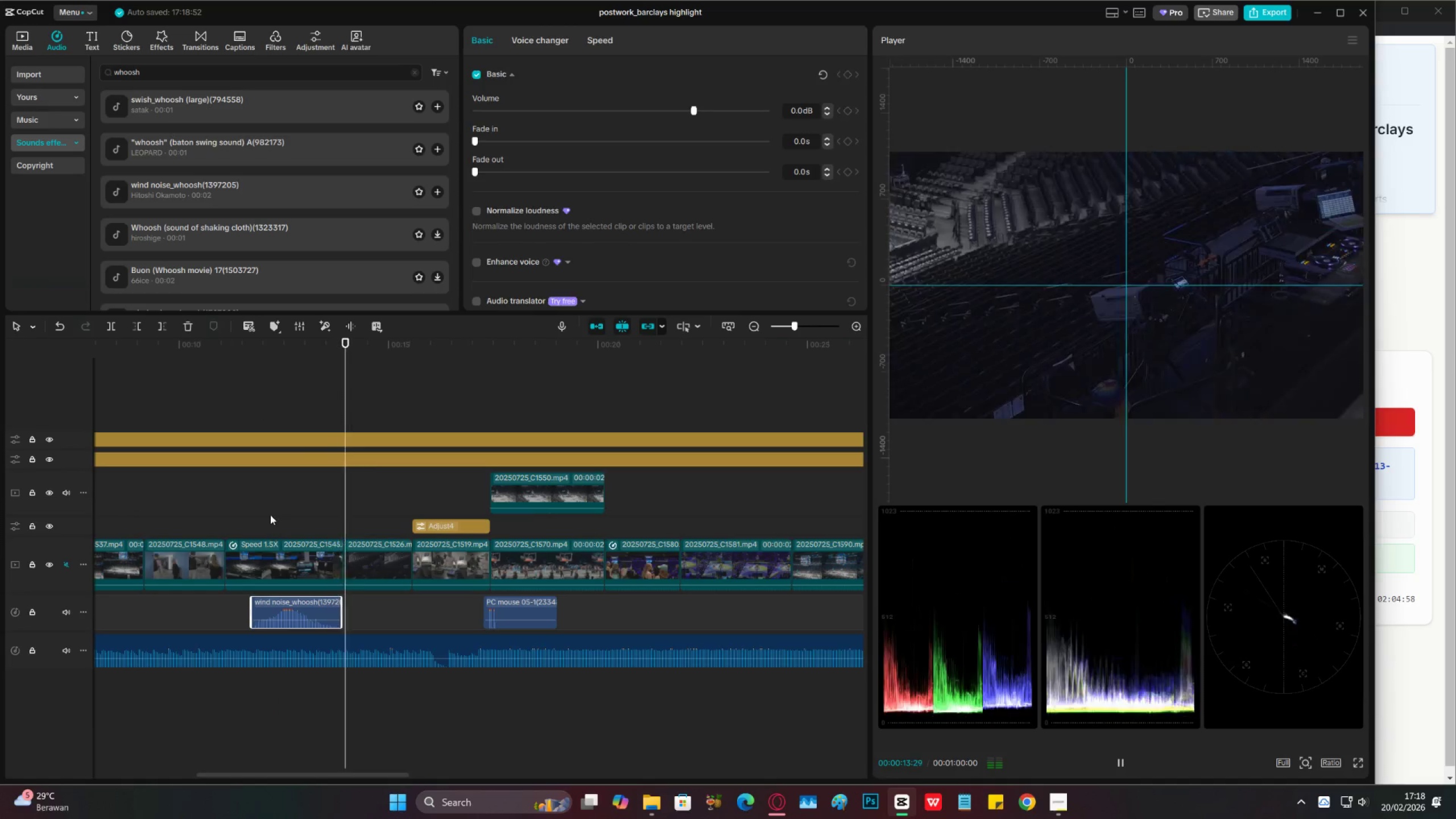 
key(Space)
 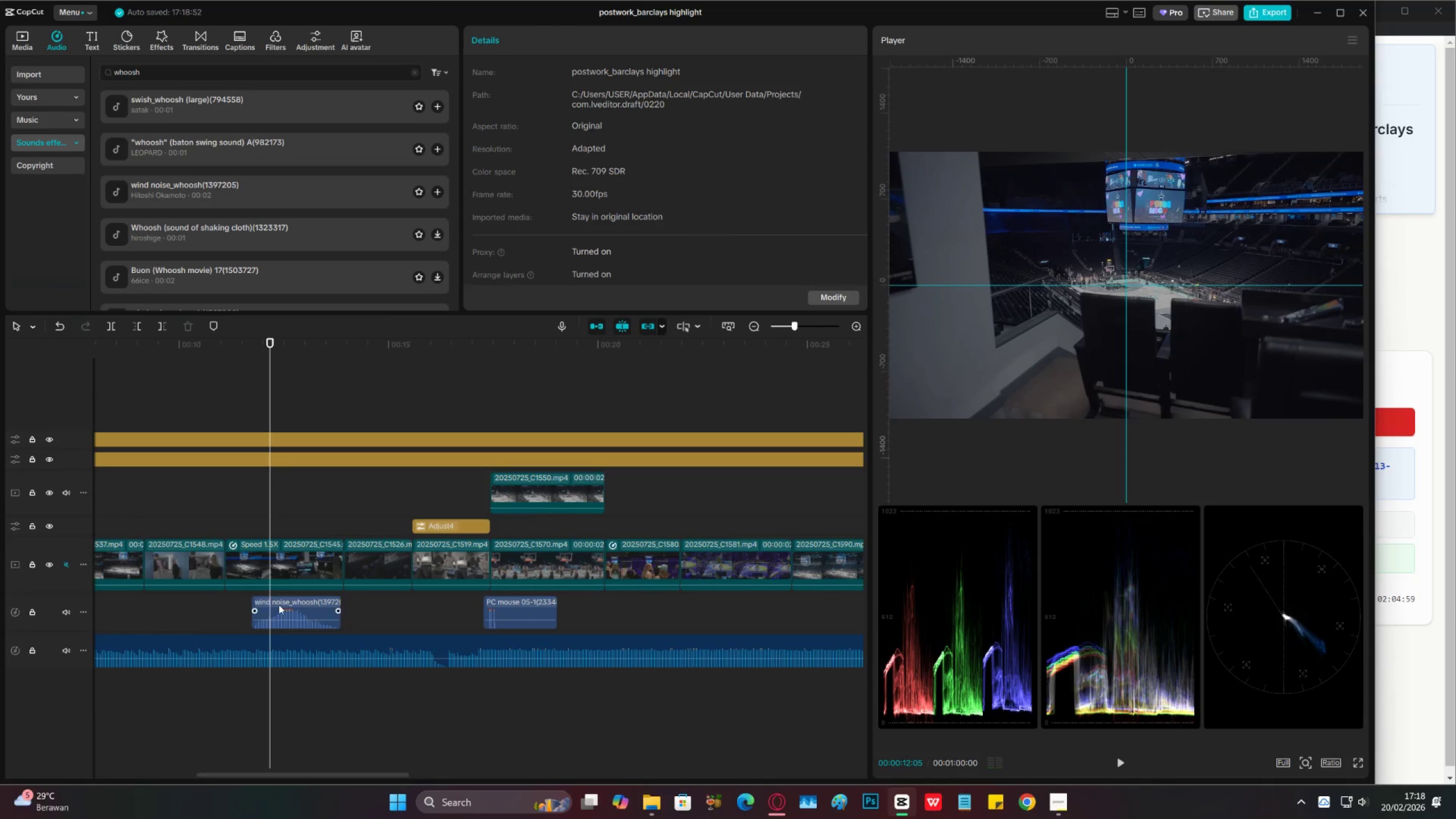 
left_click_drag(start_coordinate=[284, 609], to_coordinate=[300, 609])
 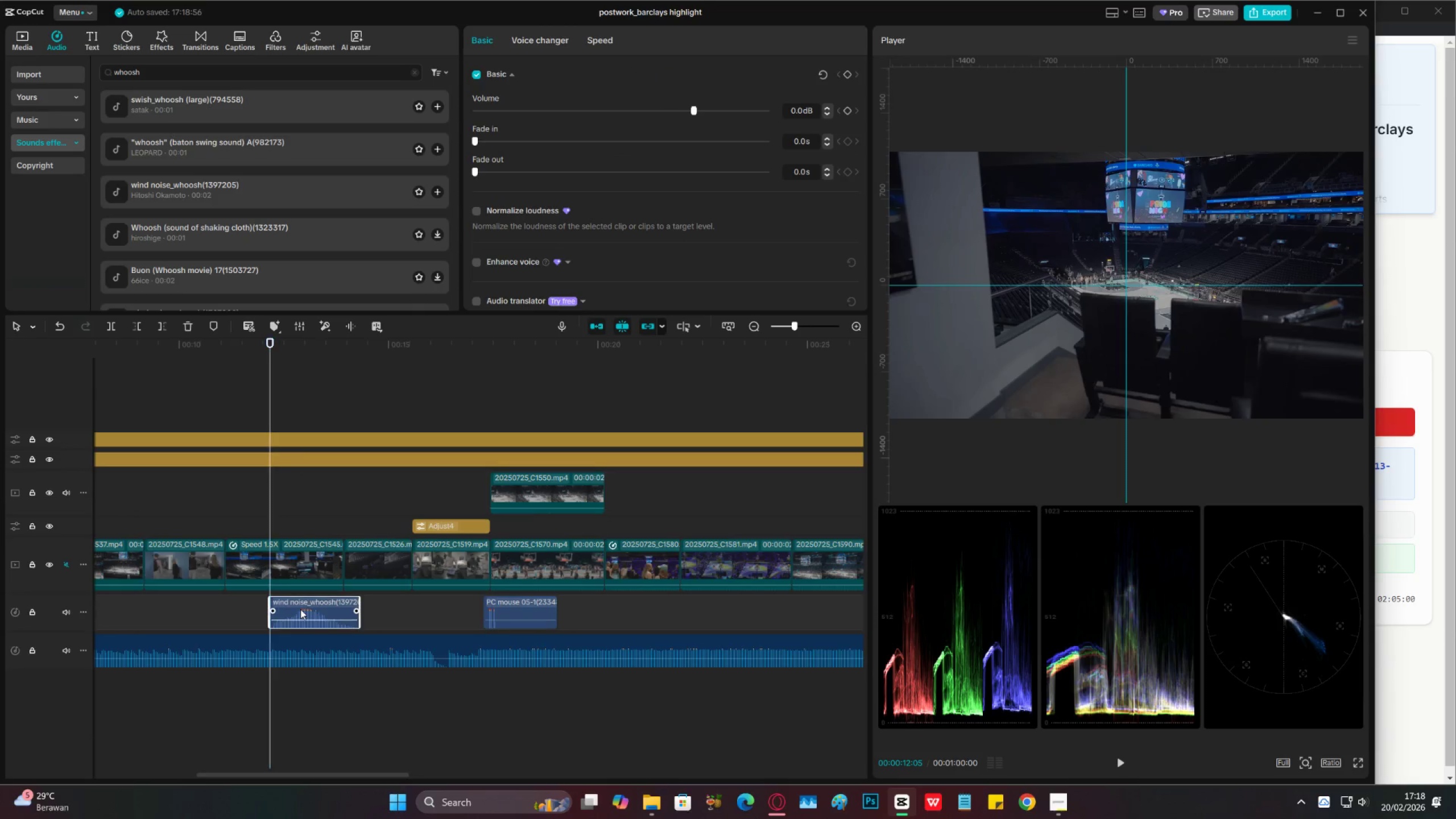 
key(Space)
 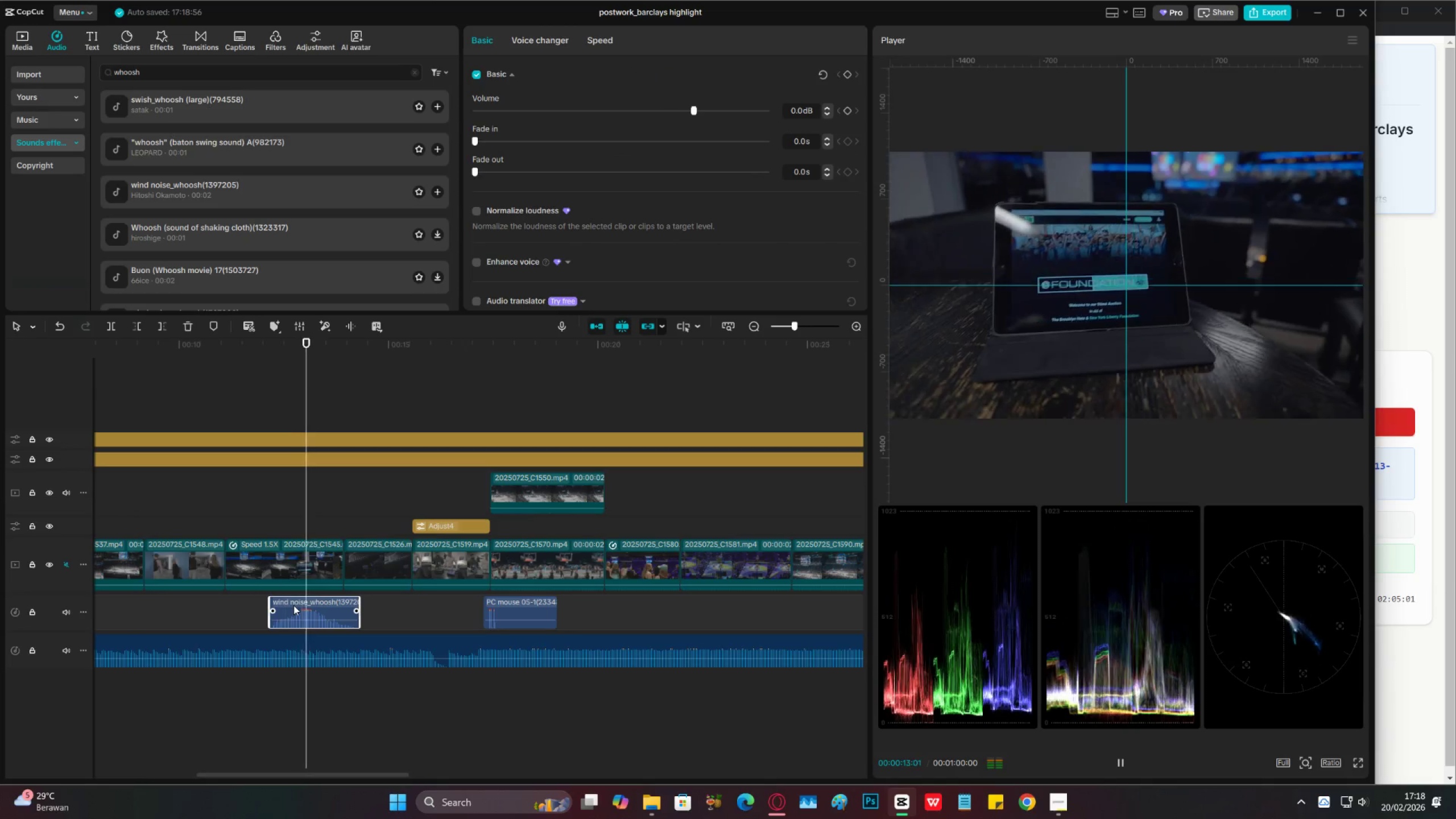 
key(Space)
 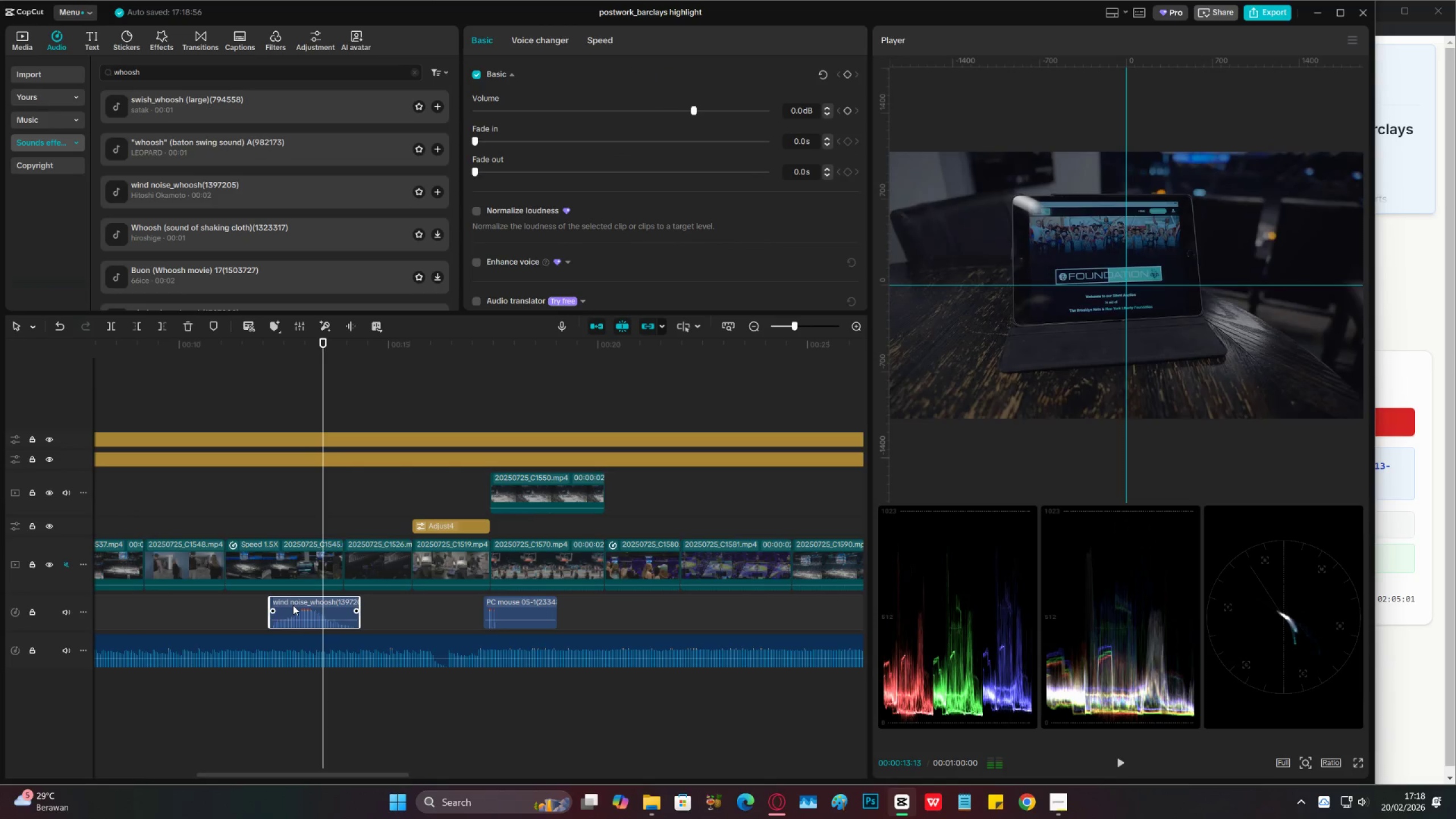 
key(Space)
 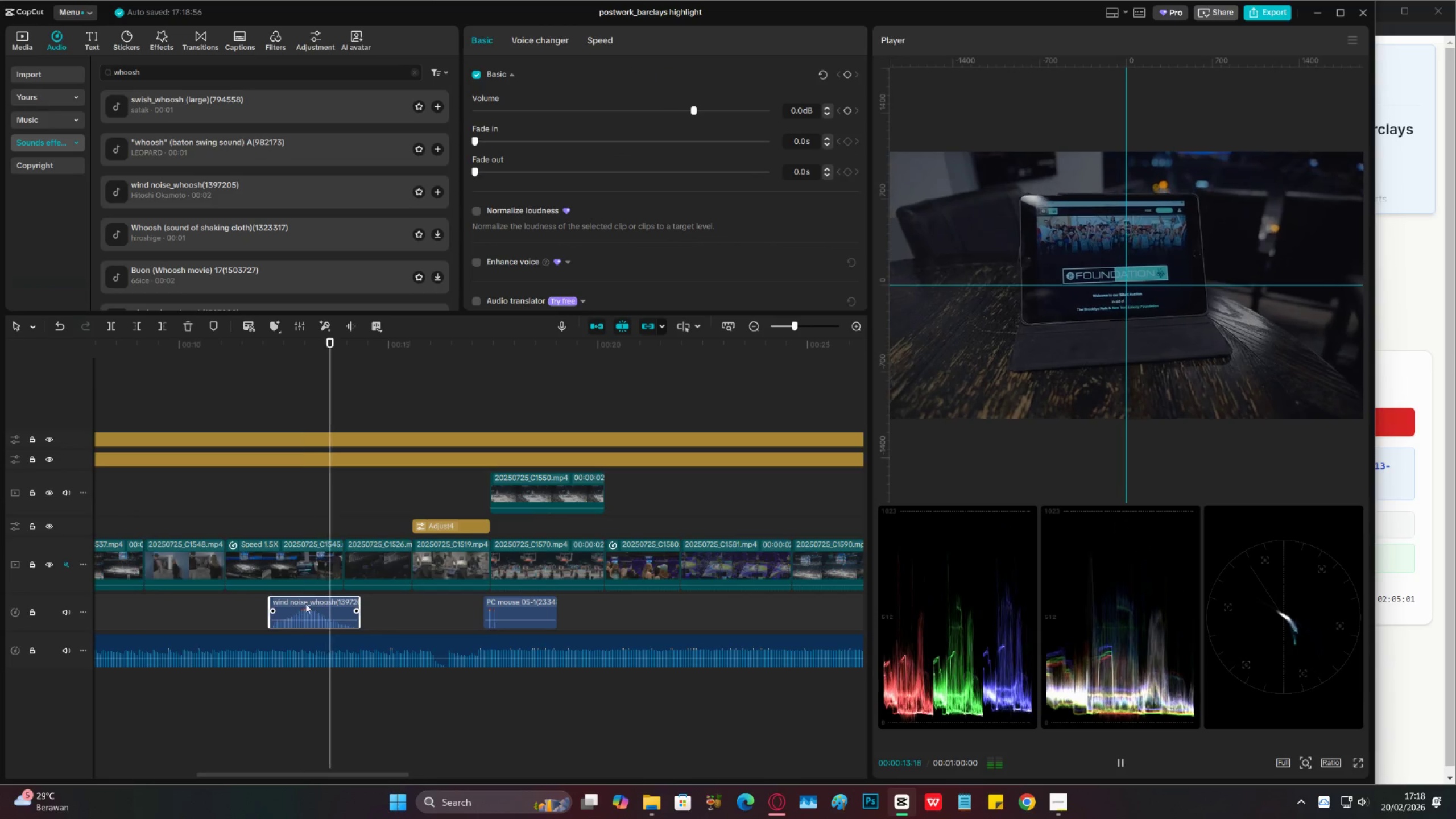 
key(Space)
 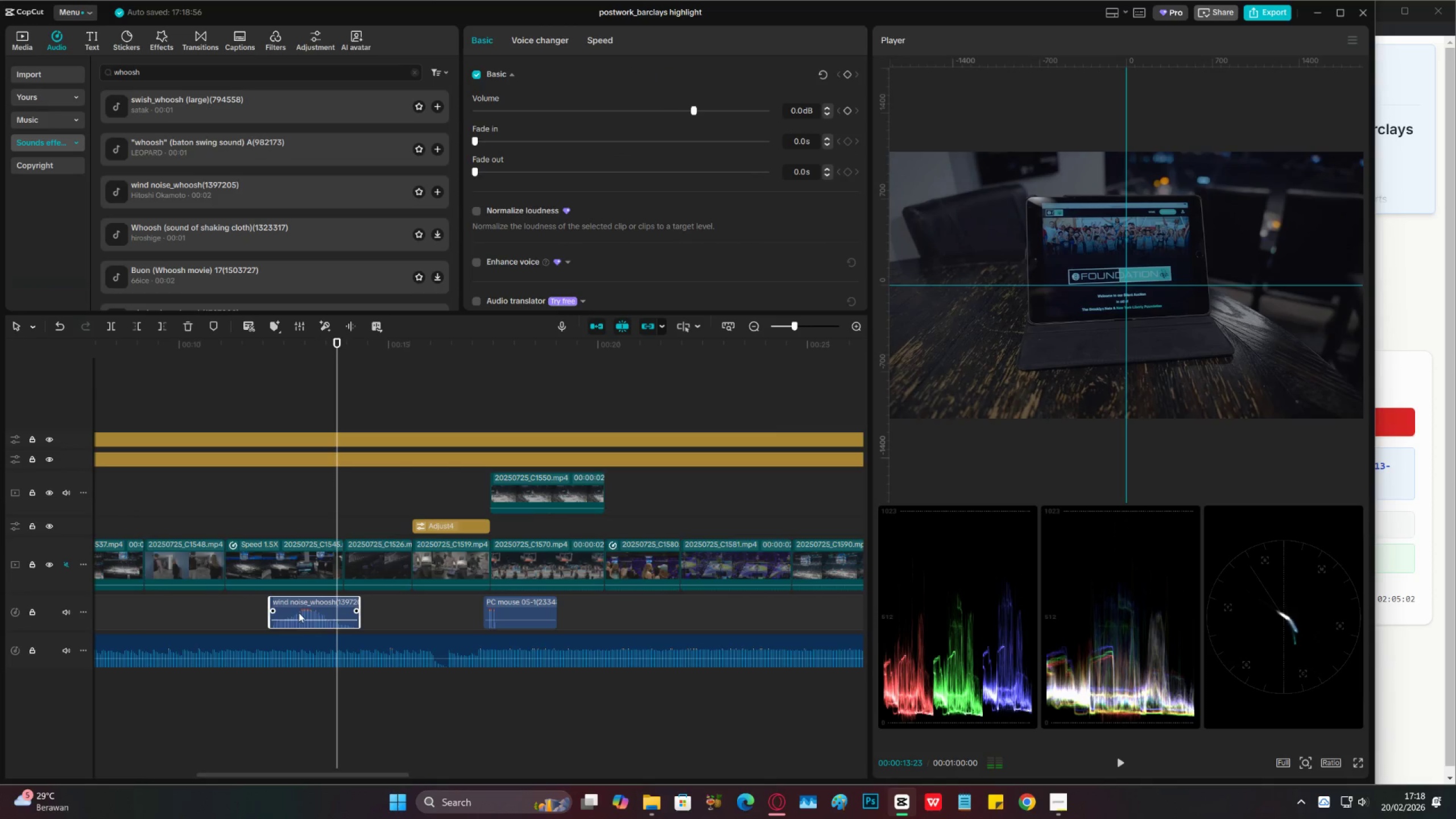 
left_click_drag(start_coordinate=[297, 605], to_coordinate=[287, 605])
 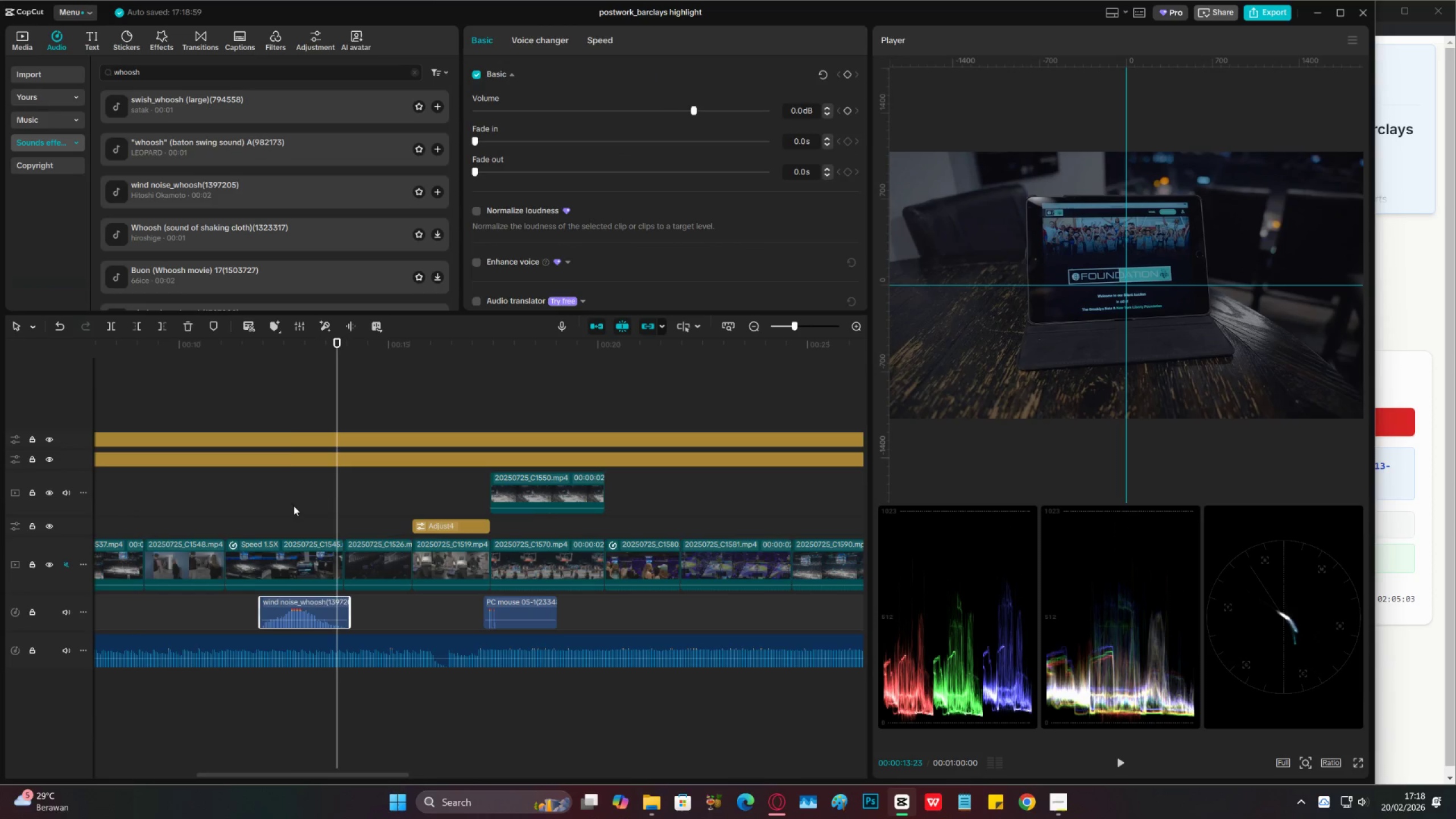 
left_click([289, 496])
 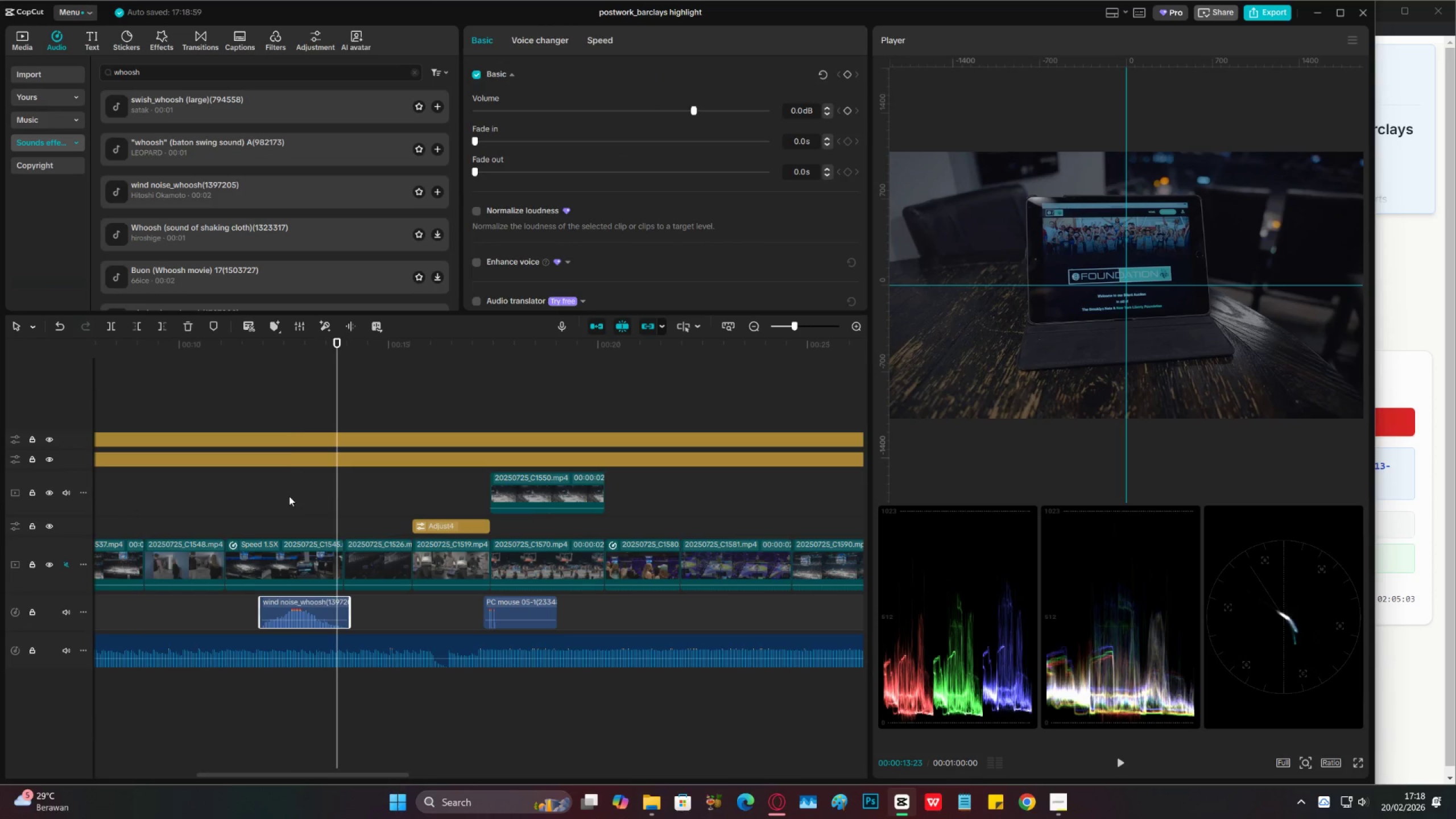 
key(Space)
 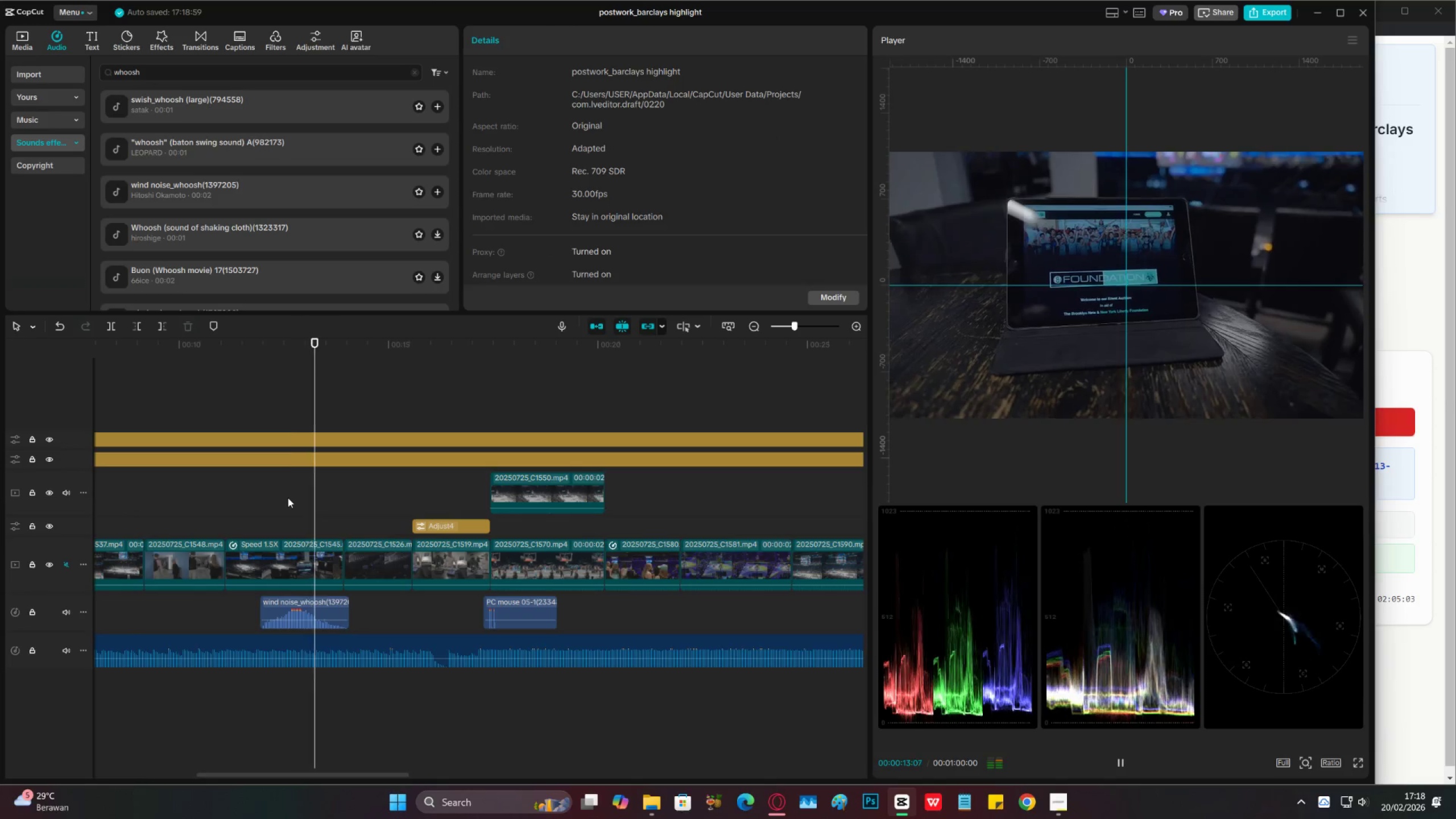 
key(Space)
 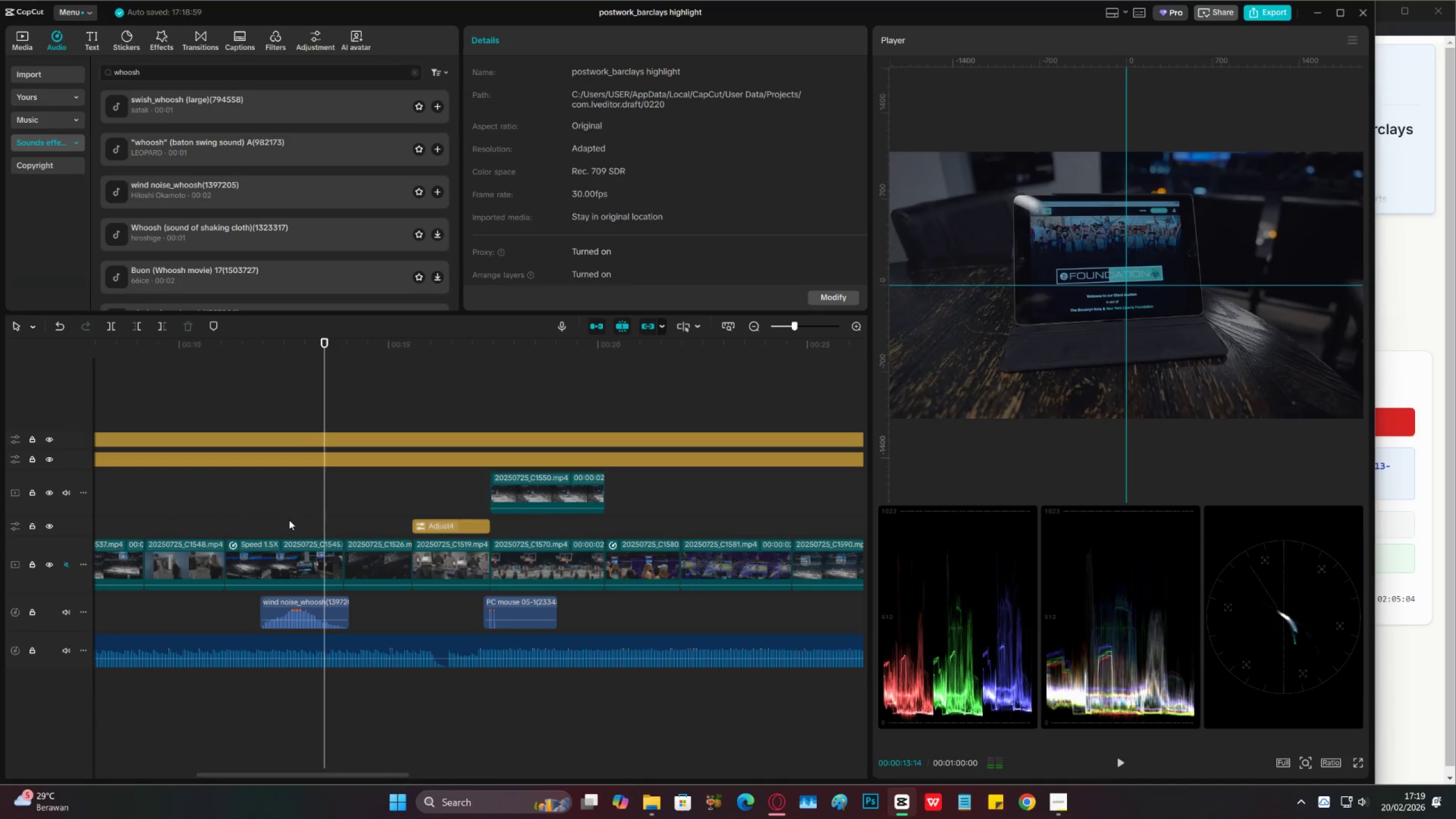 
key(Space)
 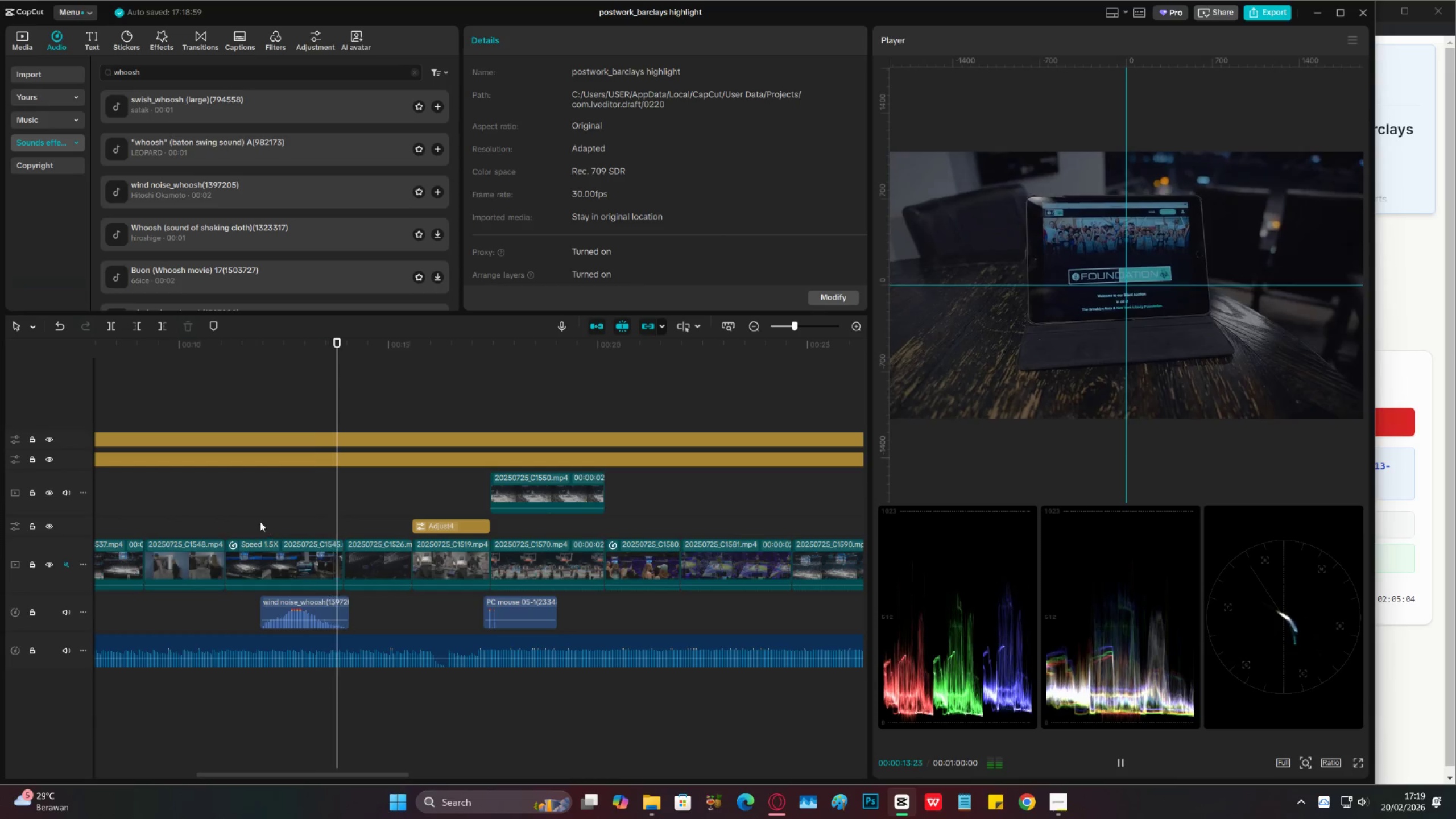 
left_click([259, 521])
 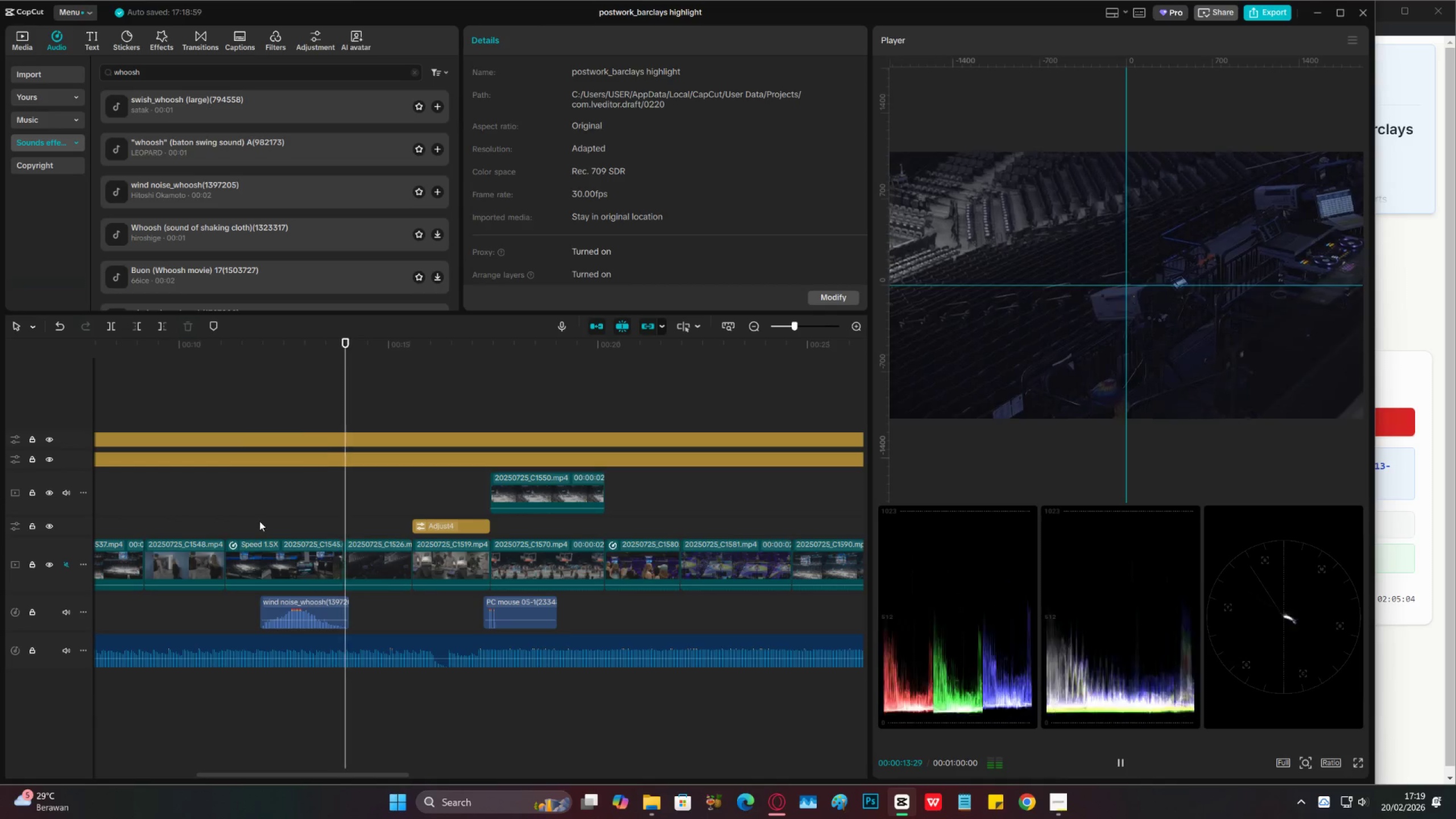 
key(Space)
 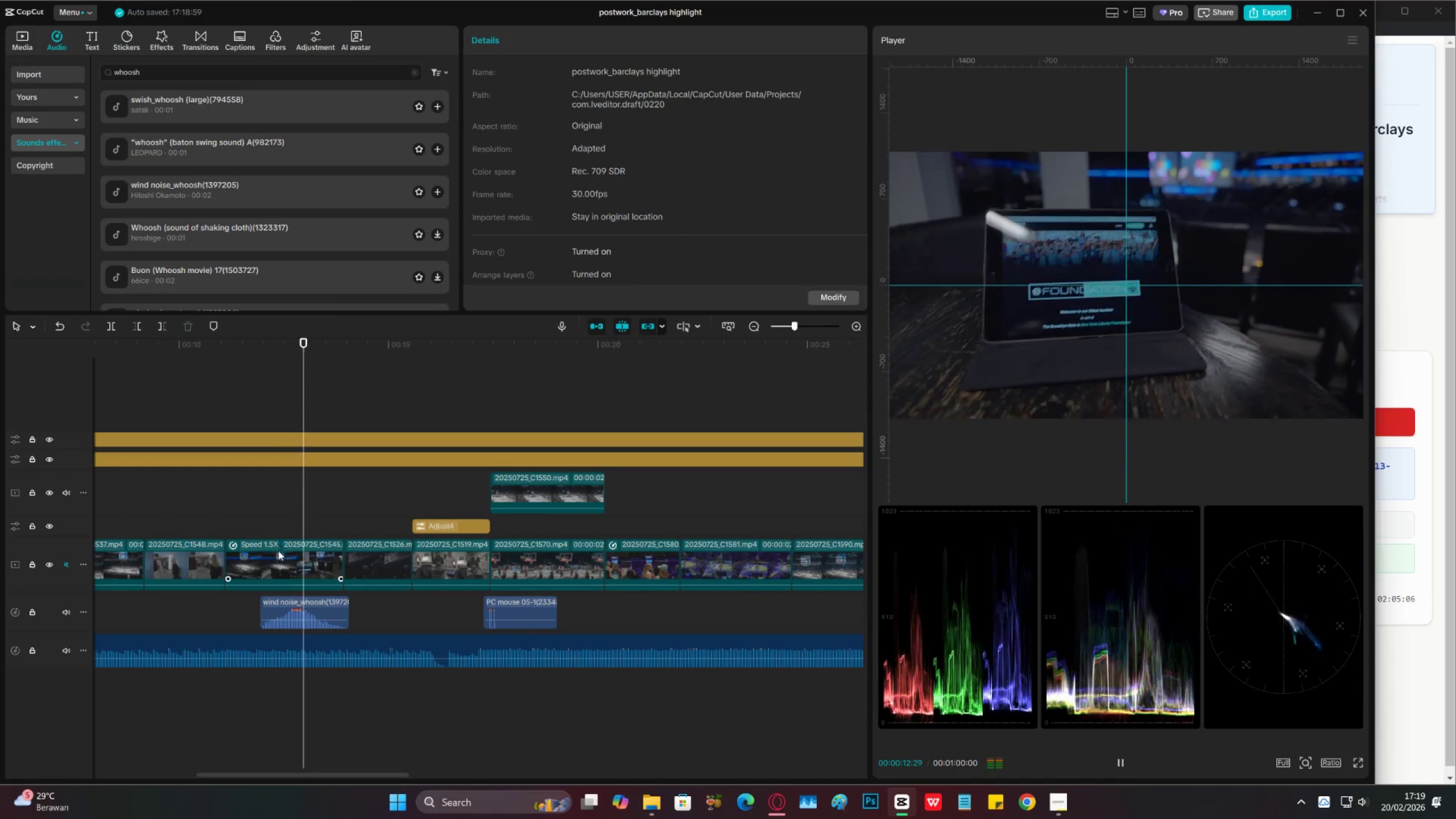 
key(Space)
 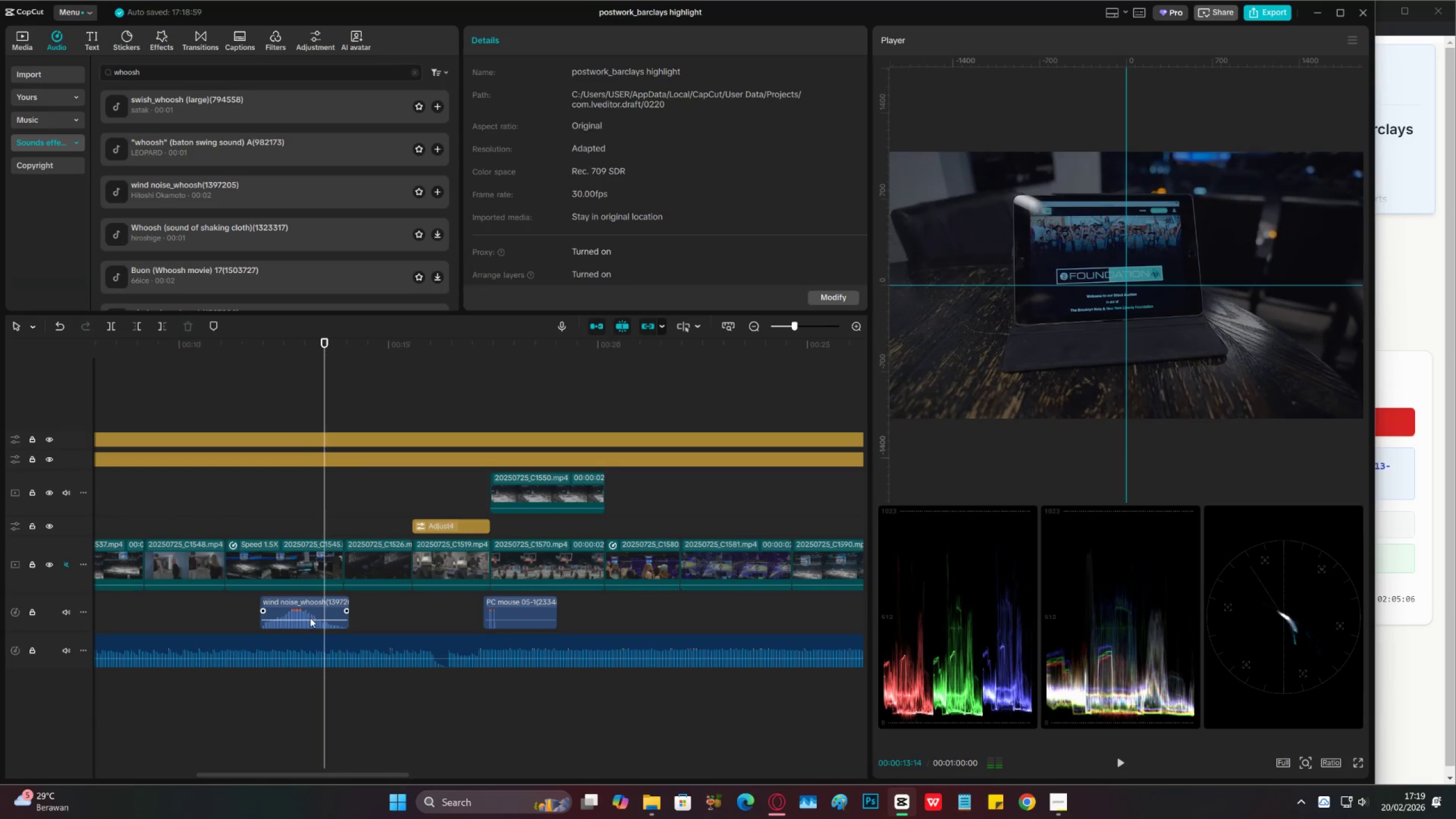 
left_click([311, 614])
 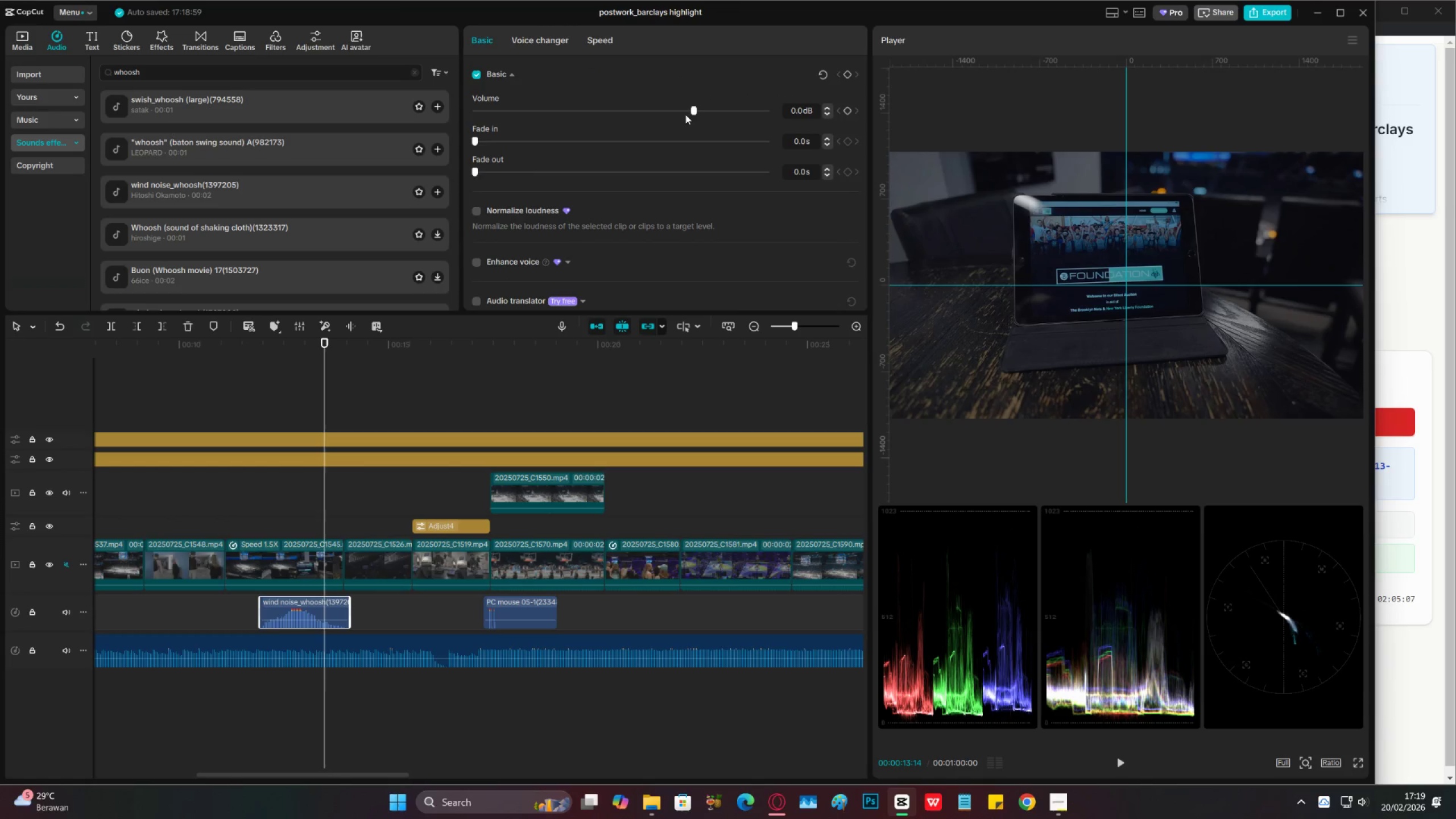 
left_click([679, 113])
 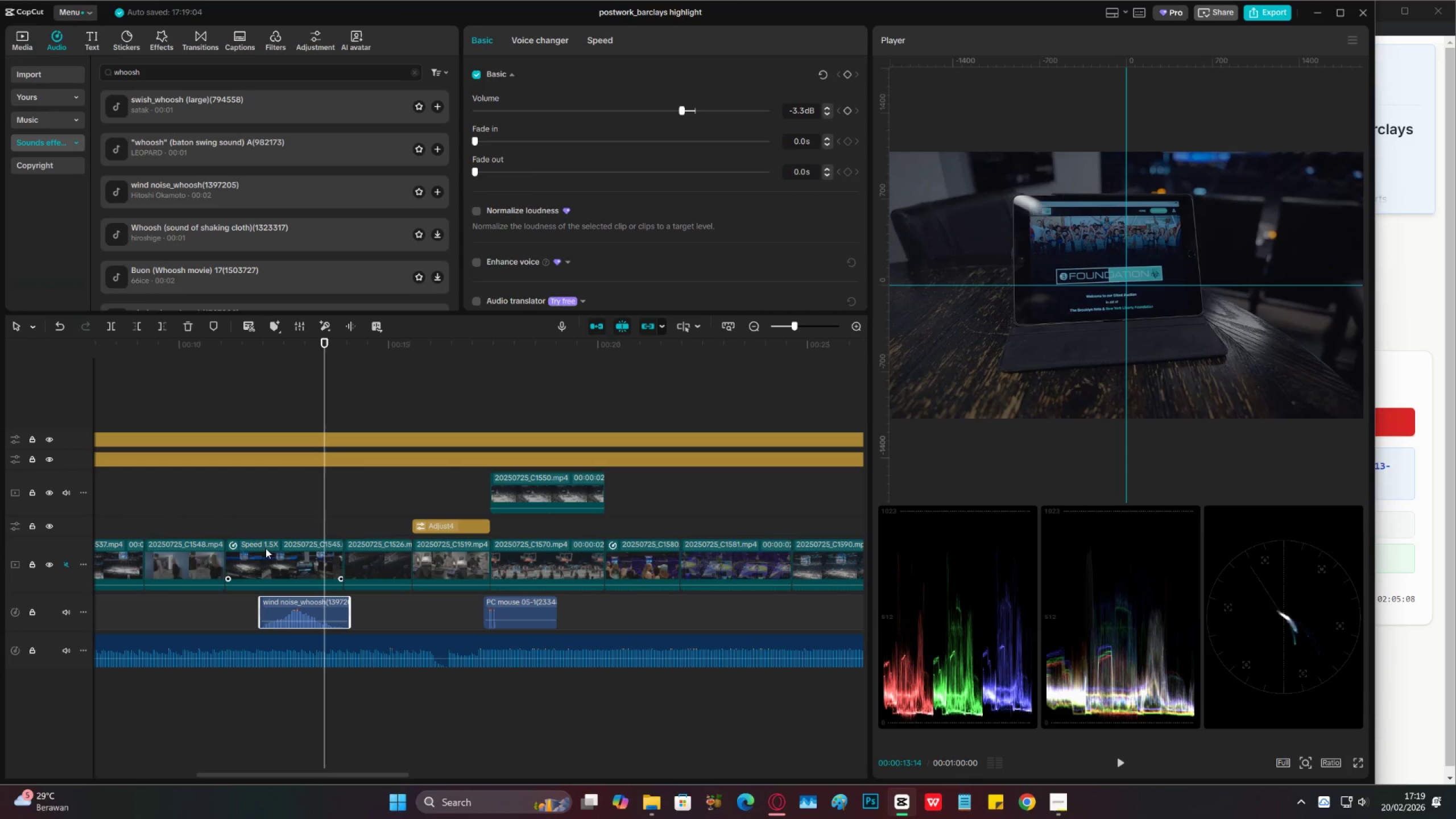 
left_click([254, 504])
 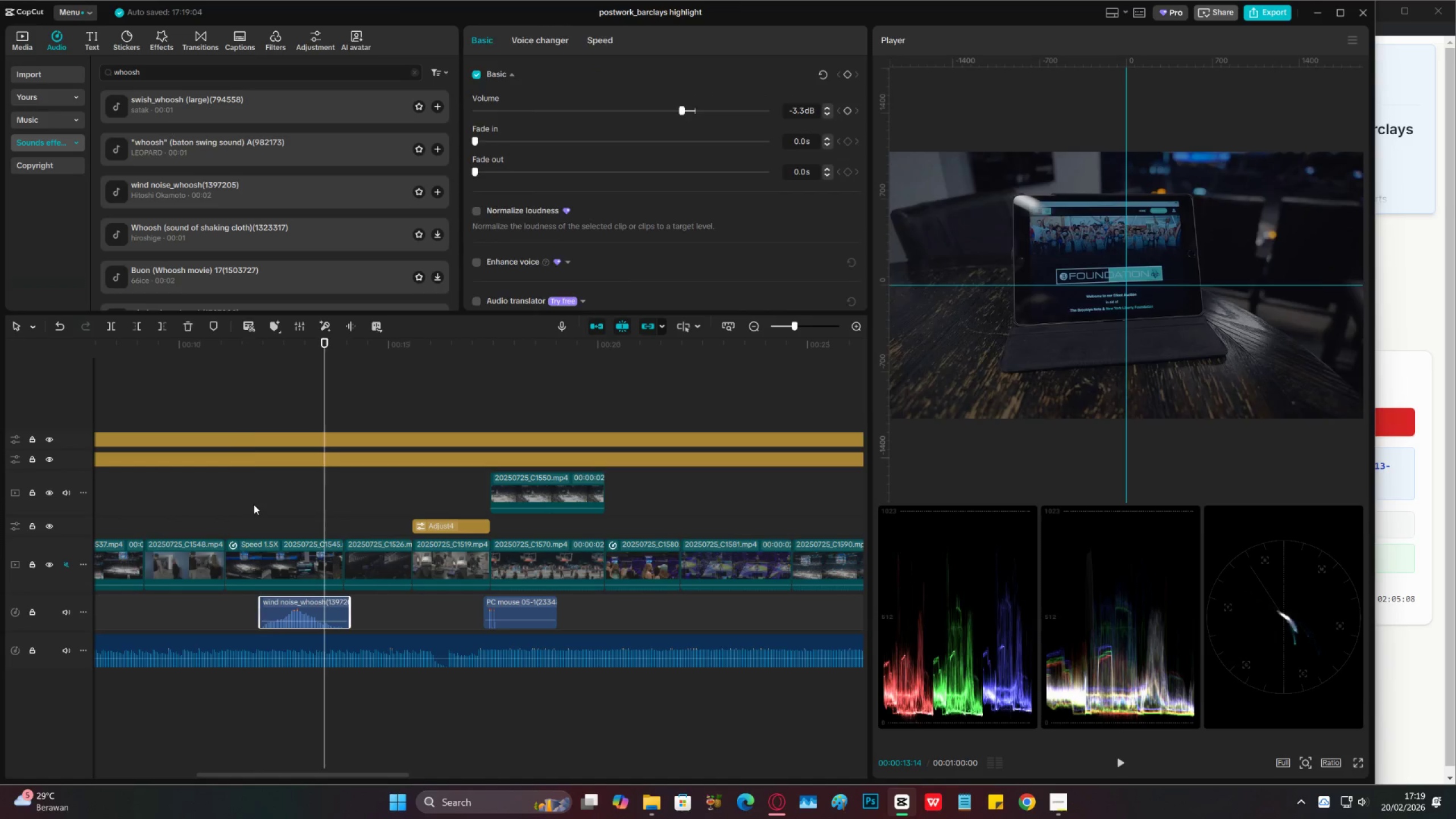 
key(Space)
 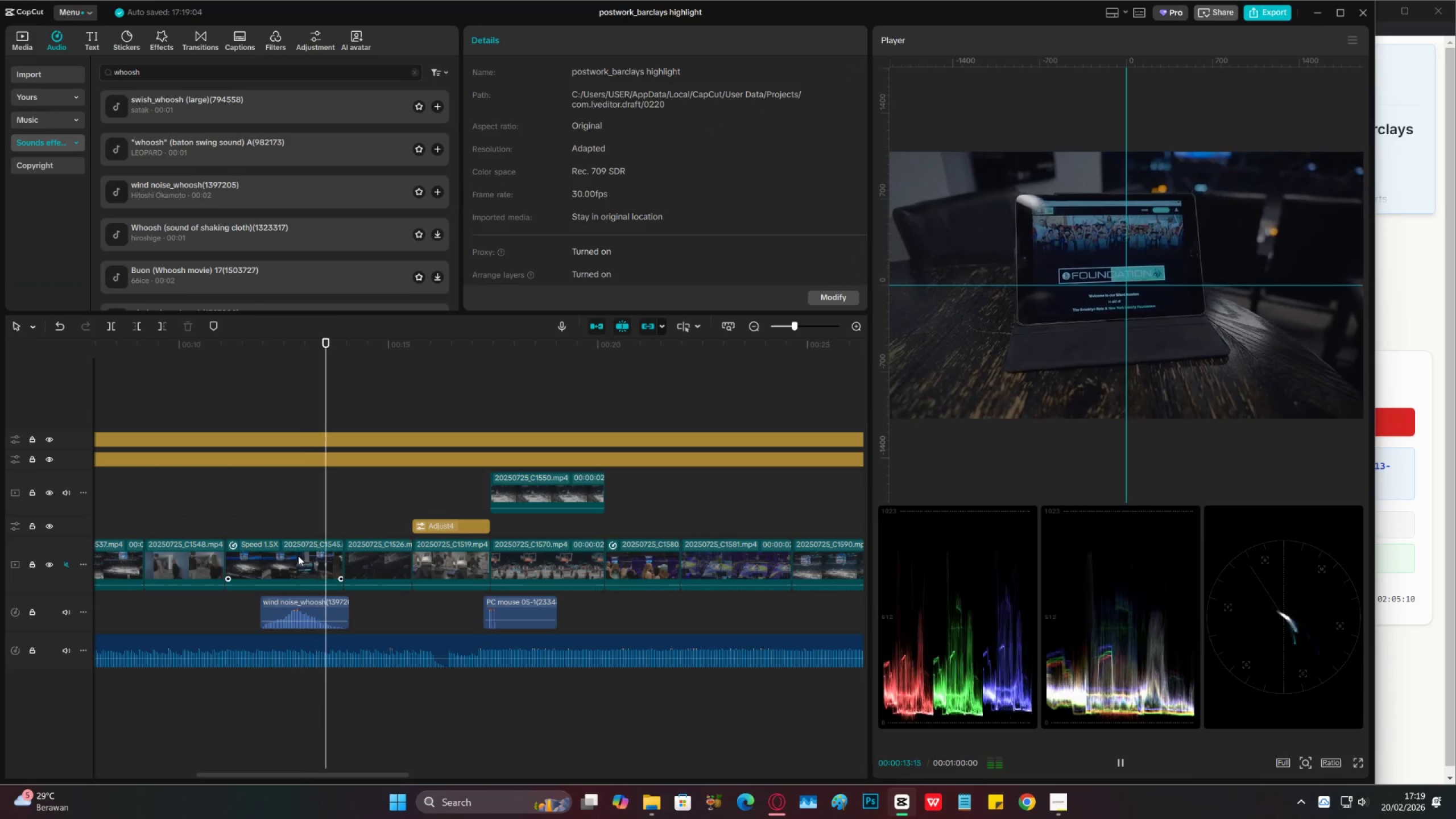 
key(Space)
 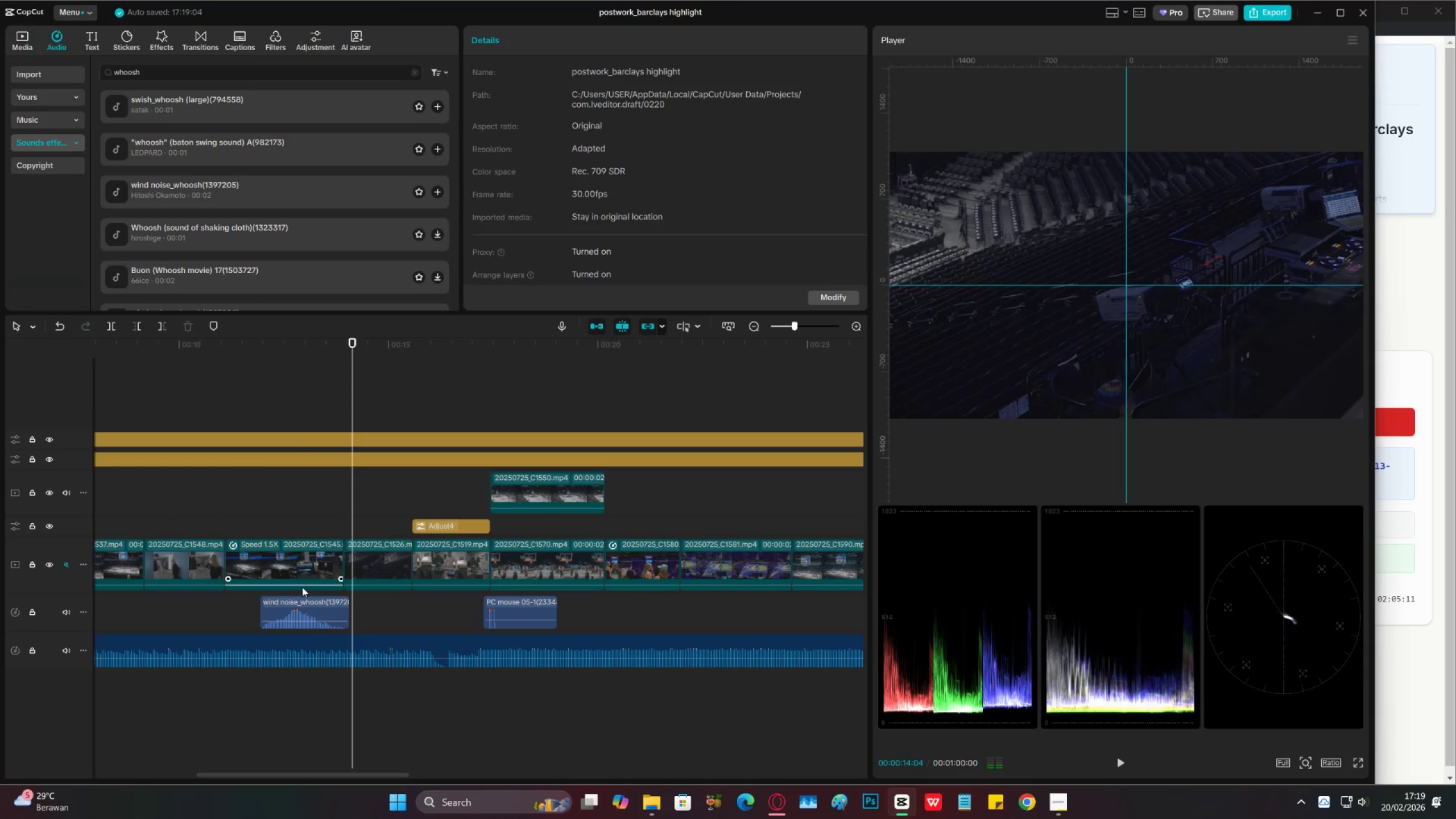 
key(Space)
 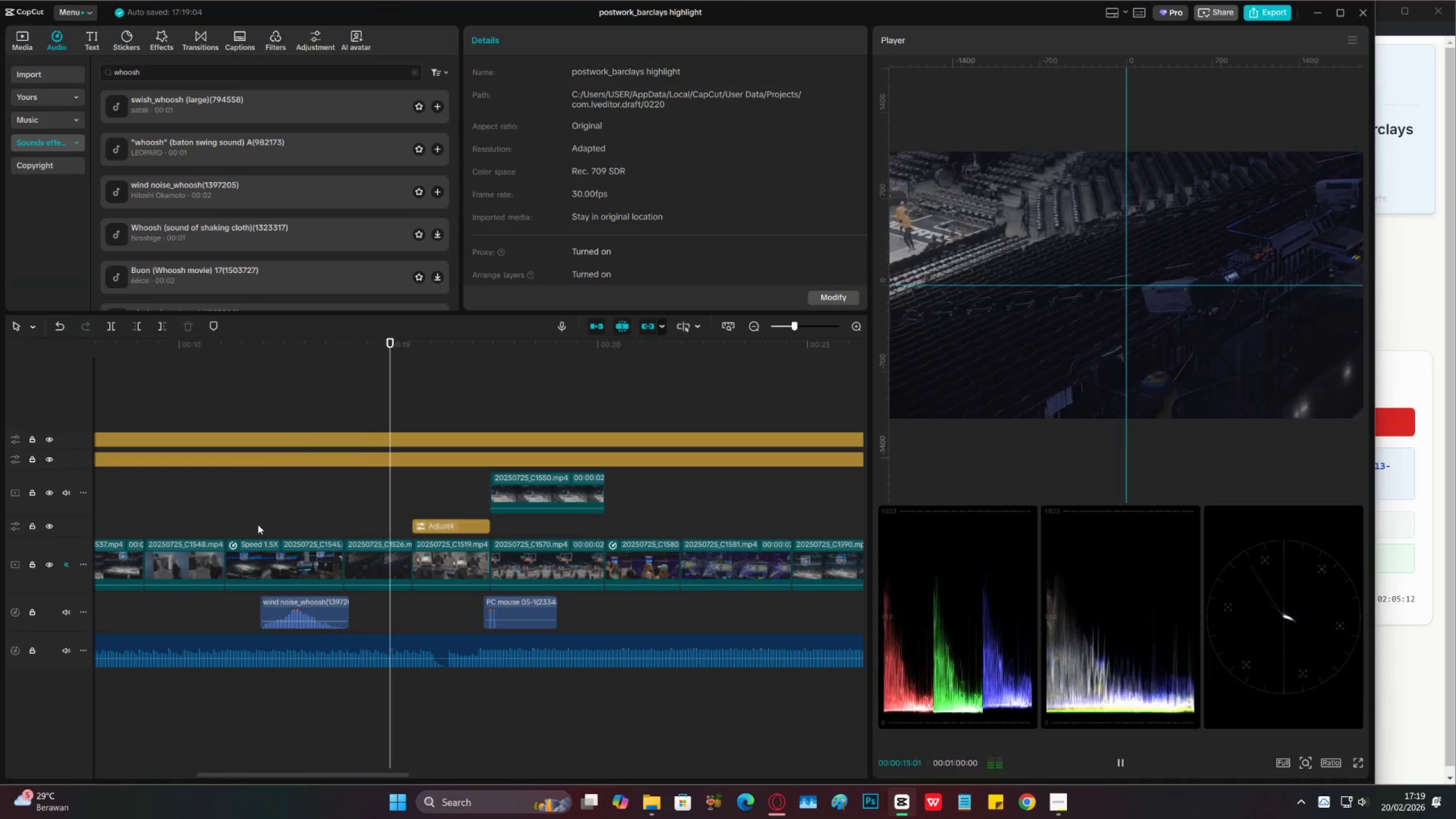 
key(Space)
 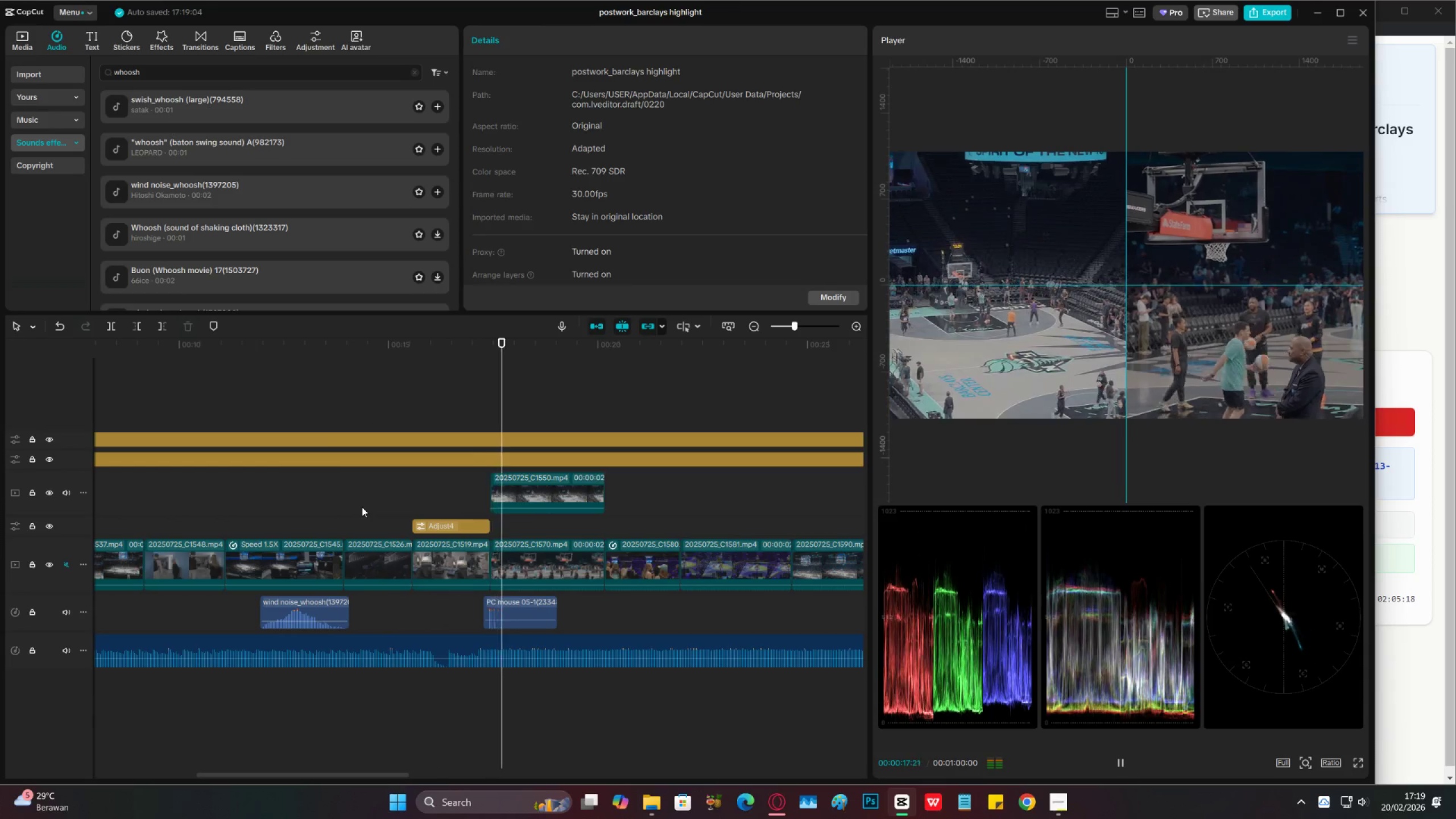 
wait(10.89)
 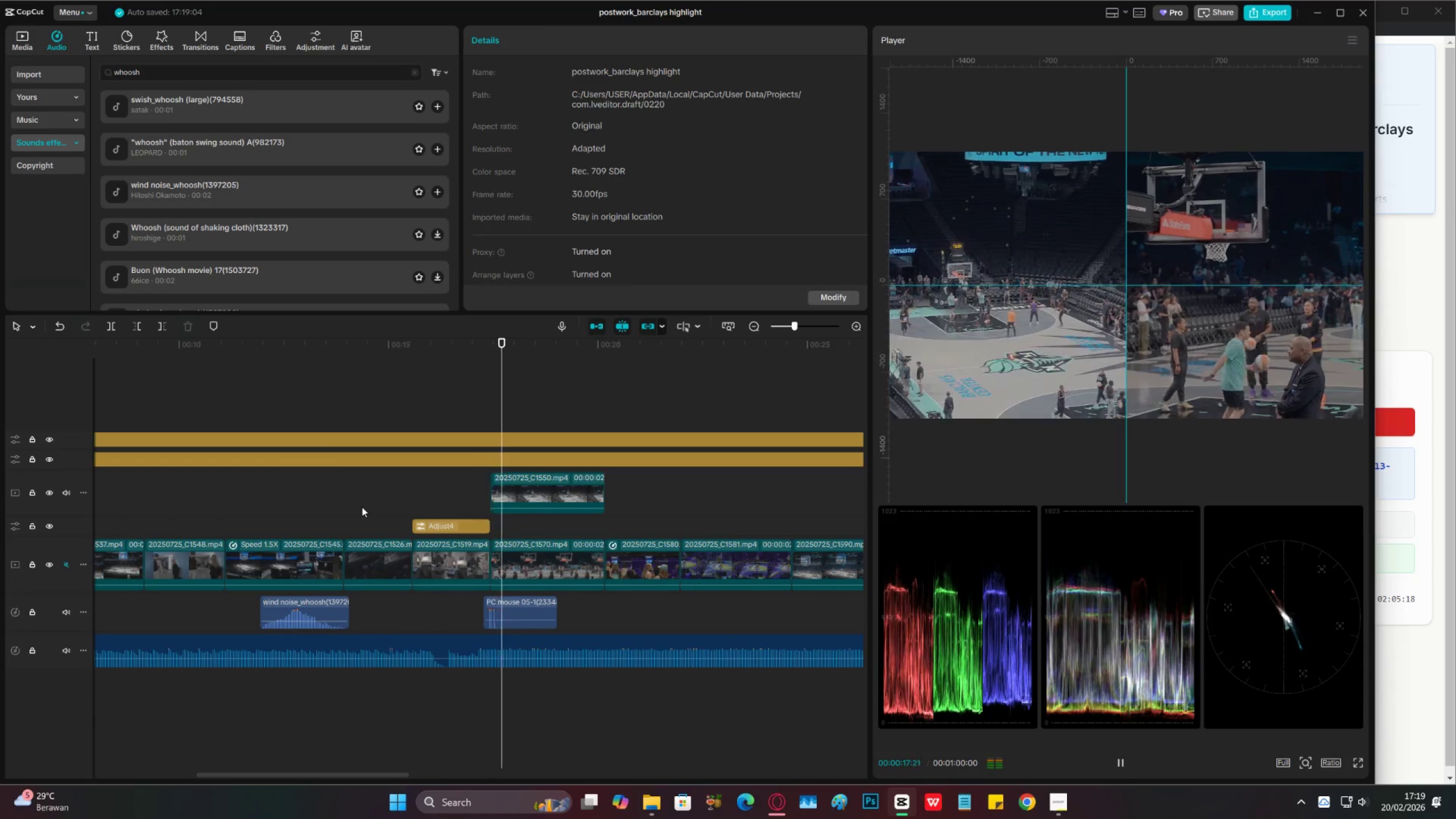 
left_click([62, 568])
 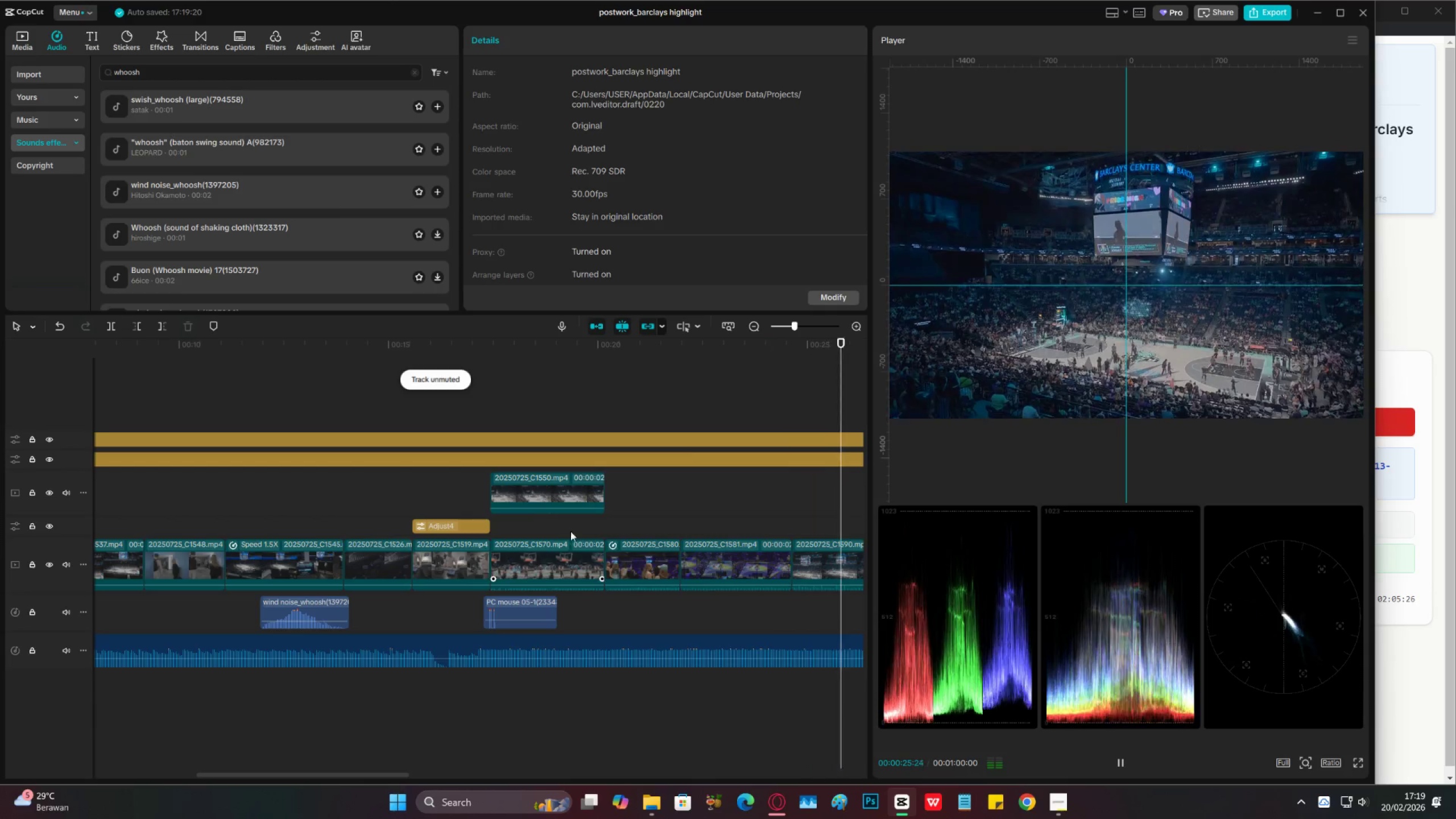 
double_click([754, 318])
 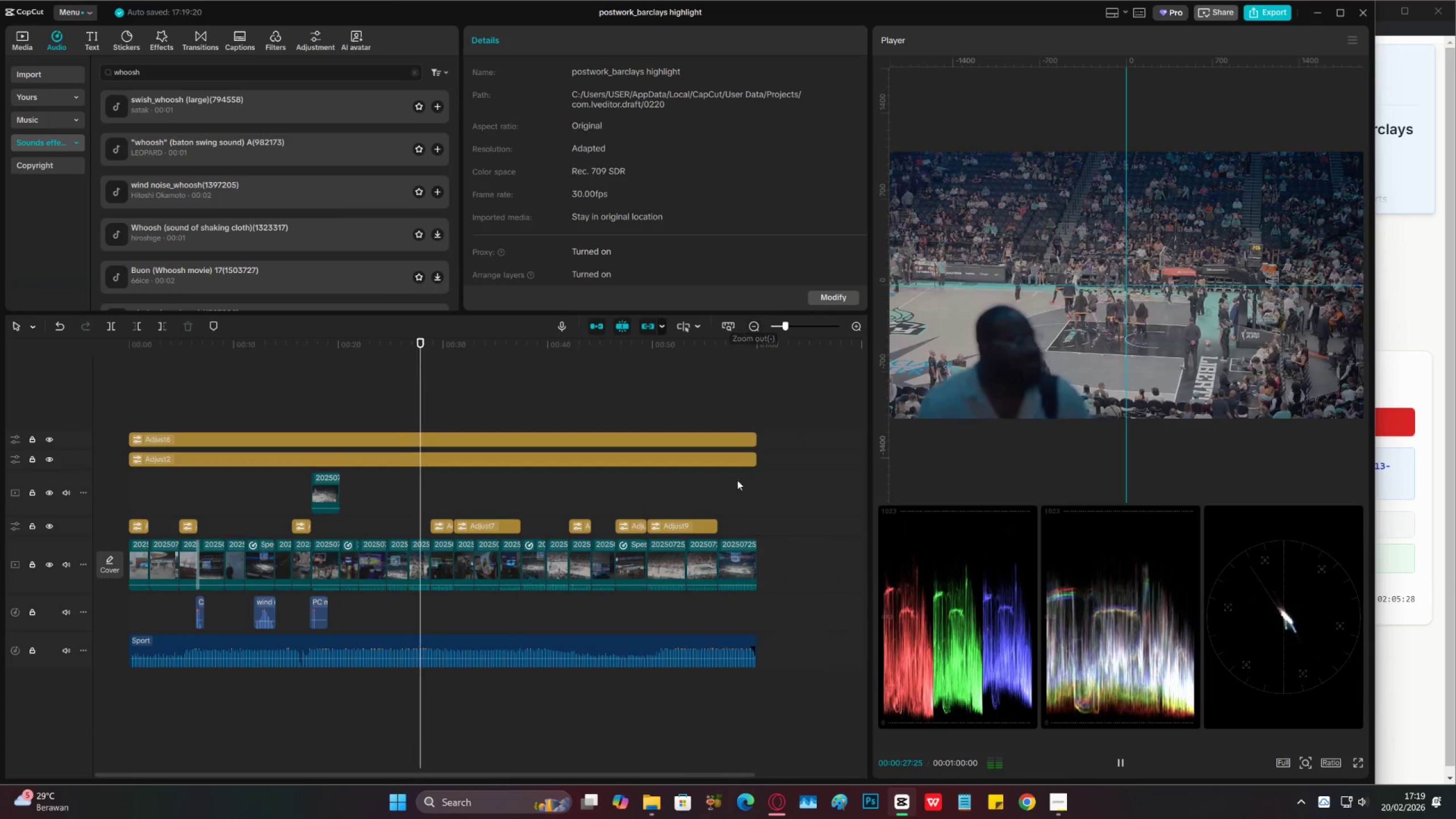 
left_click_drag(start_coordinate=[793, 556], to_coordinate=[41, 571])
 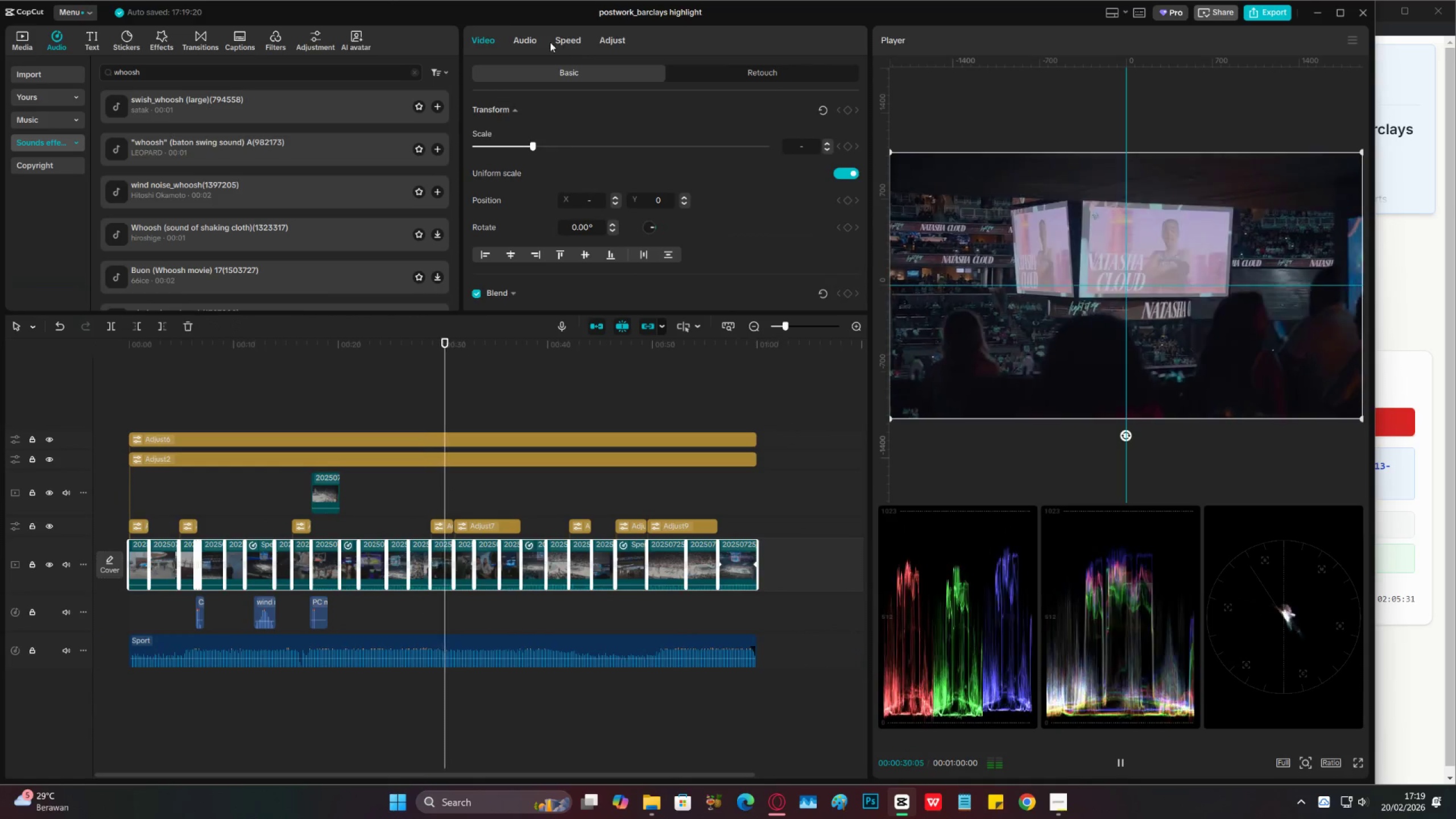 
left_click([568, 37])
 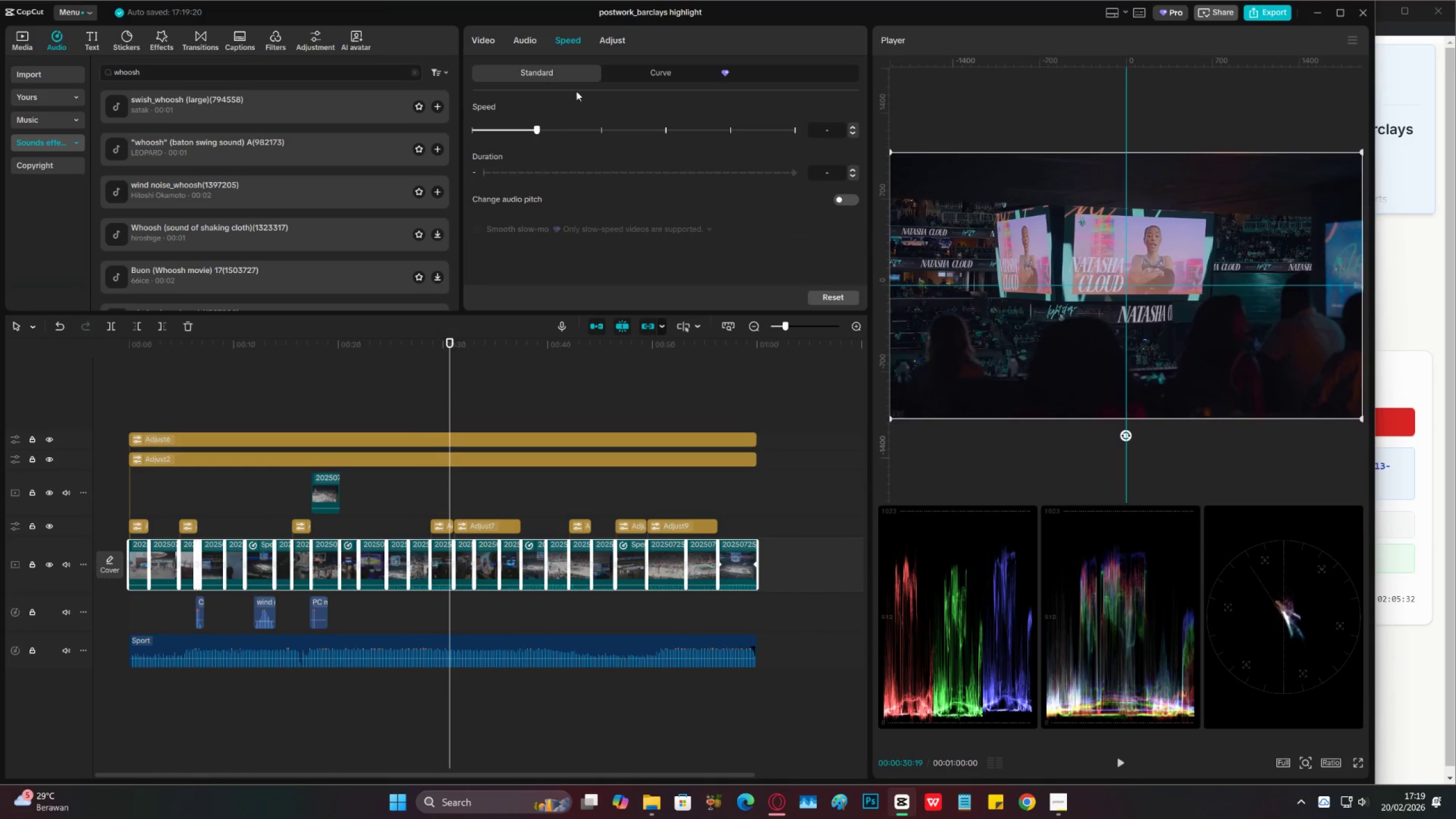 
left_click([537, 42])
 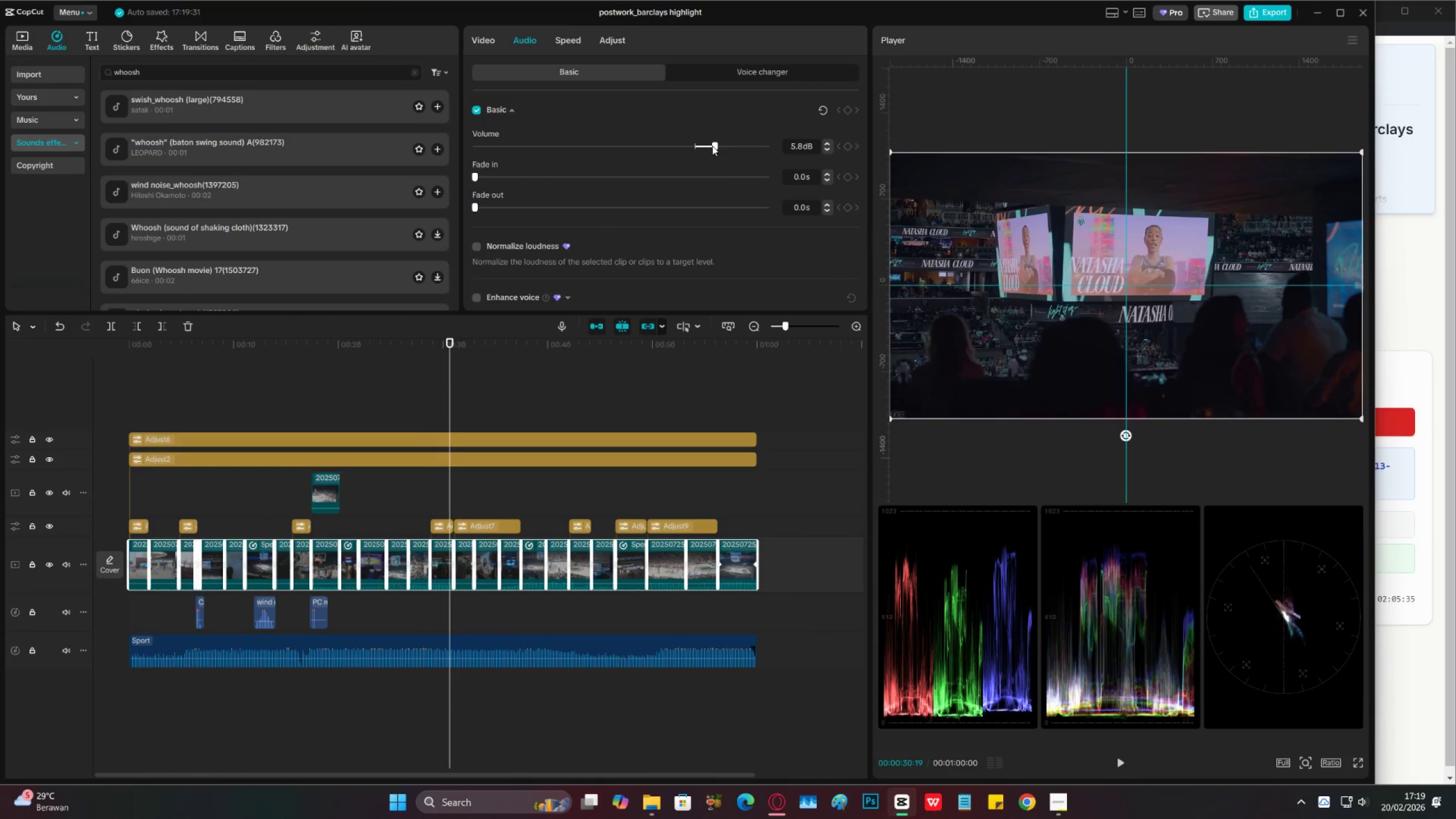 
double_click([702, 145])
 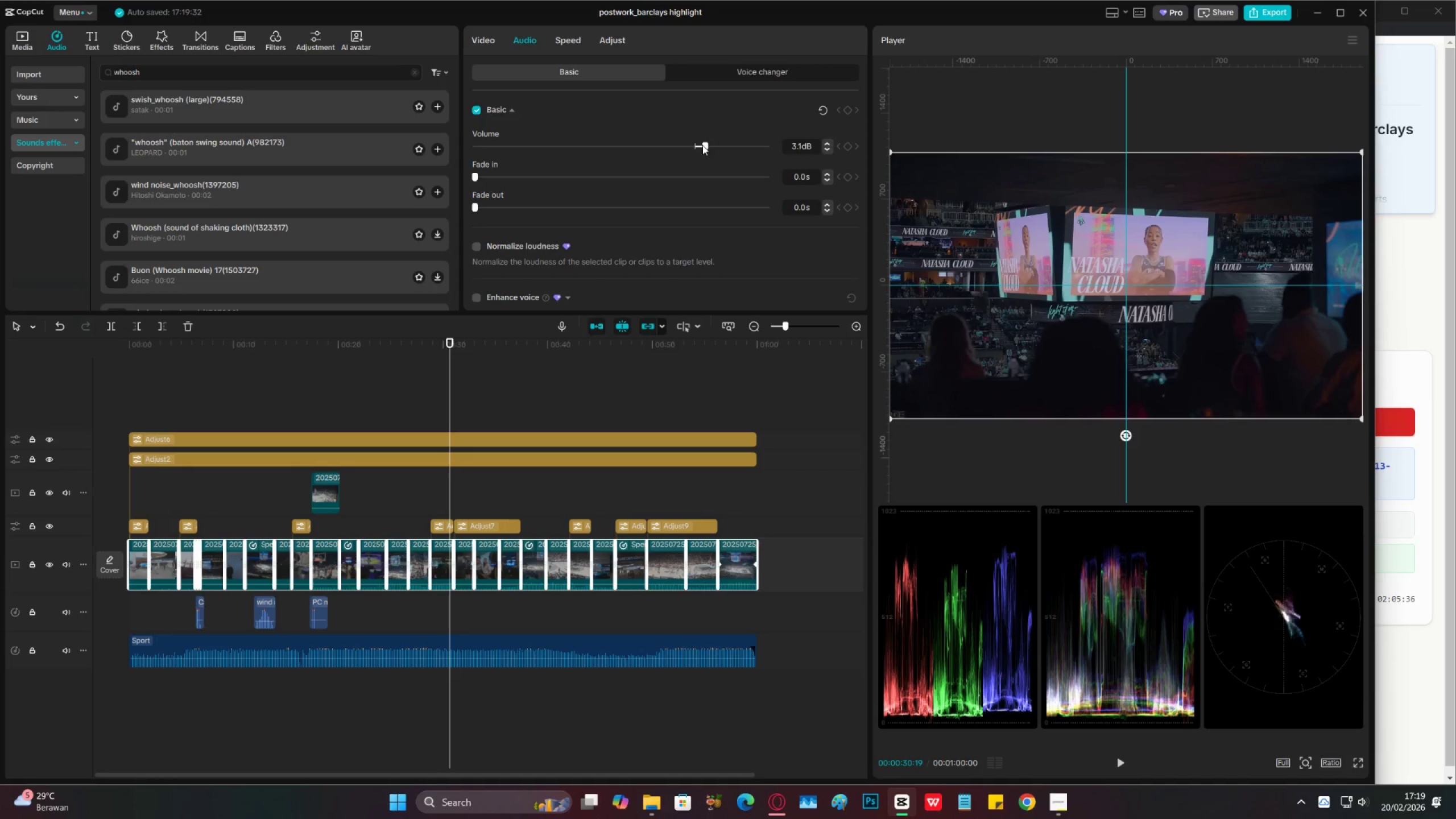 
key(Space)
 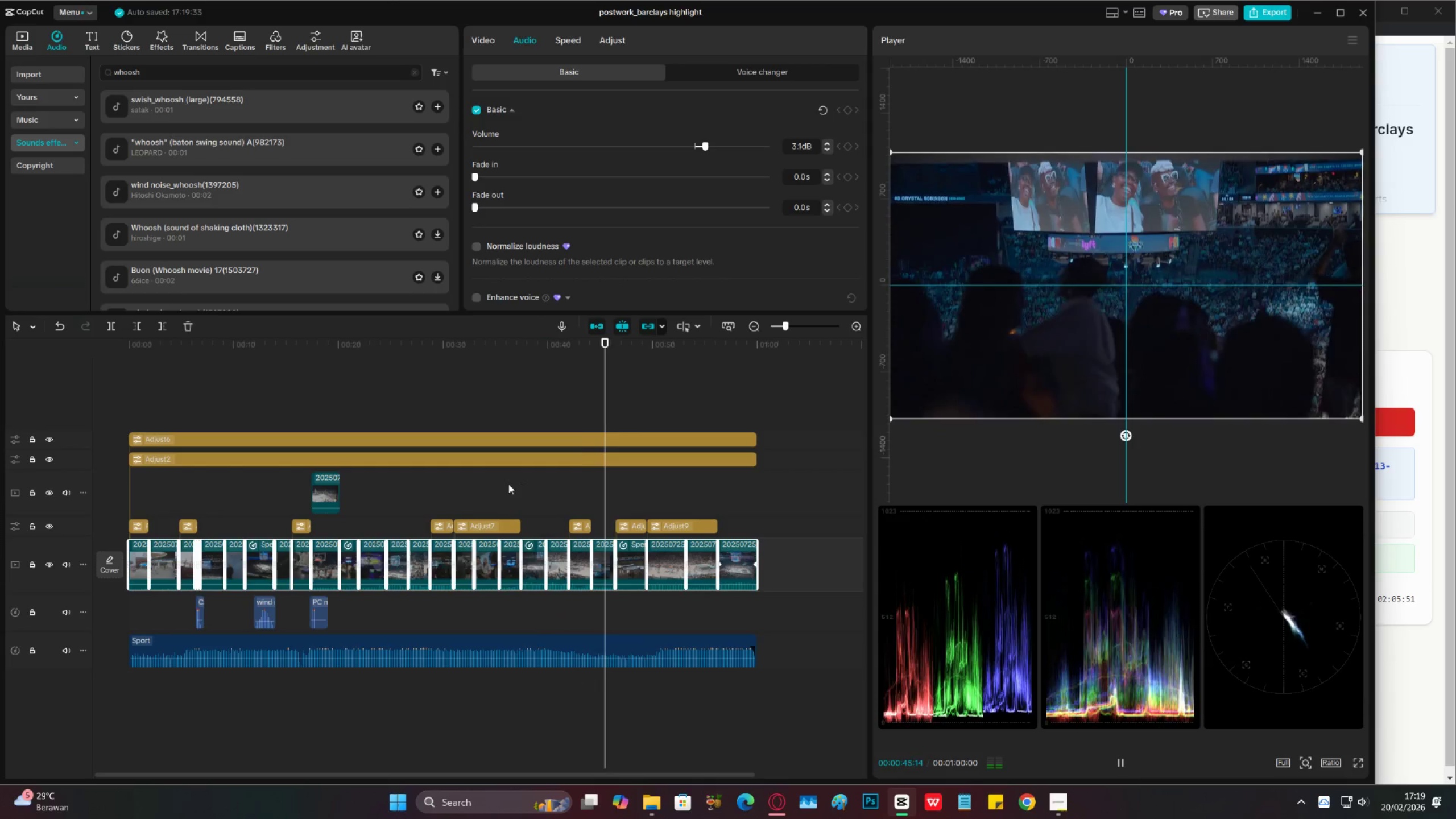 
wait(19.89)
 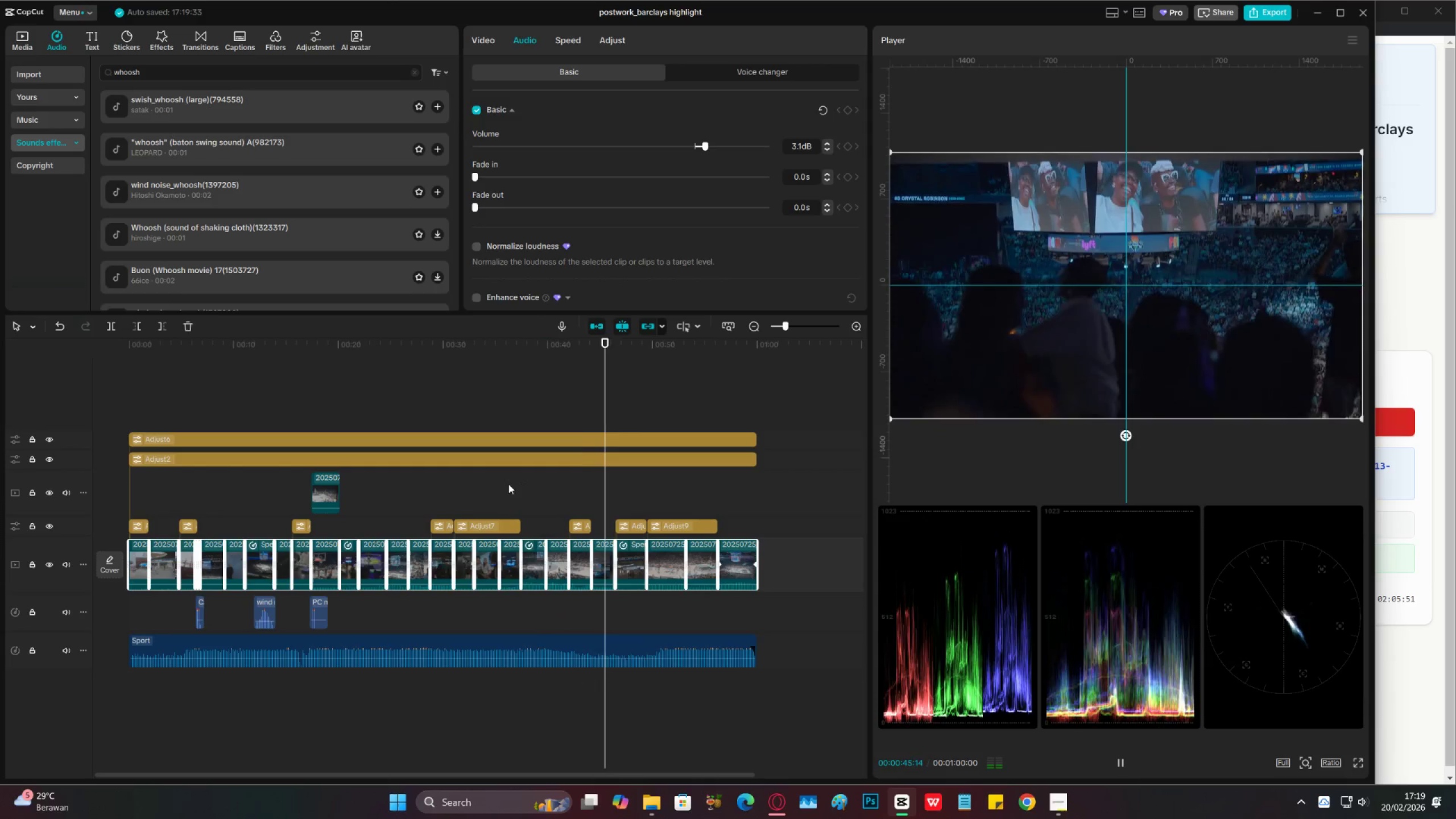 
left_click([694, 148])
 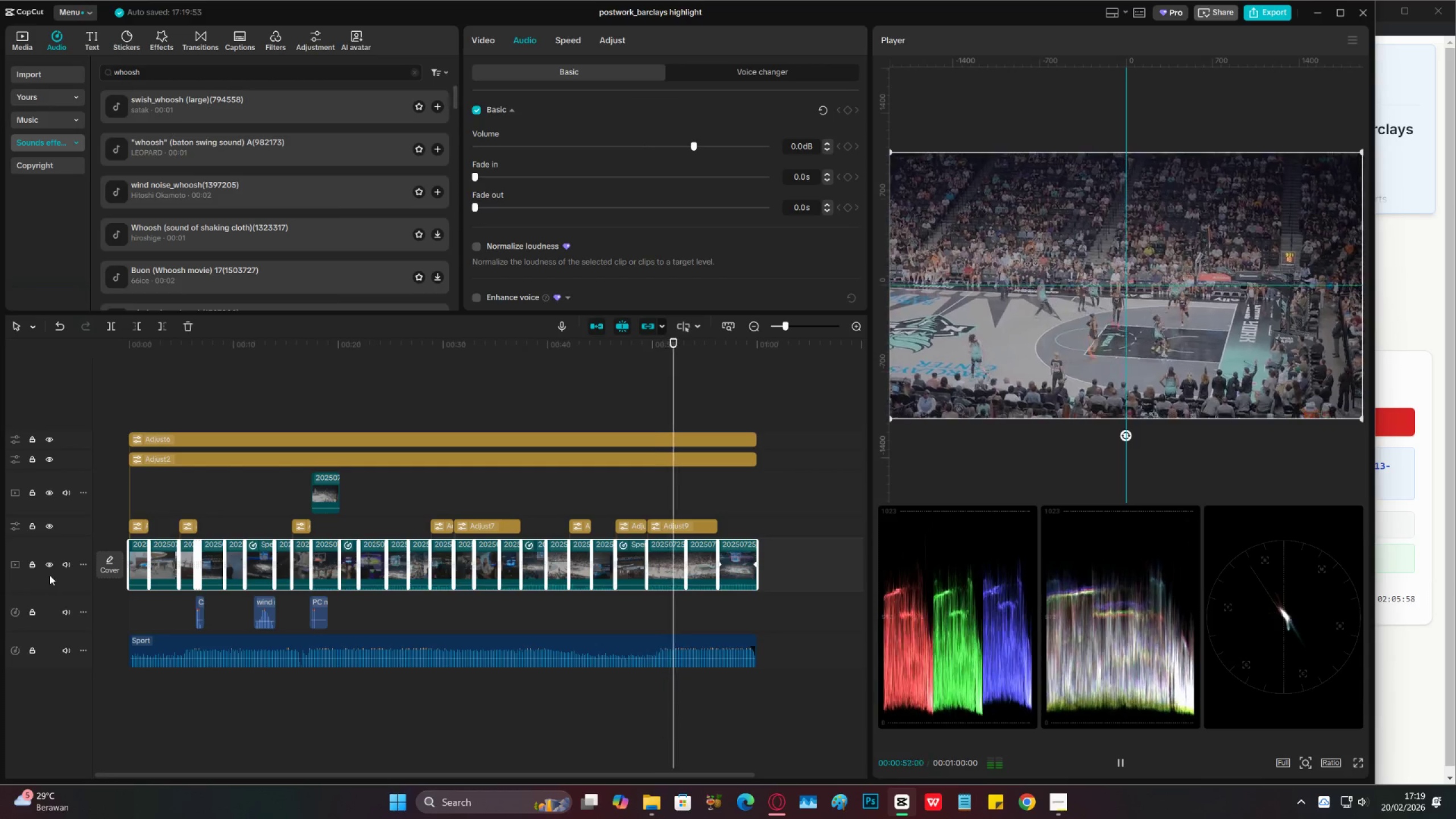 
left_click([64, 567])
 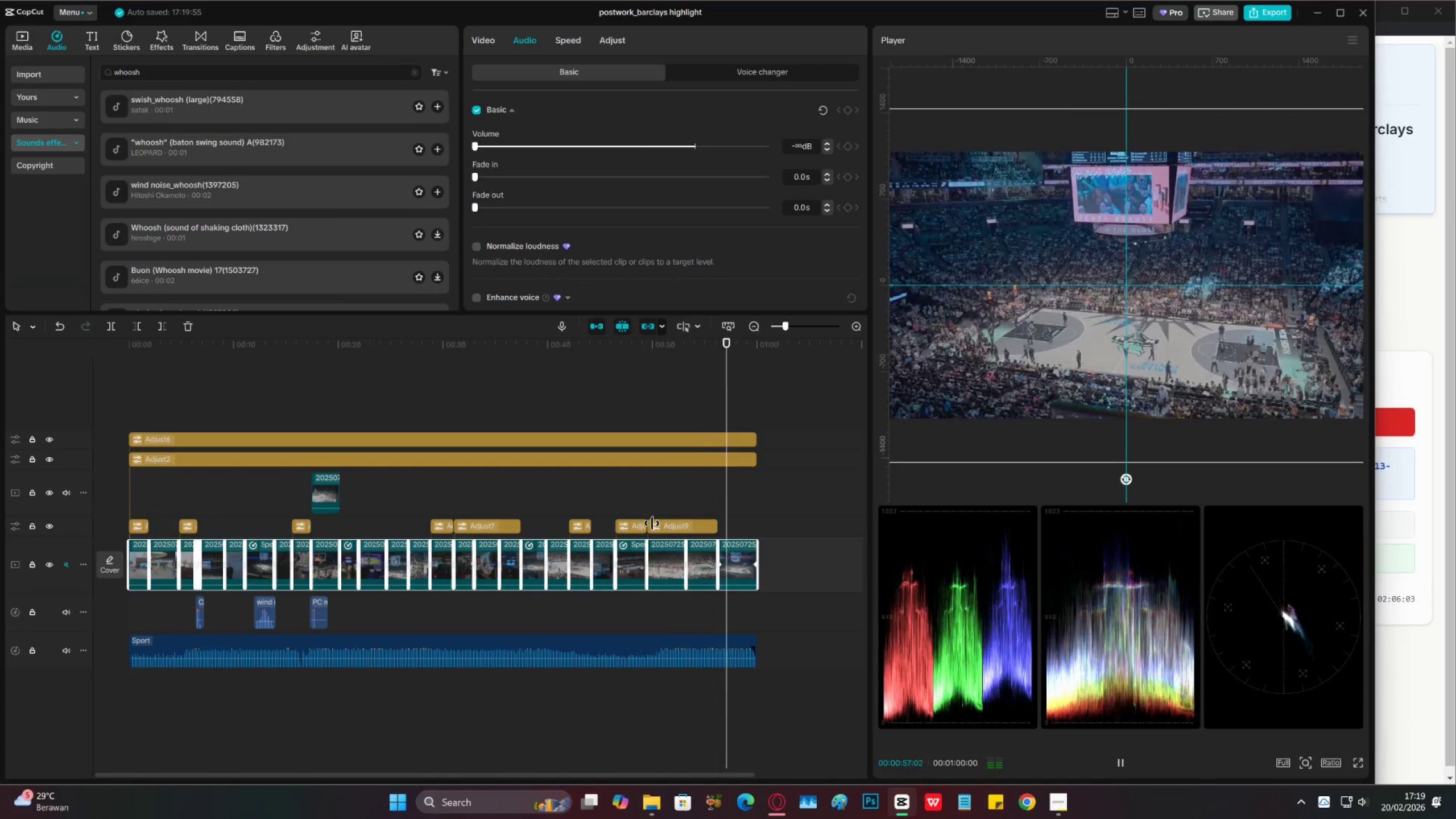 
wait(6.11)
 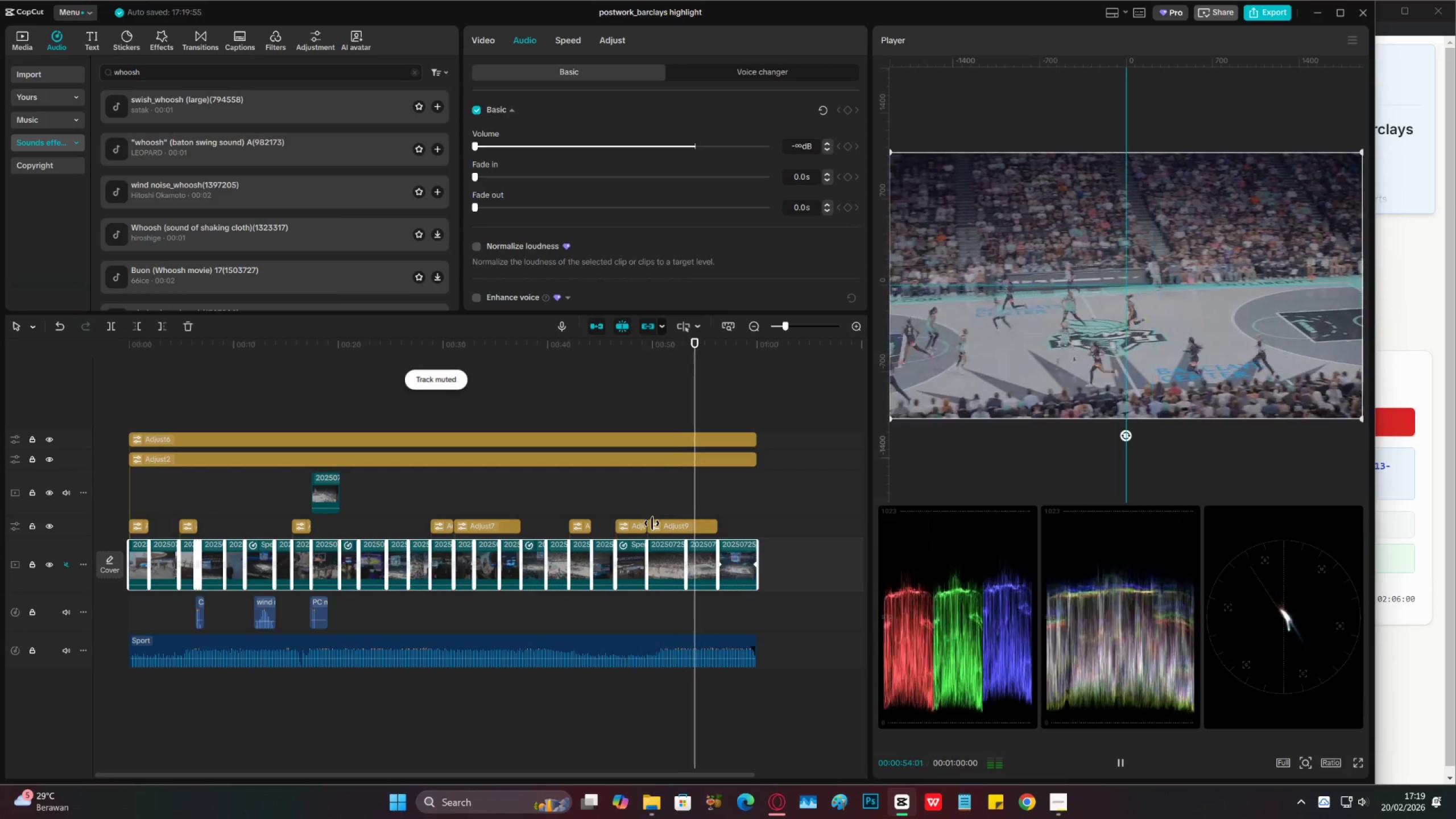 
key(Space)
 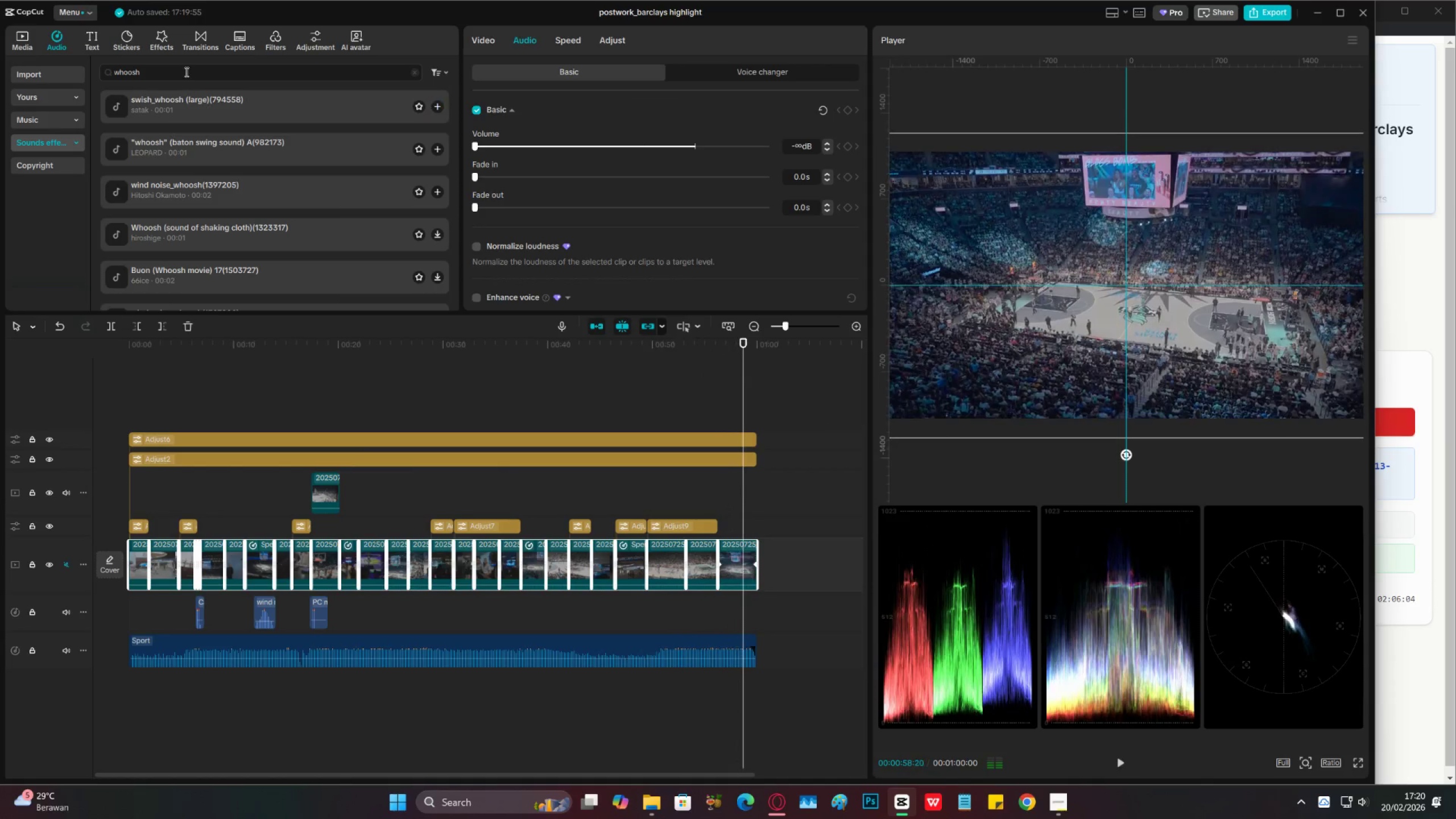 
left_click([185, 71])
 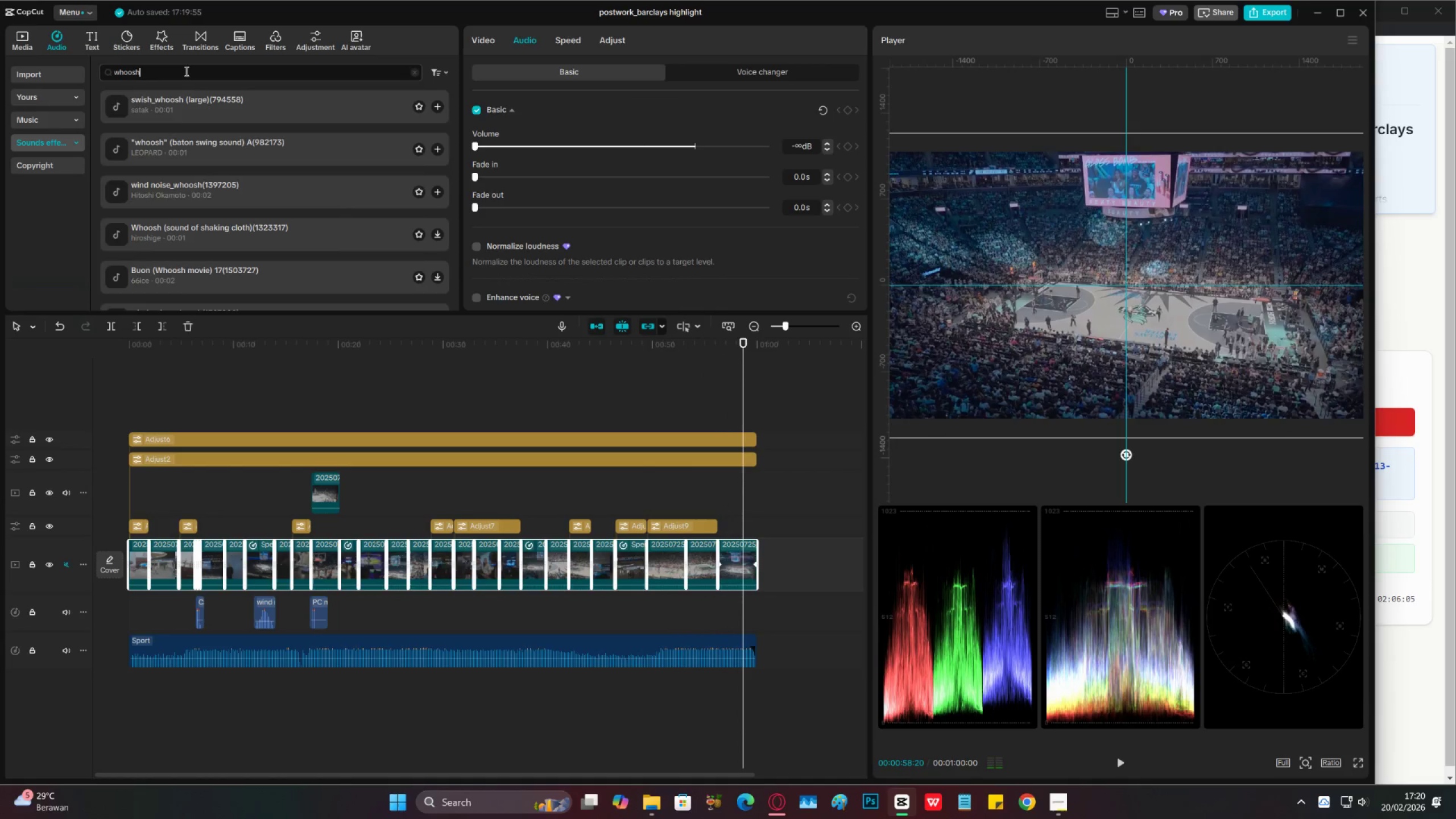 
key(Control+A)
 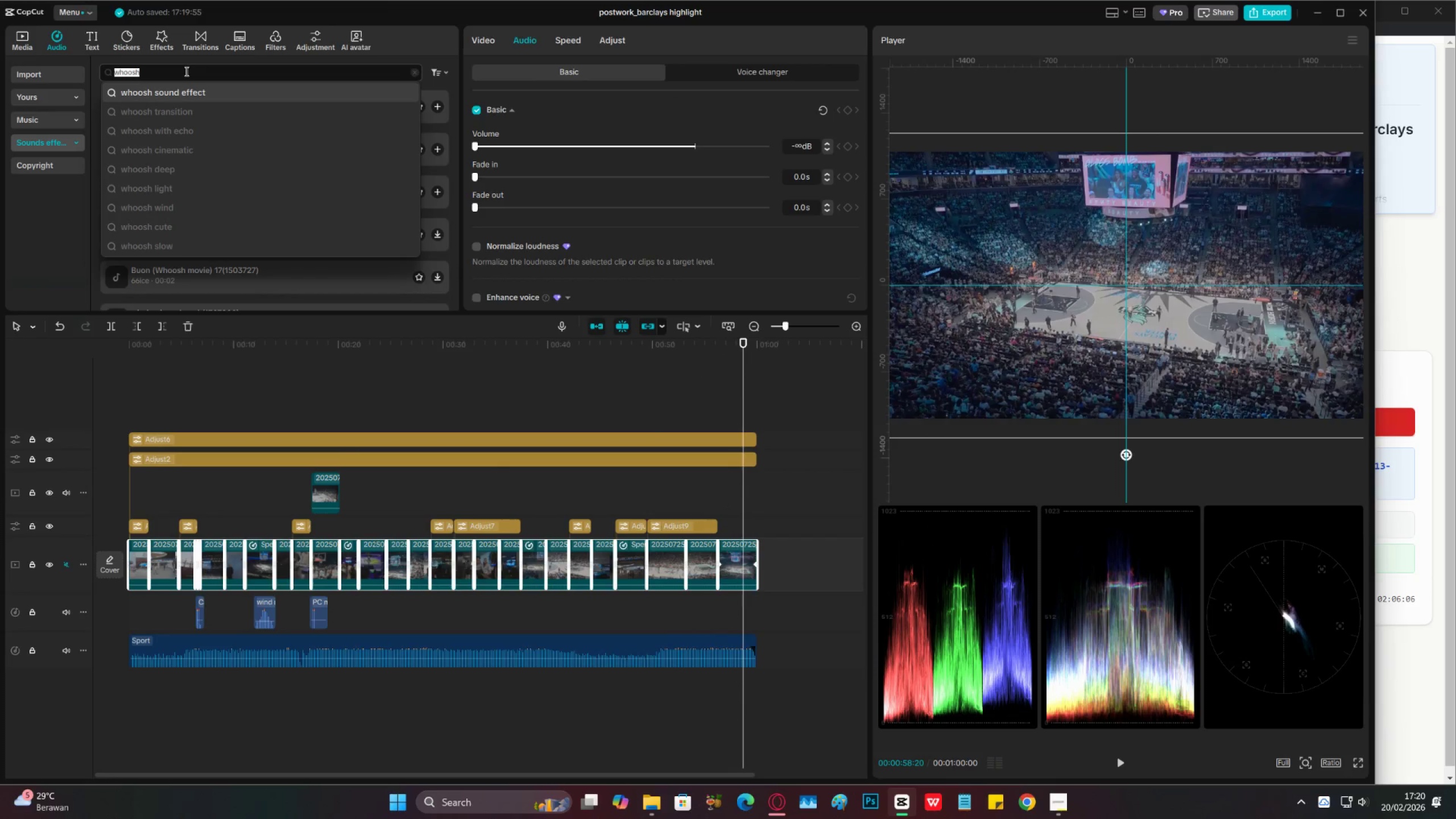 
type(basket )
 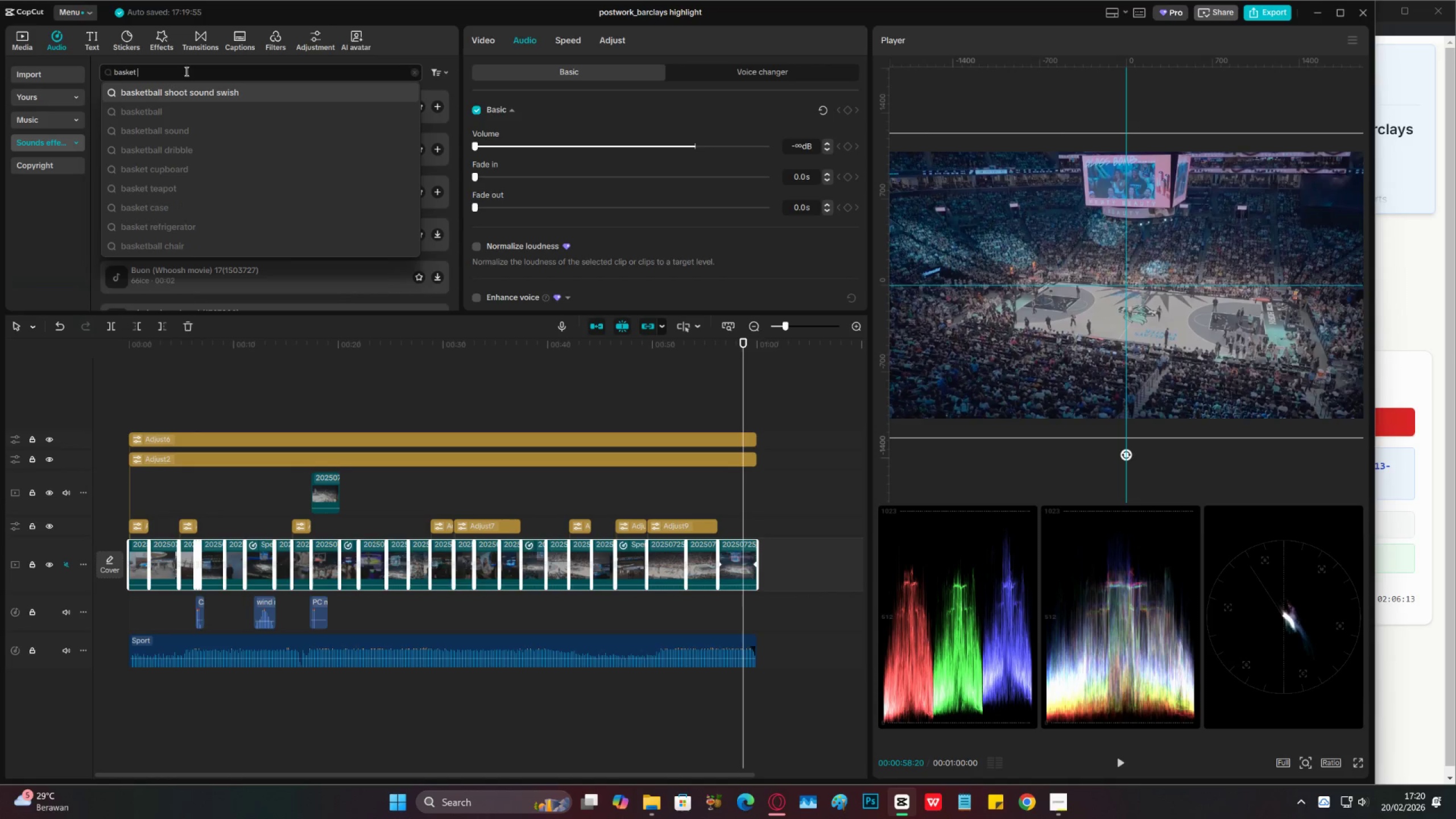 
type(crowd)
 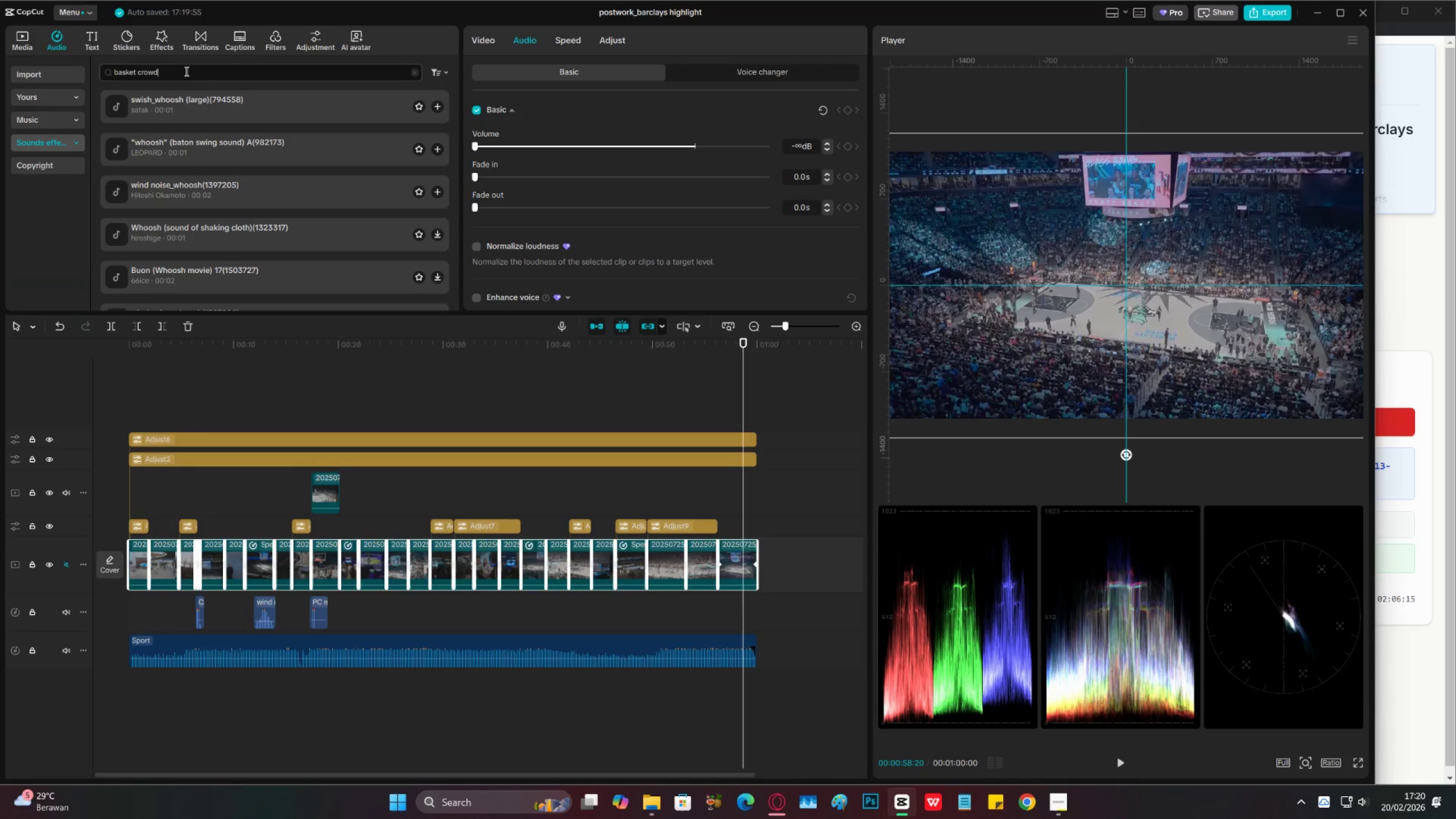 
key(Enter)
 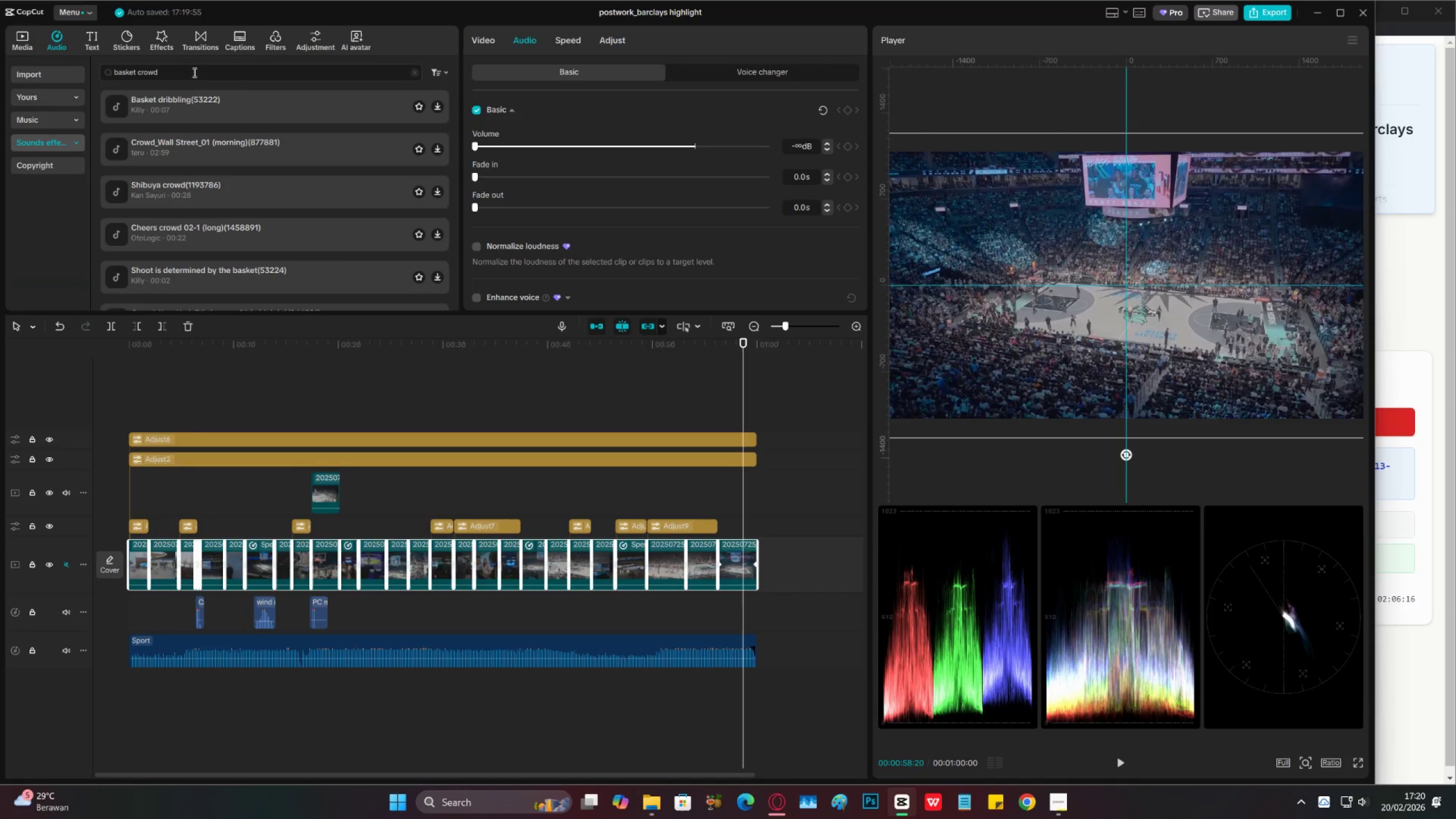 
left_click([244, 93])
 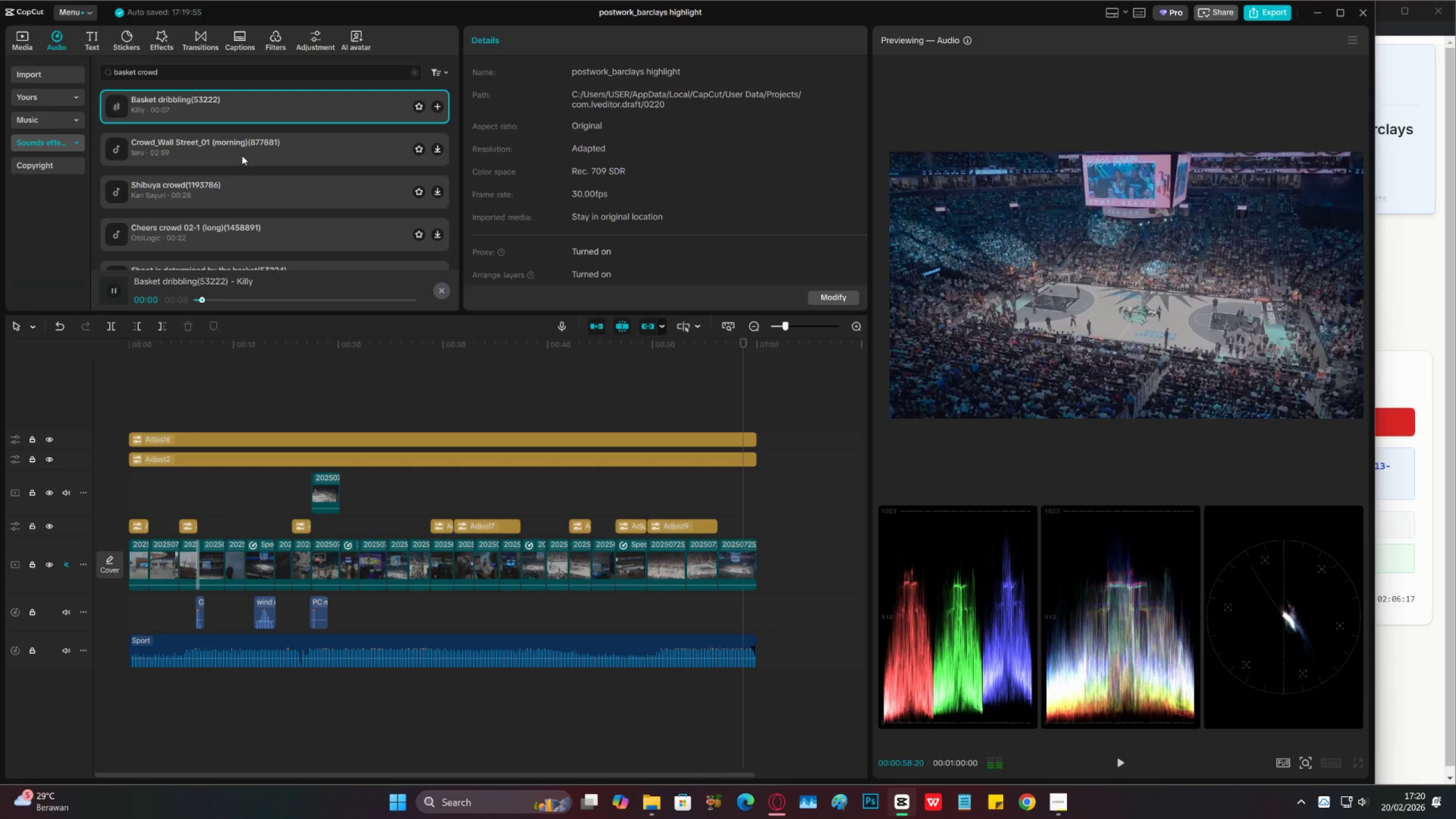 
left_click([242, 155])
 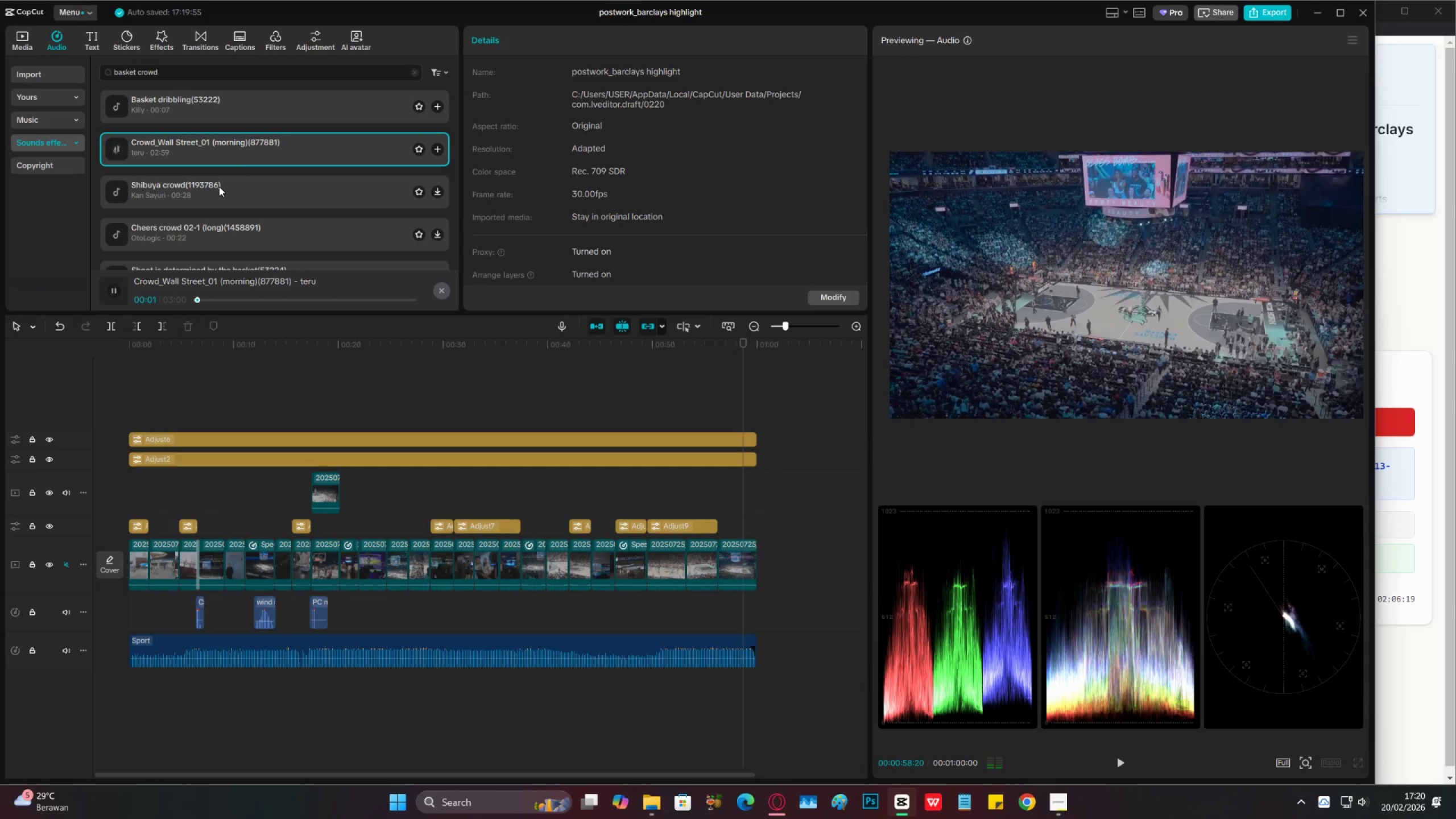 
left_click([219, 187])
 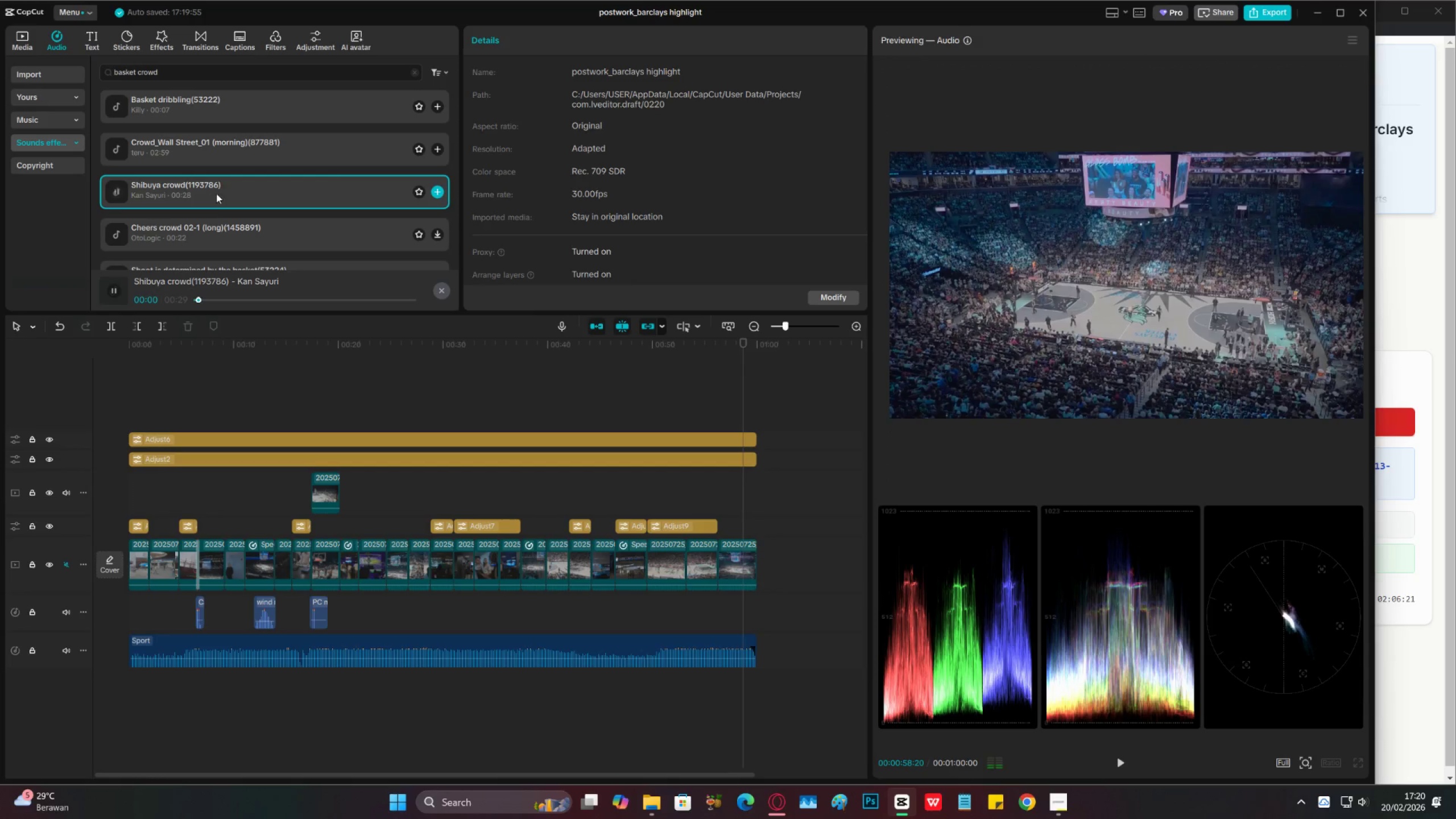 
left_click([205, 230])
 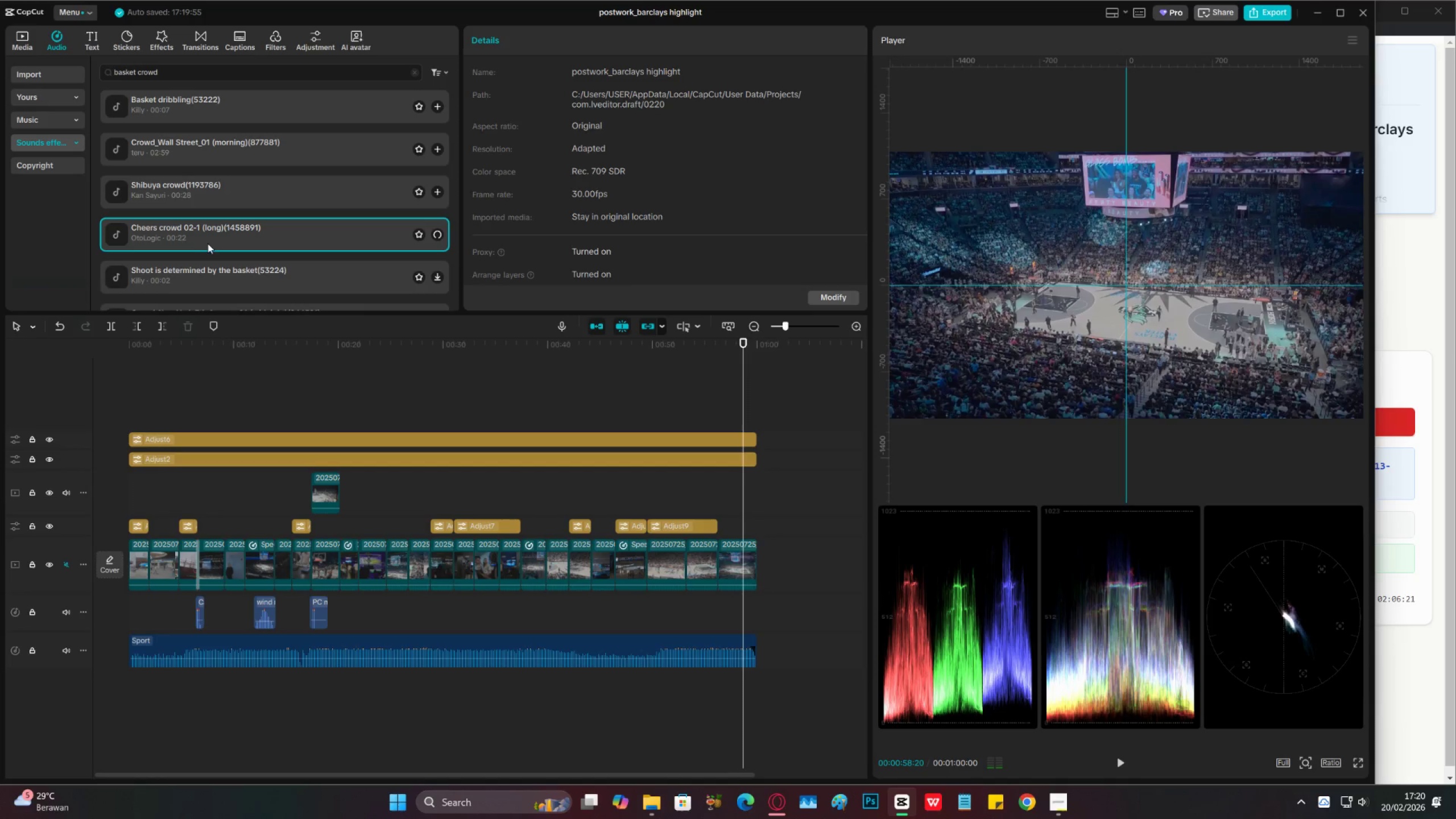 
scroll: coordinate [209, 244], scroll_direction: down, amount: 2.0
 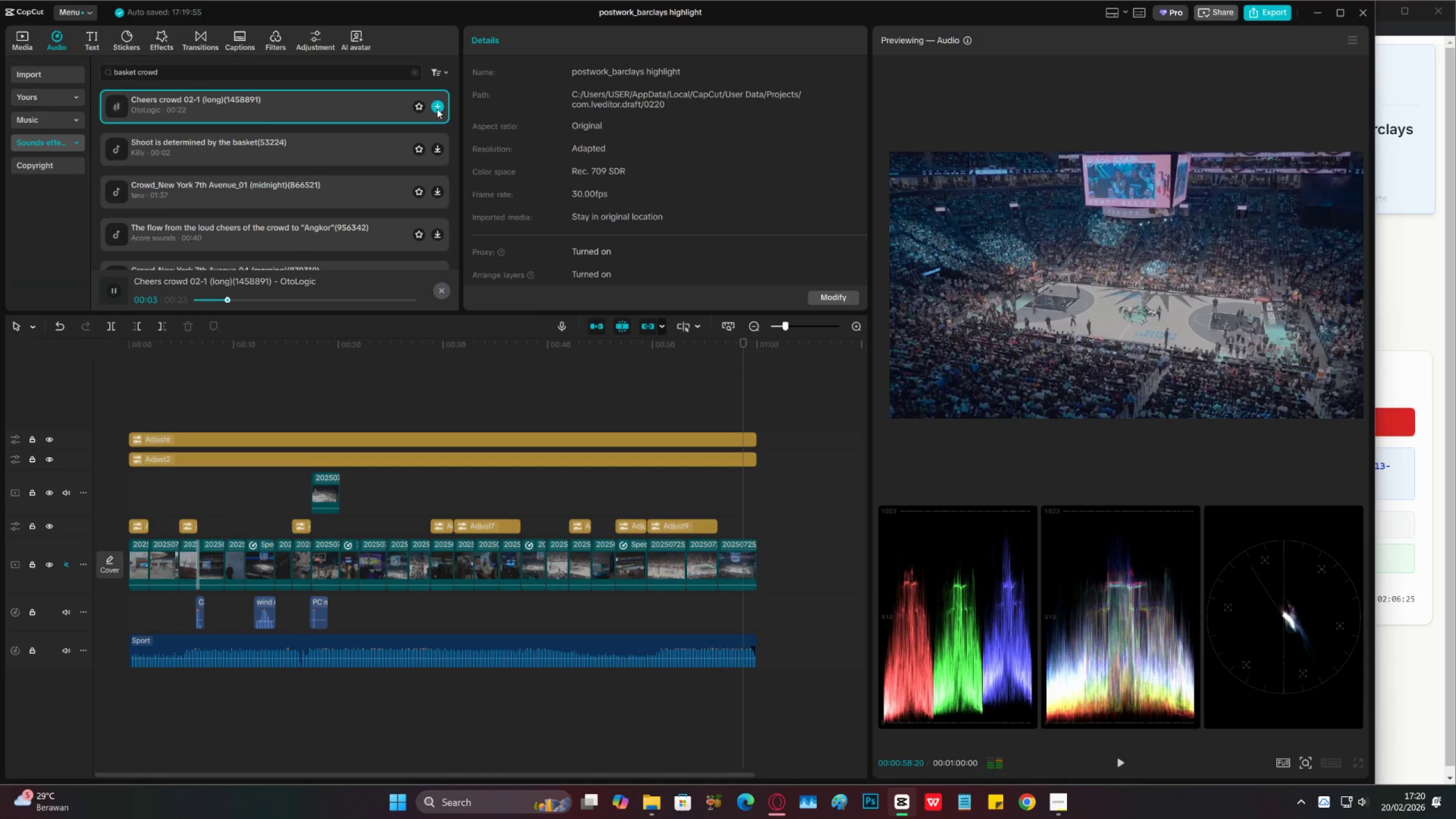 
left_click_drag(start_coordinate=[799, 606], to_coordinate=[553, 608])
 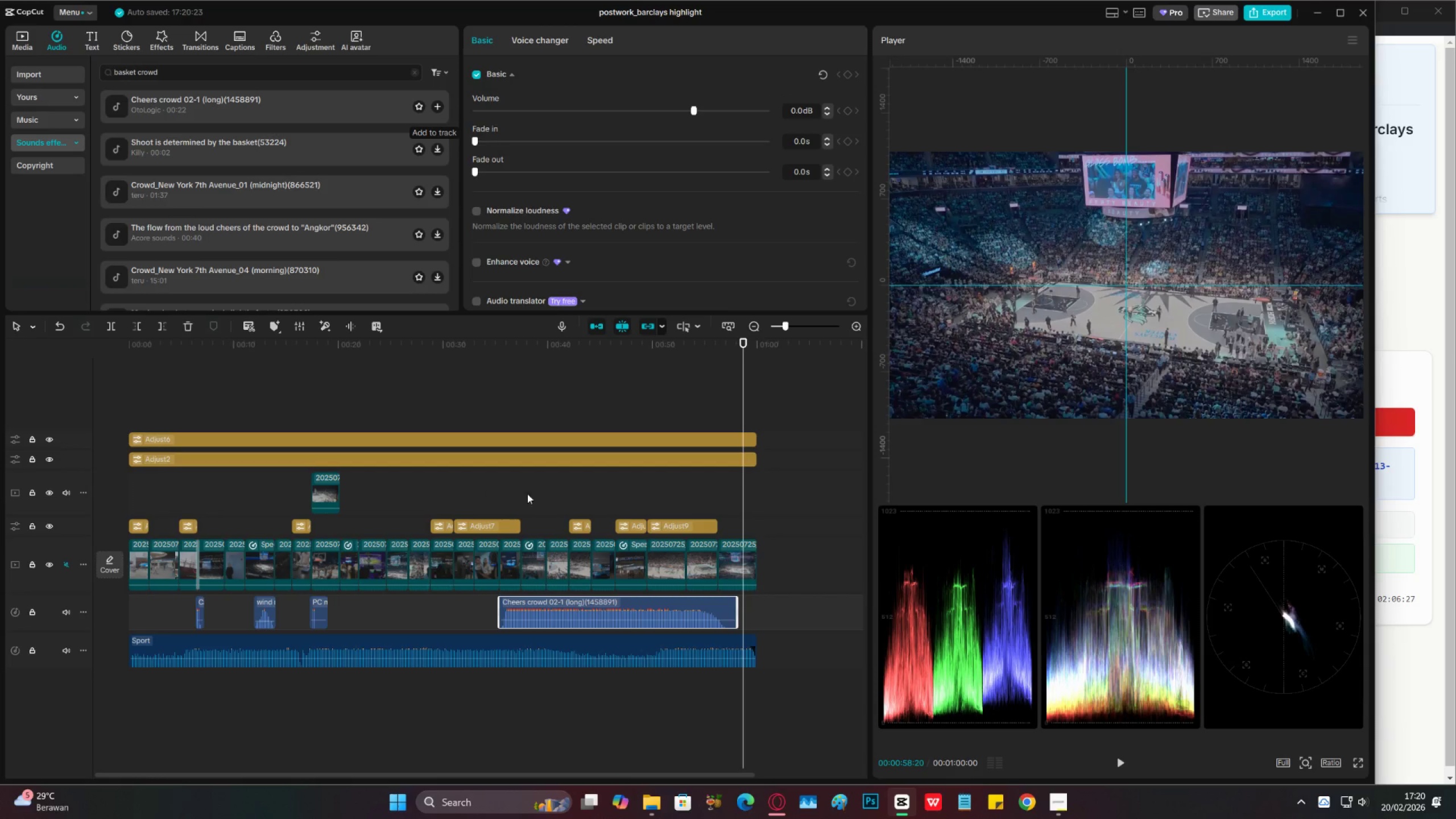 
left_click([541, 495])
 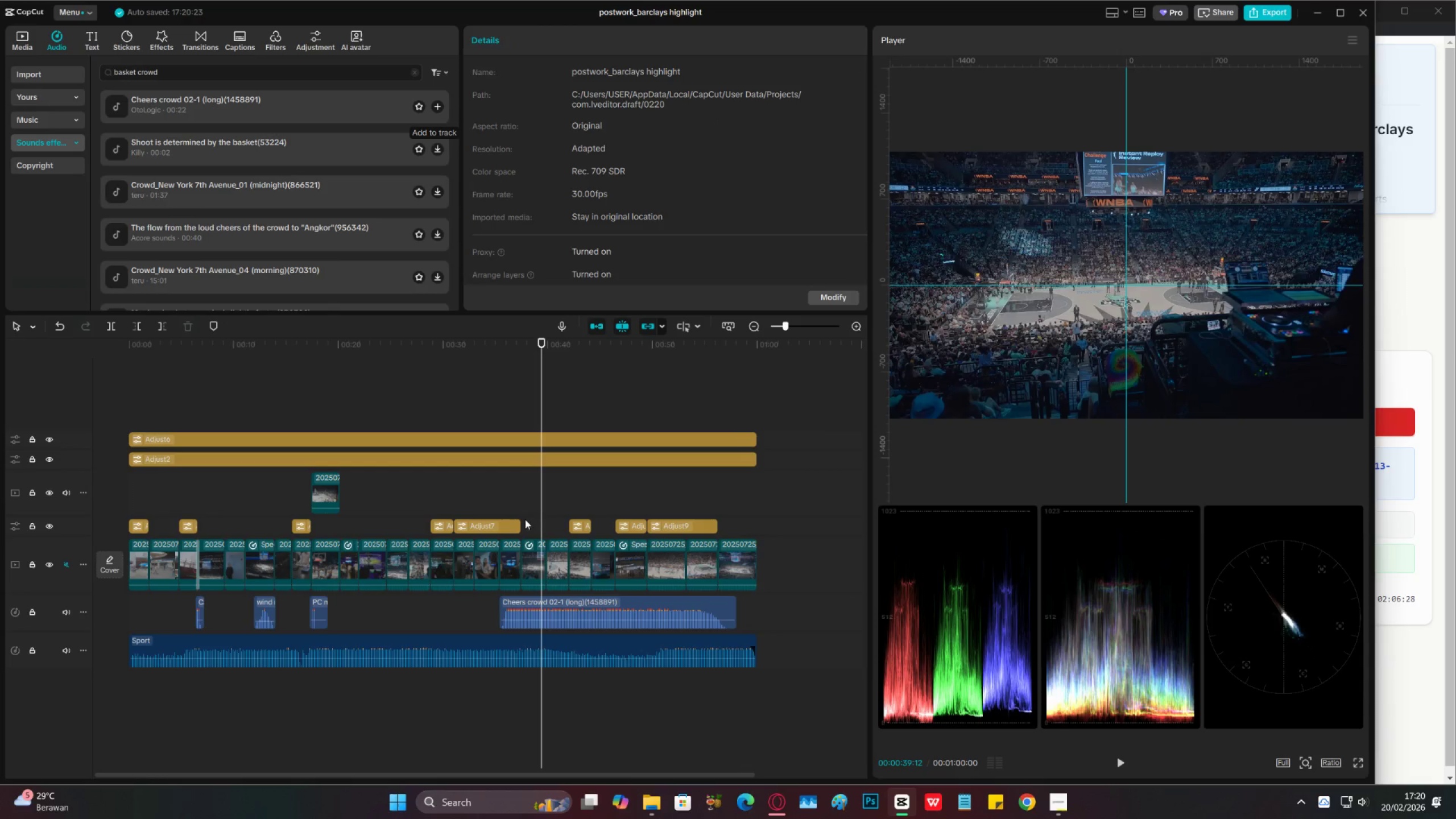 
left_click([525, 508])
 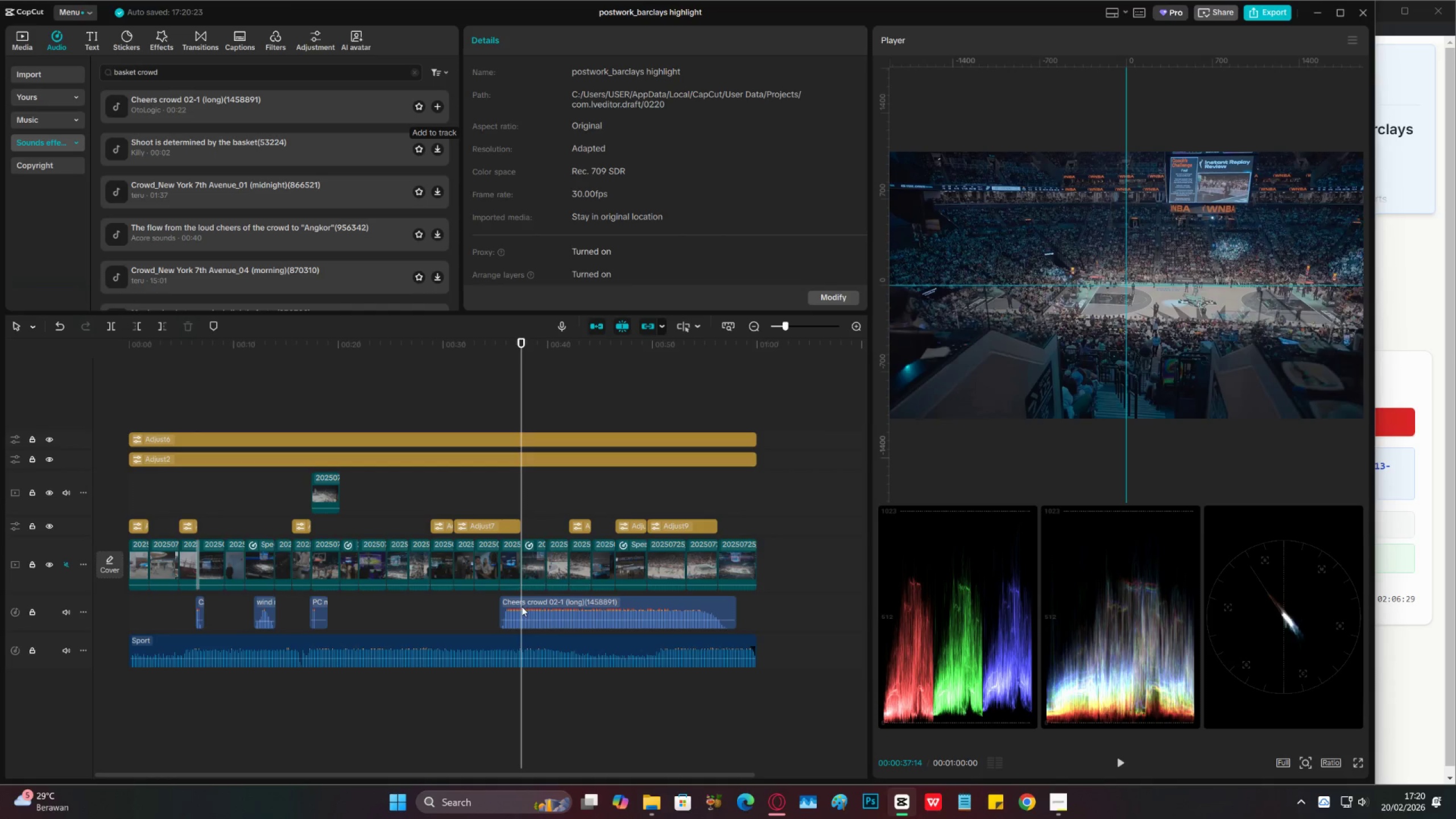 
left_click([355, 507])
 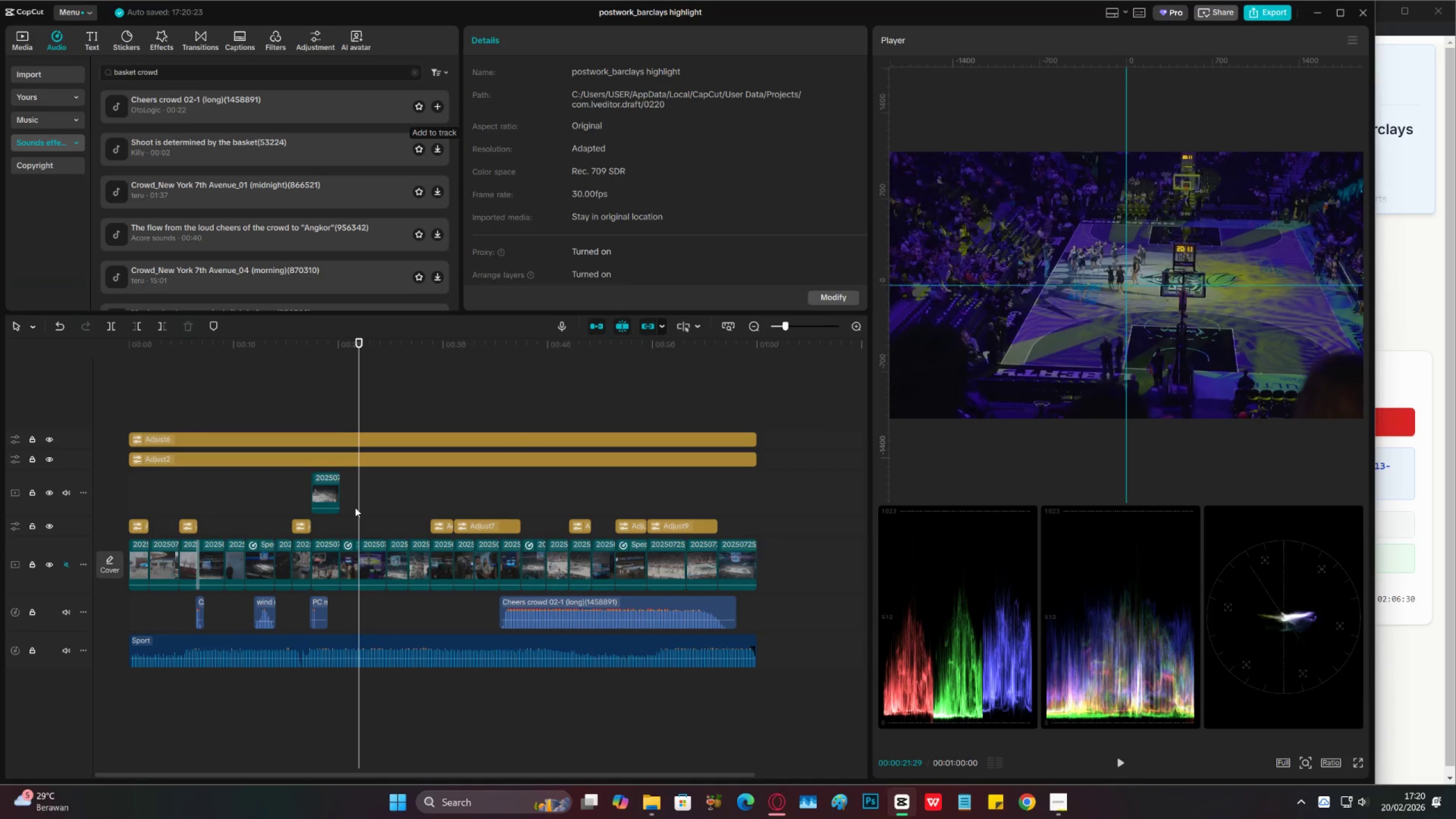 
key(Space)
 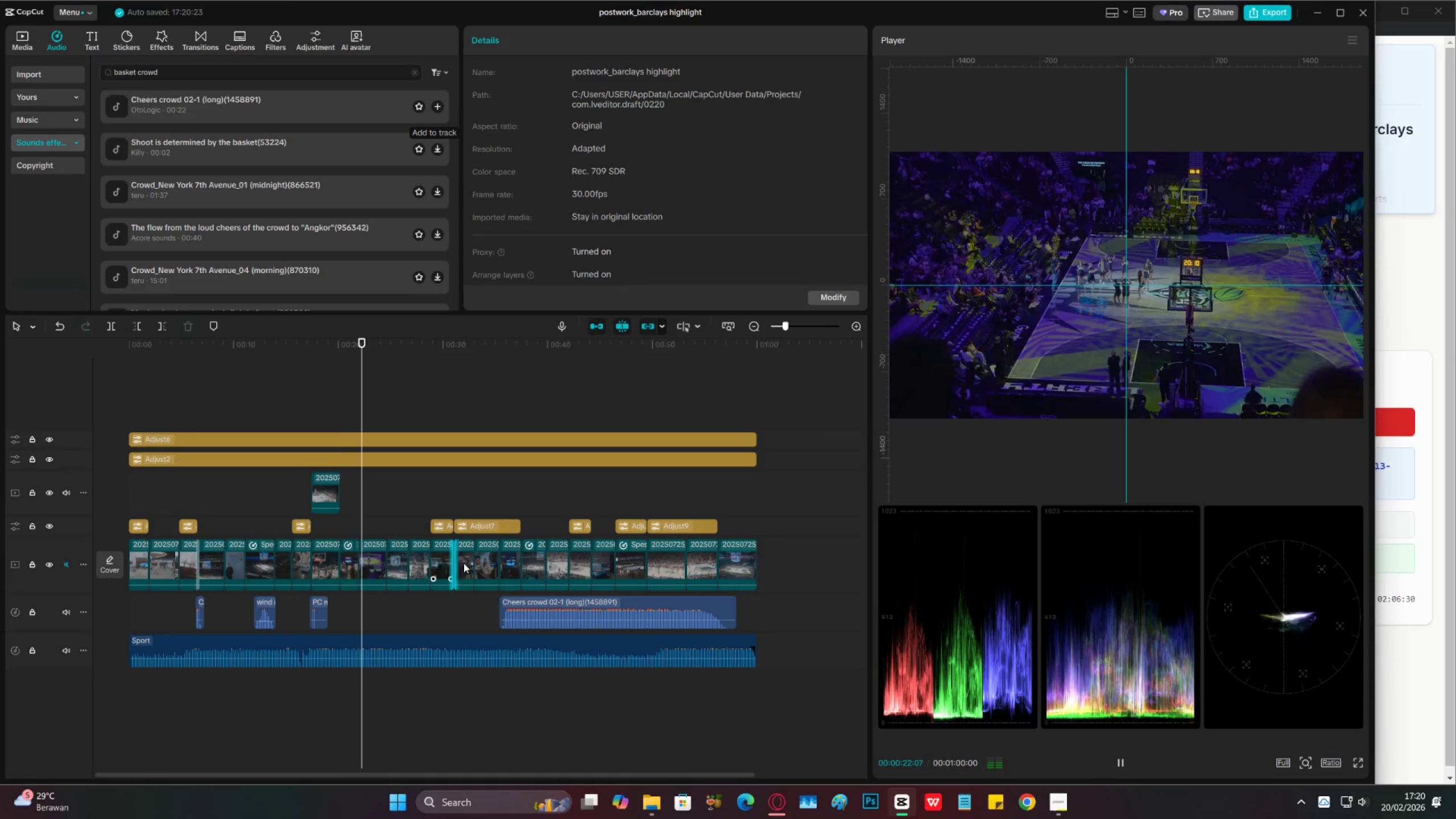 
key(Space)
 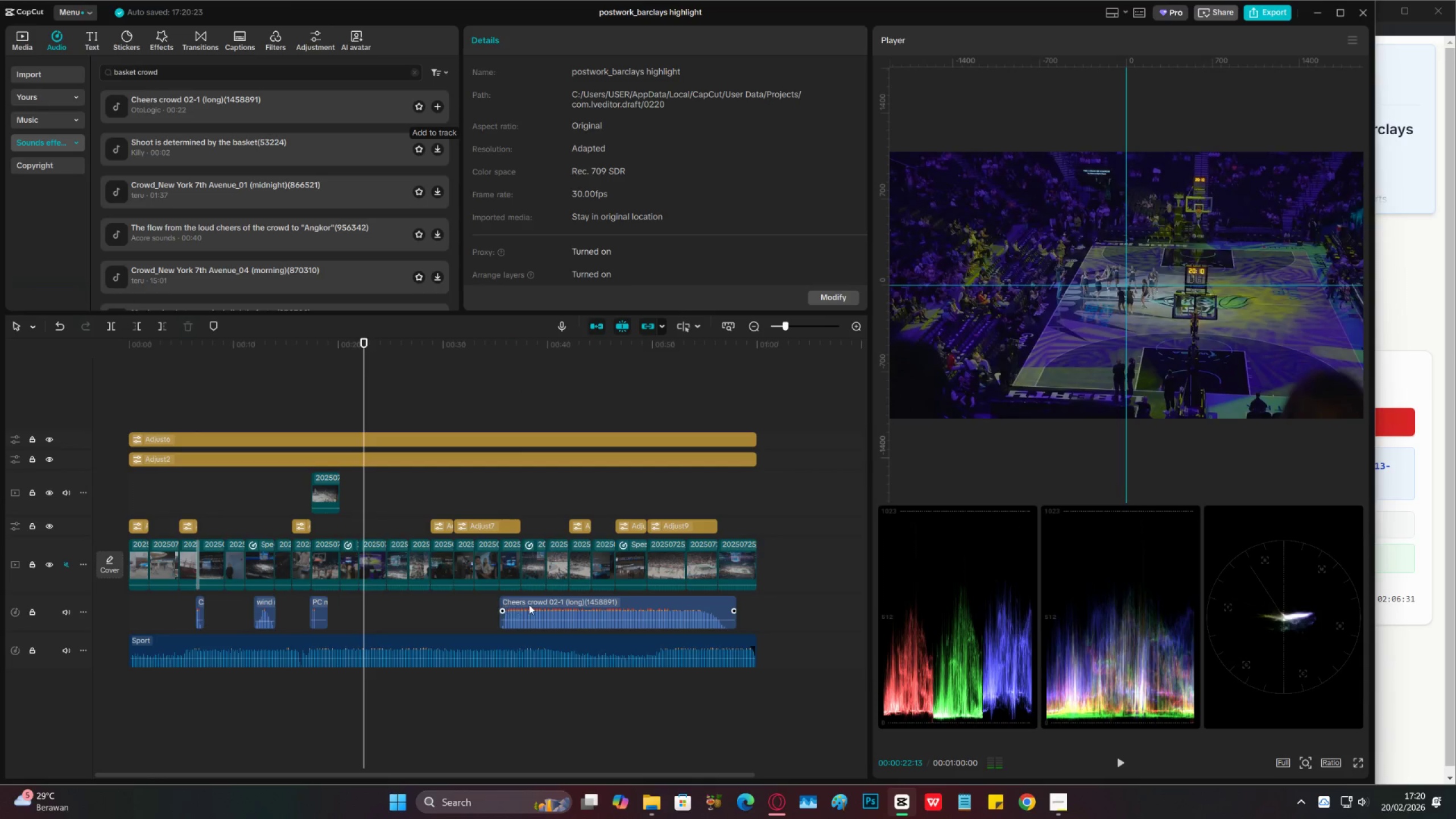 
left_click_drag(start_coordinate=[529, 605], to_coordinate=[368, 607])
 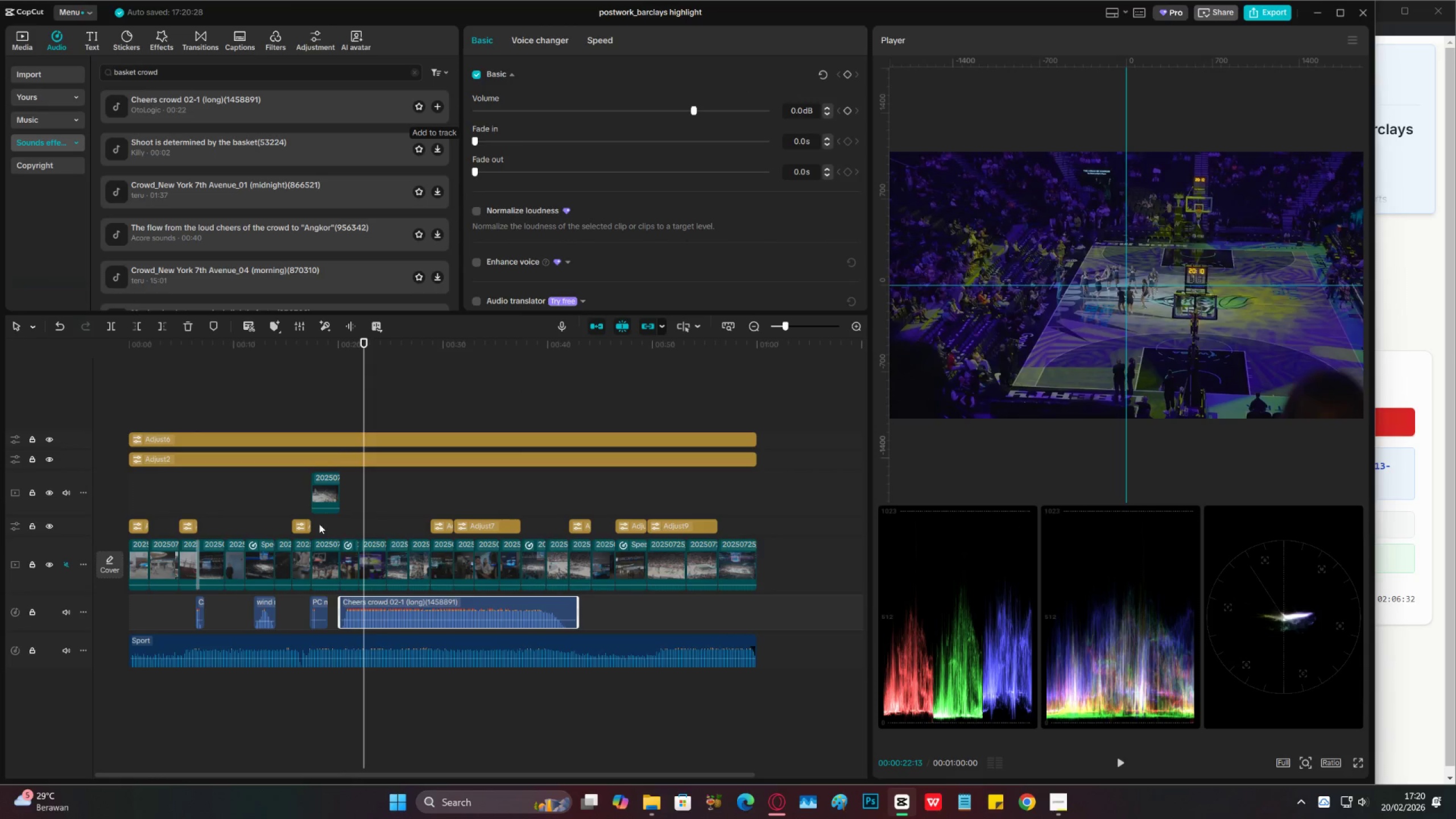 
left_click([316, 524])
 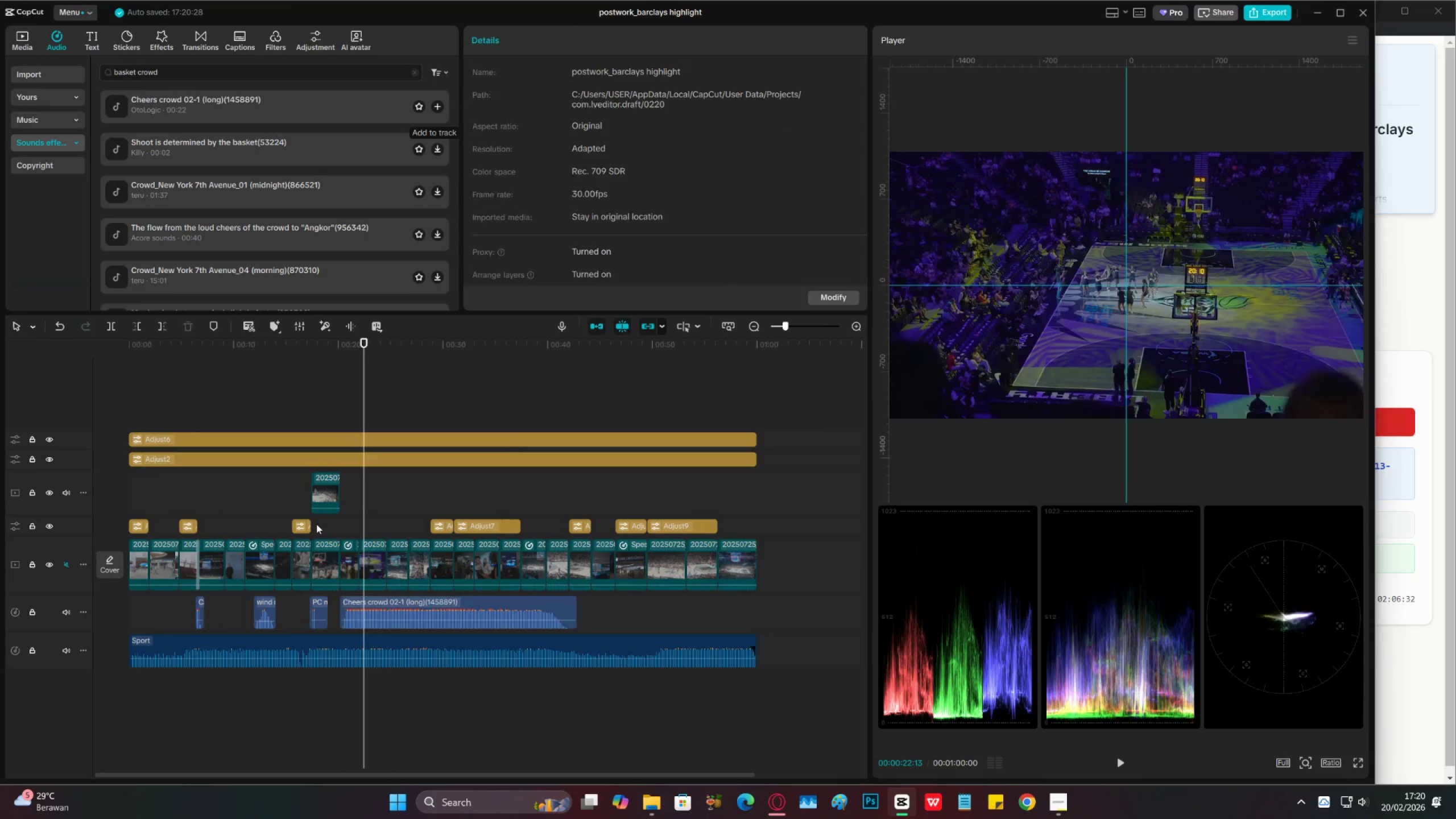 
key(Space)
 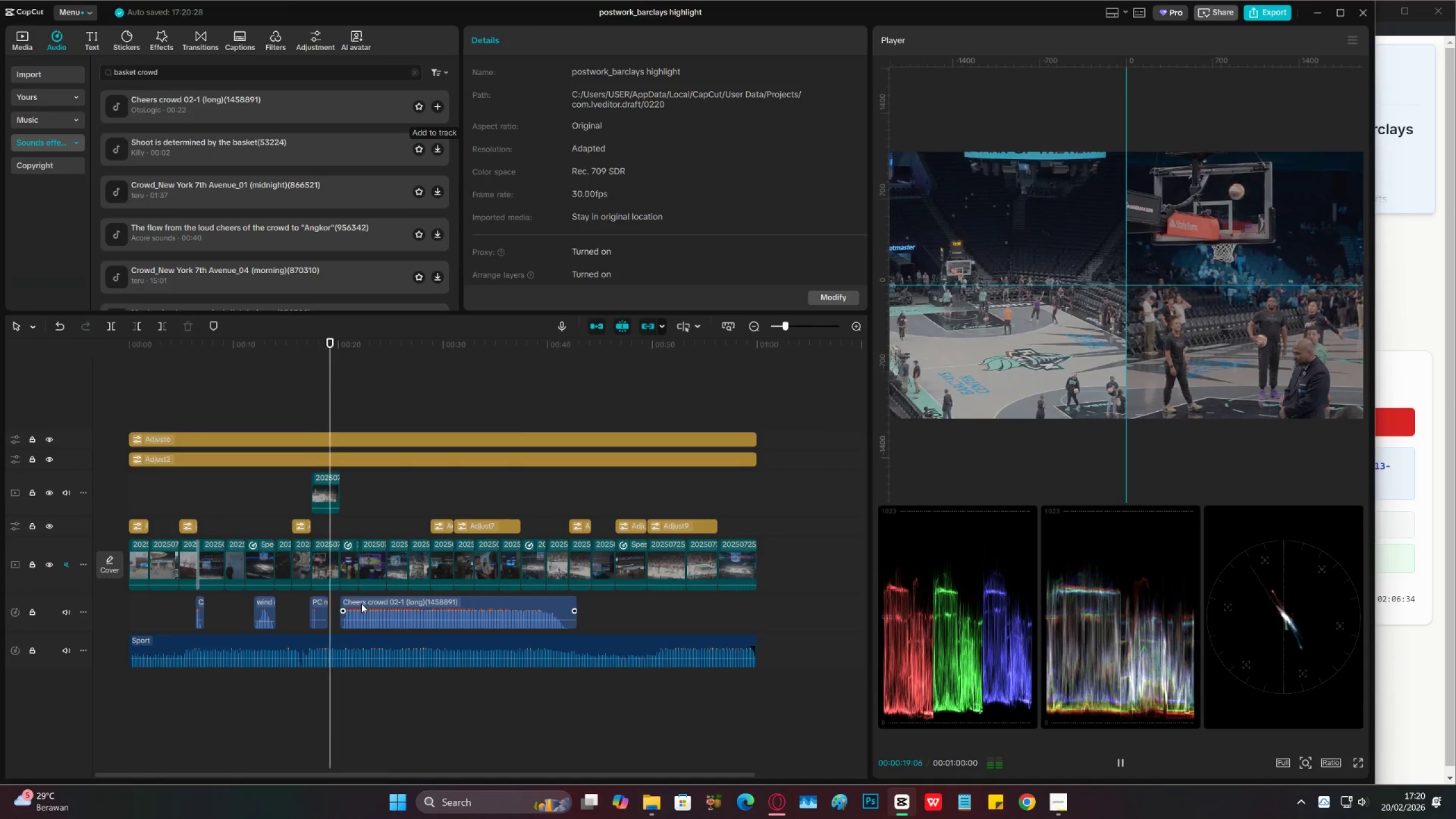 
left_click([367, 604])
 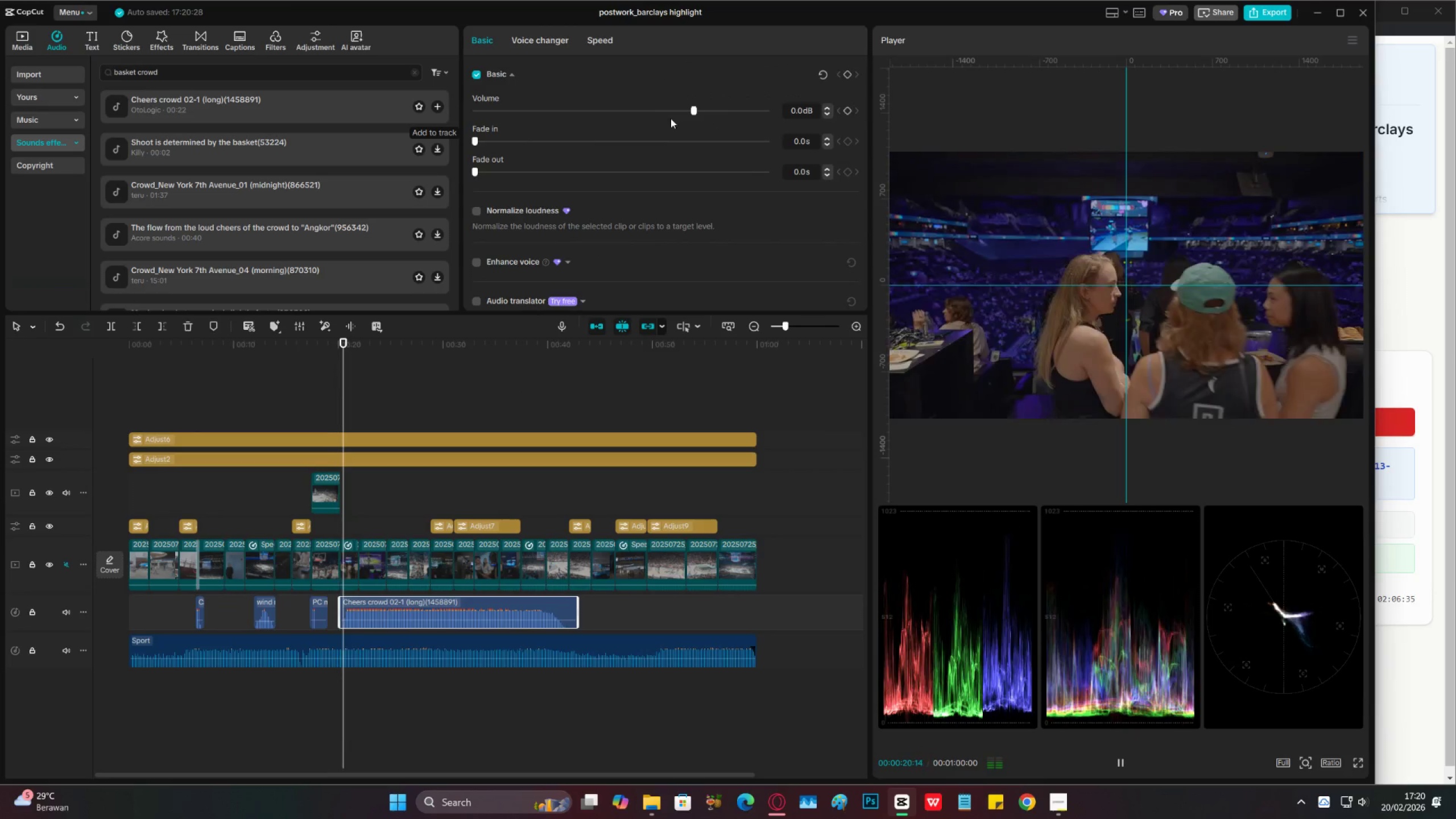 
left_click([671, 109])
 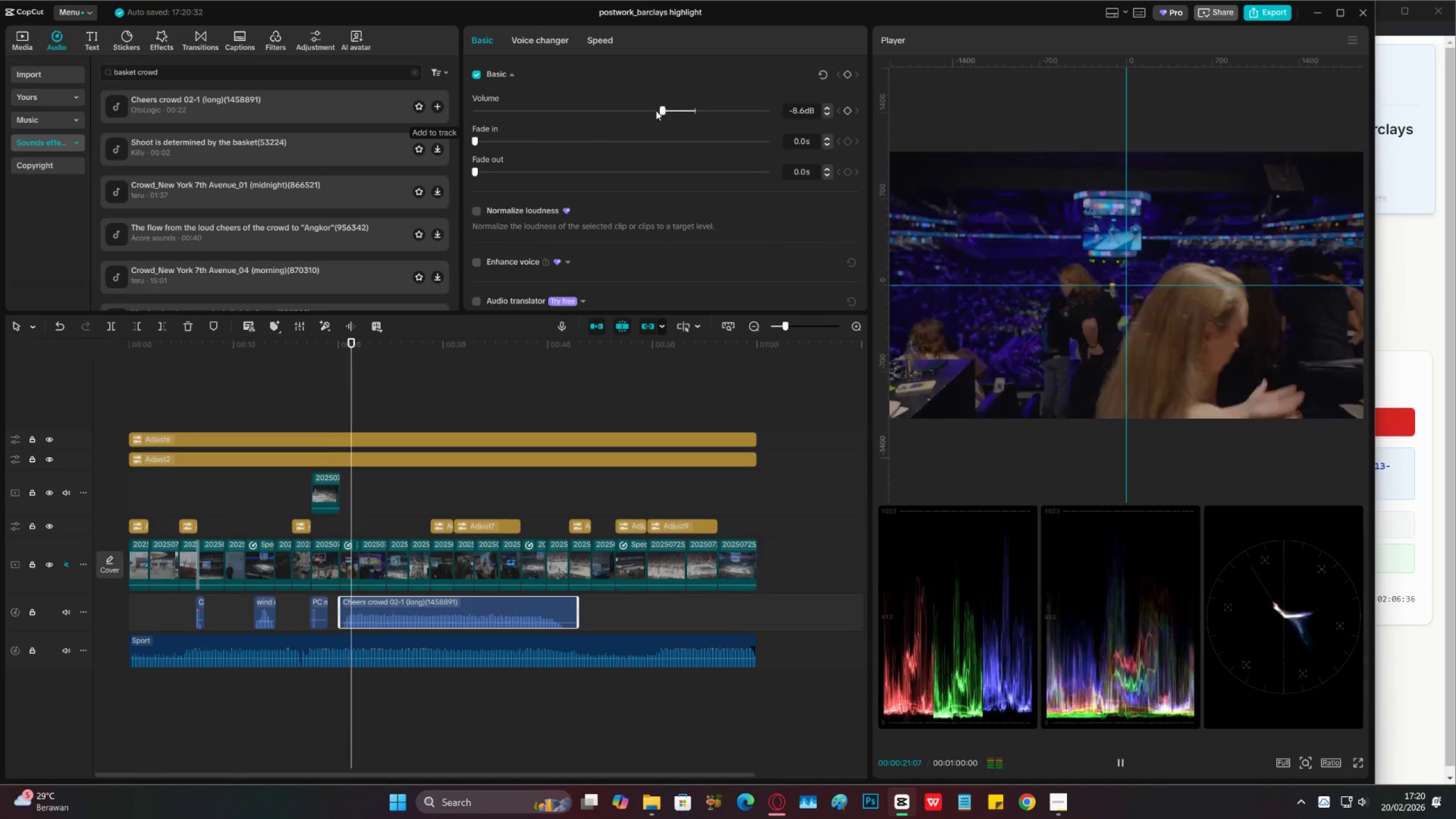 
triple_click([647, 112])
 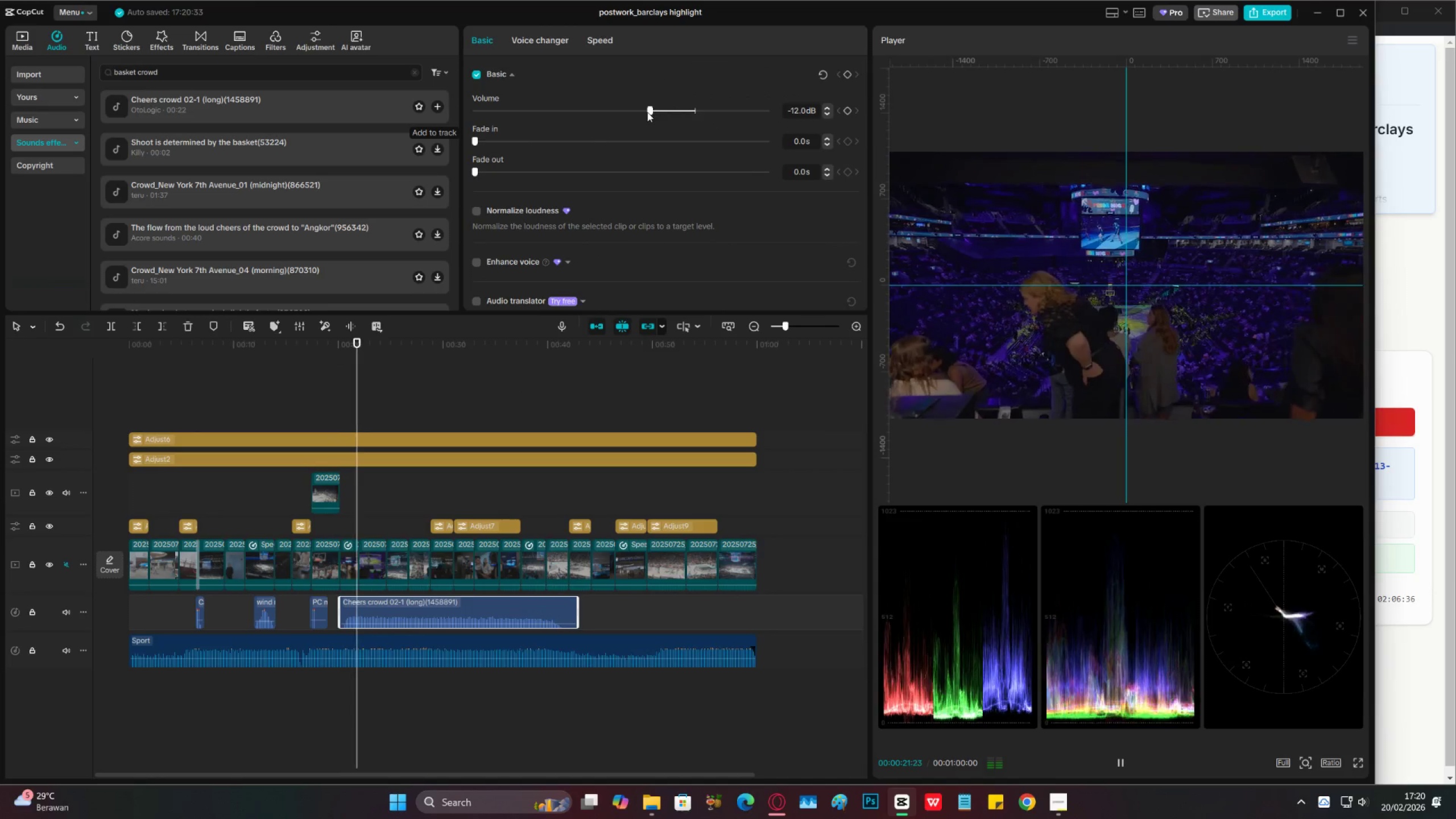 
left_click_drag(start_coordinate=[652, 112], to_coordinate=[655, 112])
 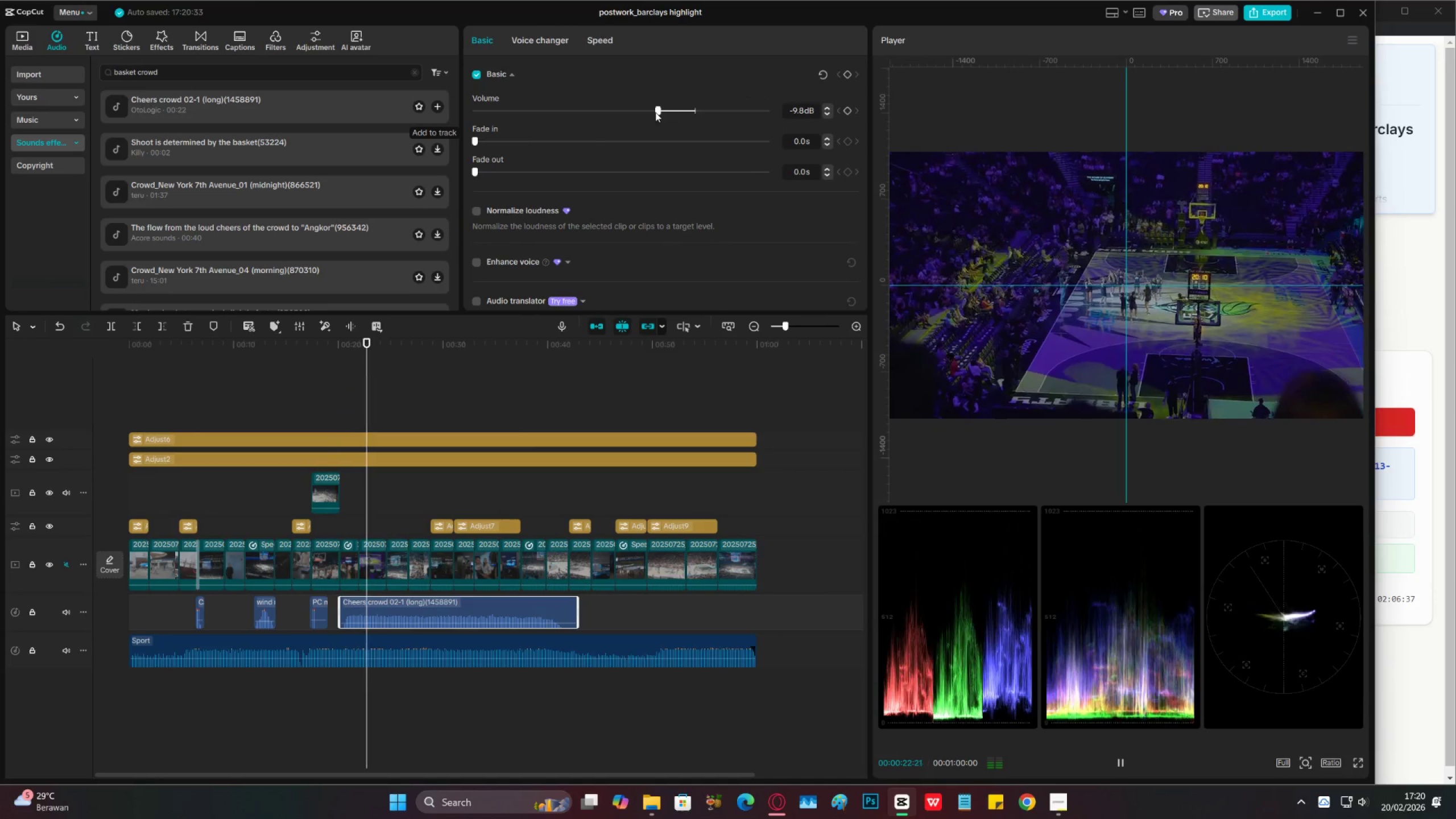 
left_click([648, 113])
 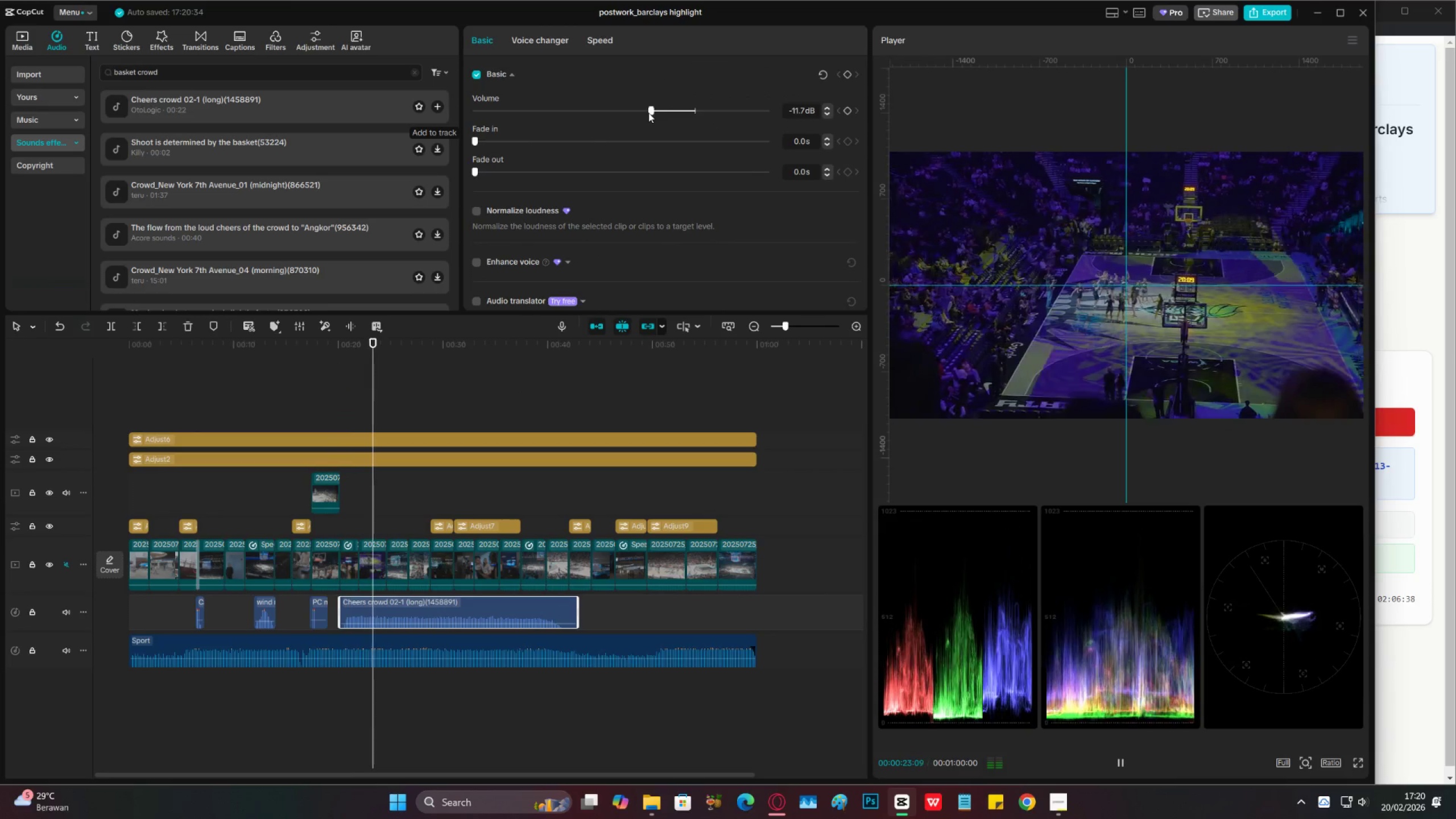 
key(Space)
 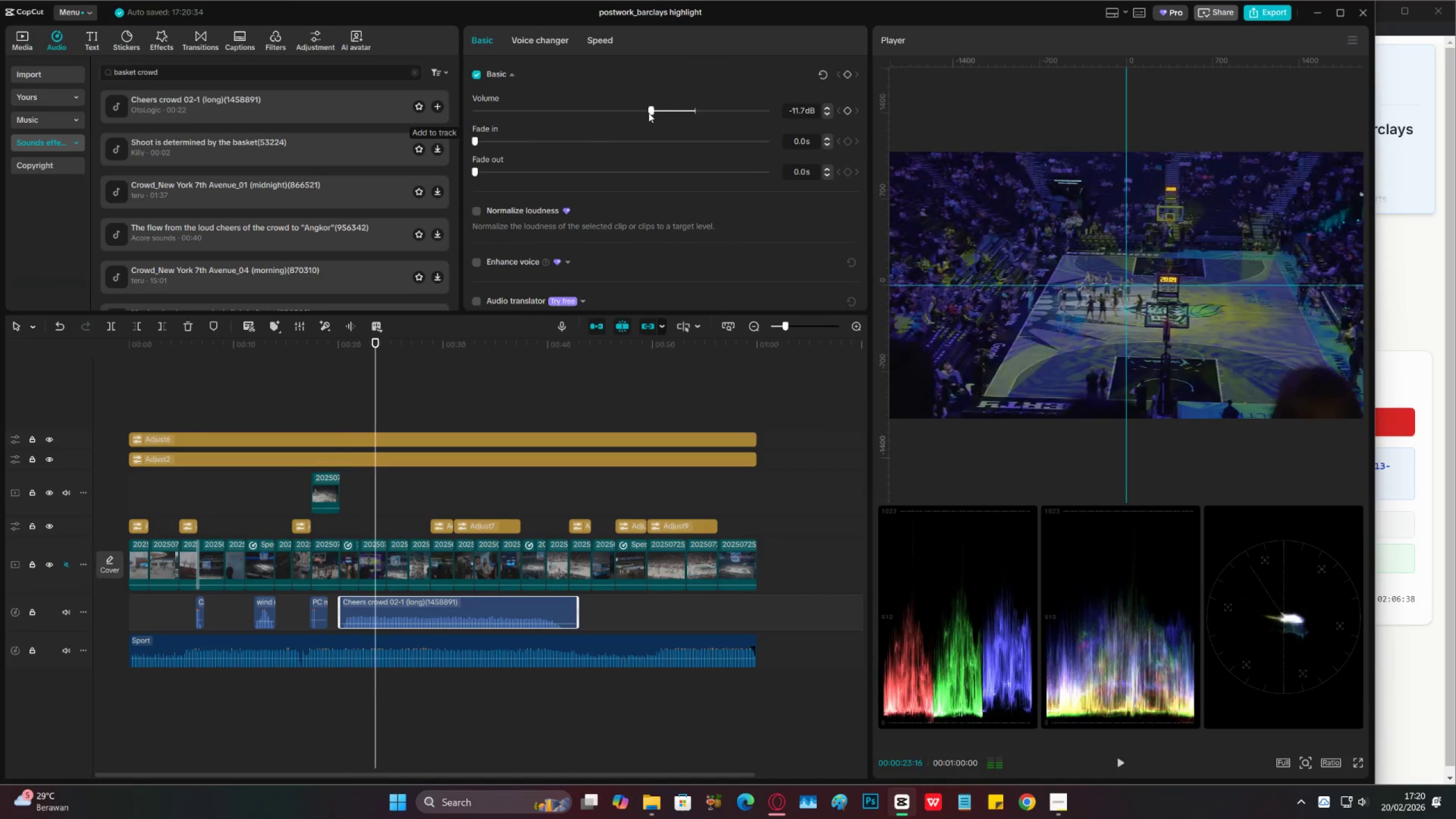 
key(Space)
 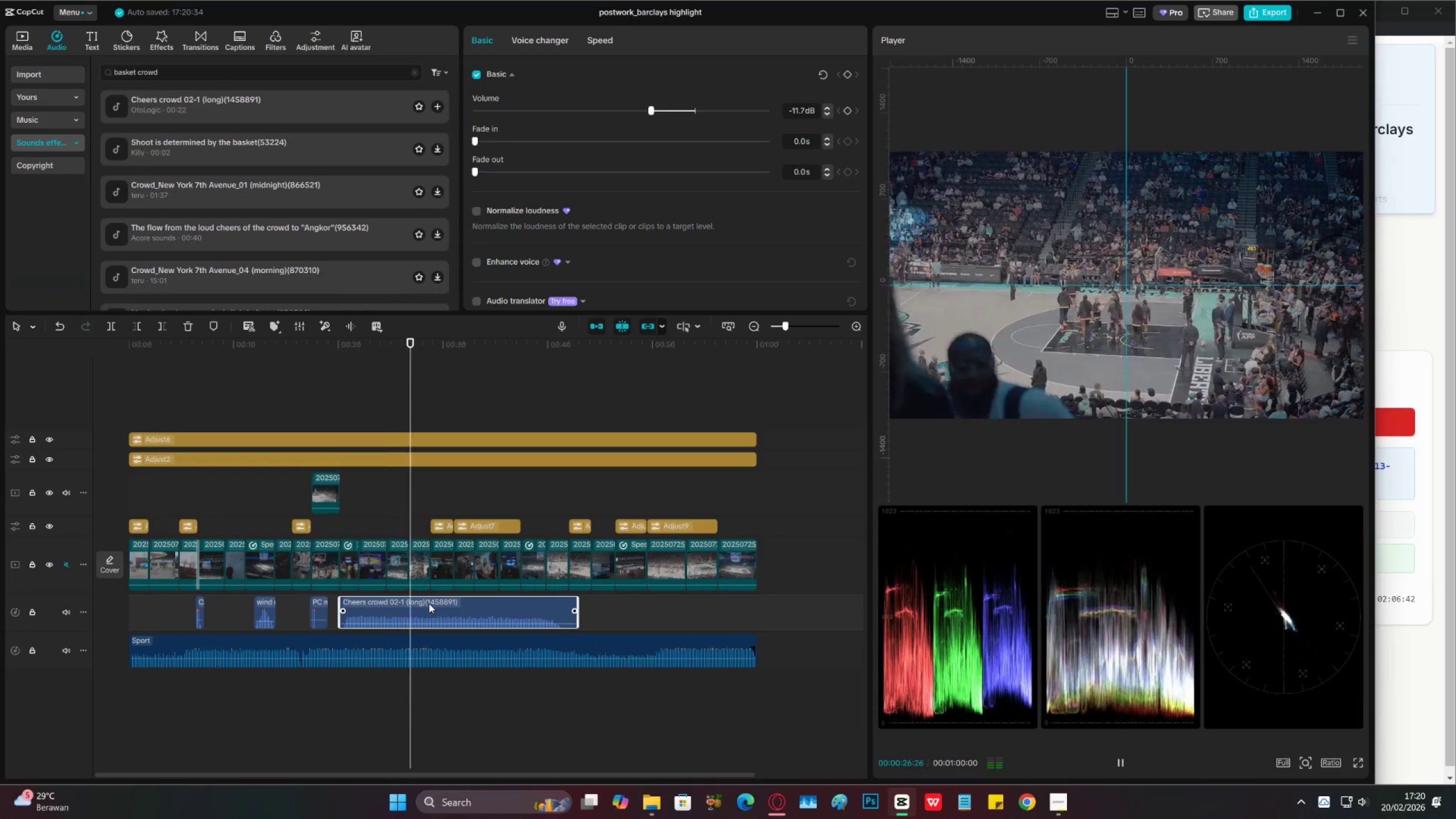 
left_click([339, 516])
 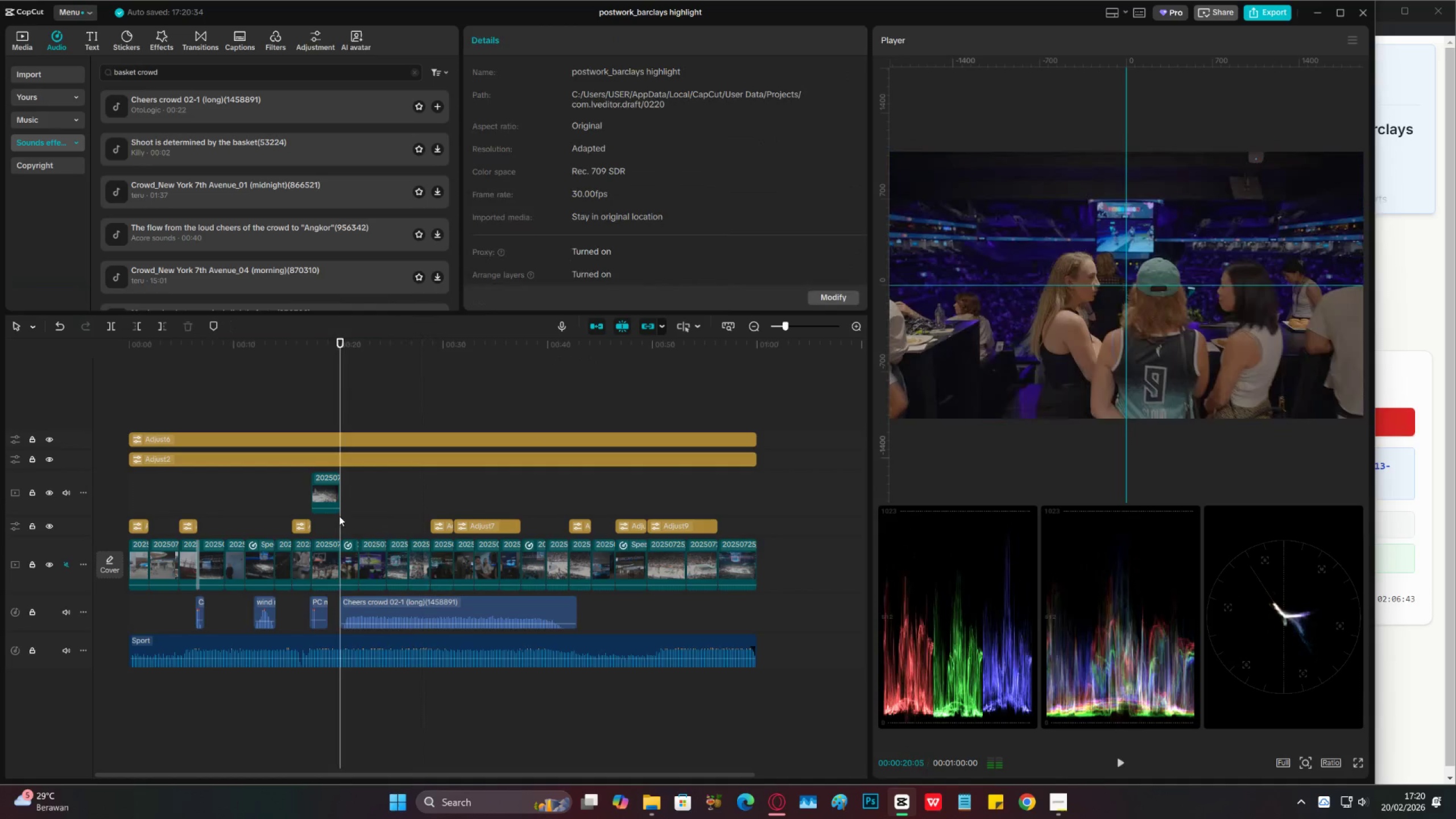 
key(Space)
 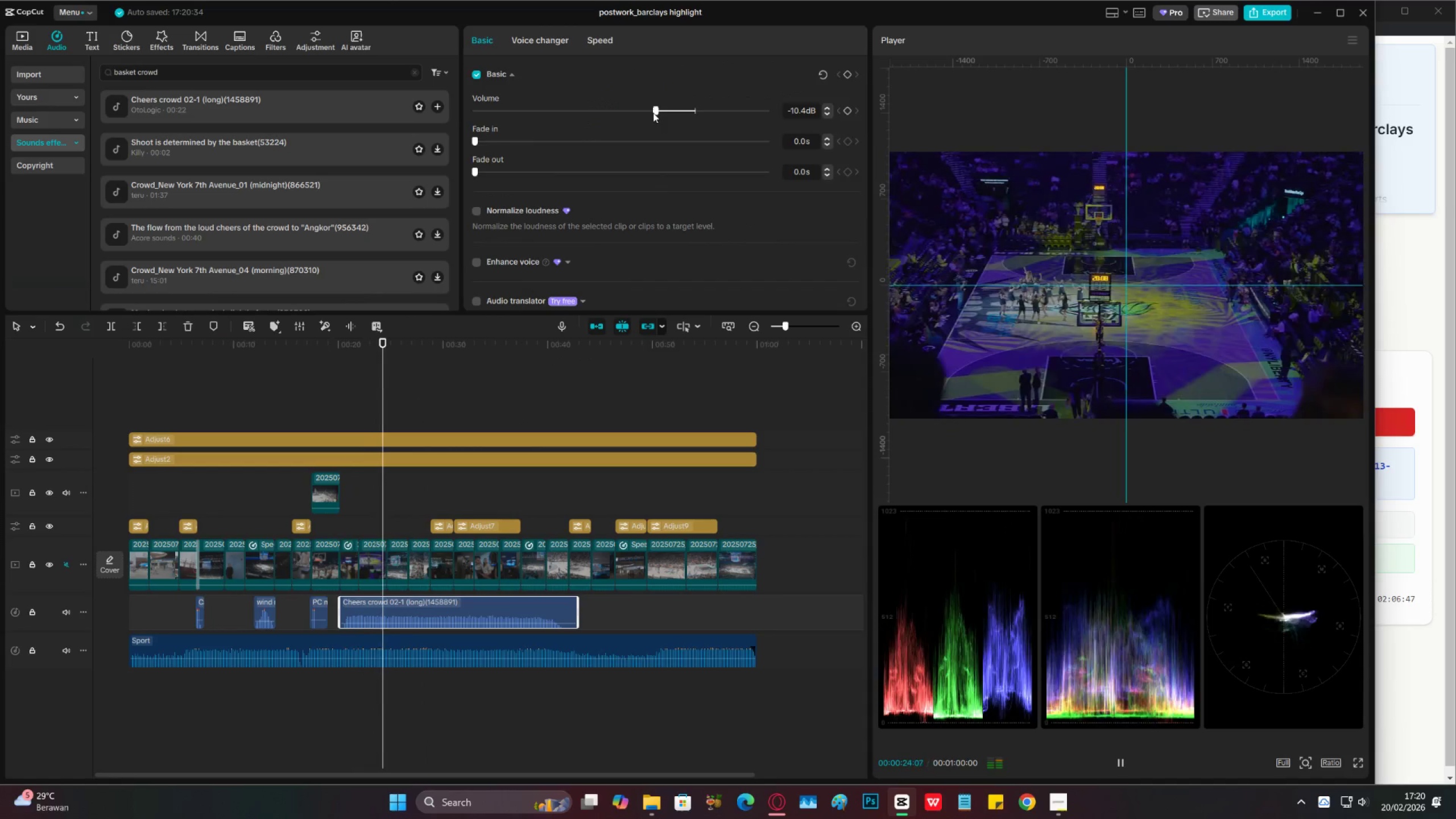 
wait(5.58)
 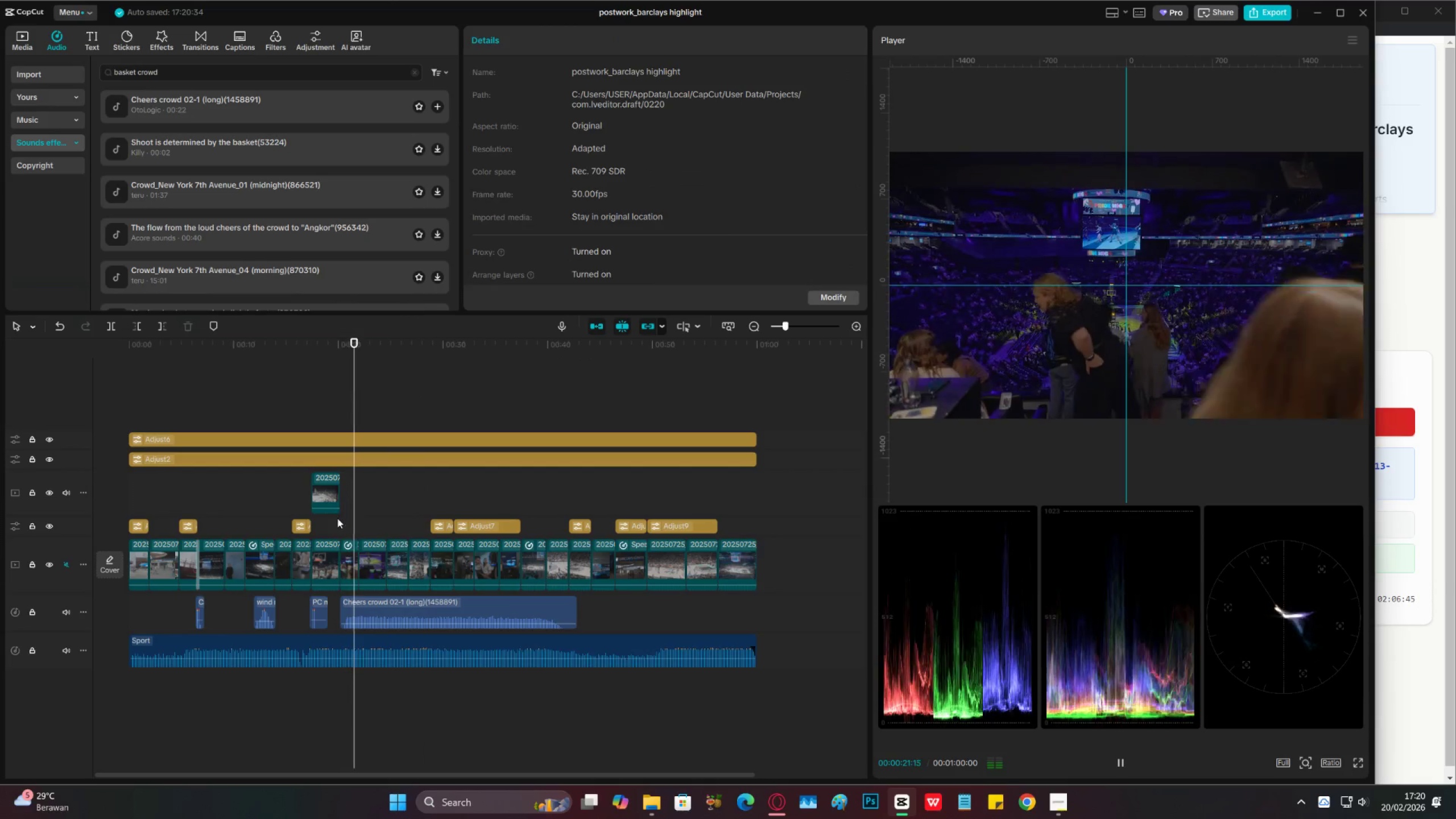 
left_click([652, 113])
 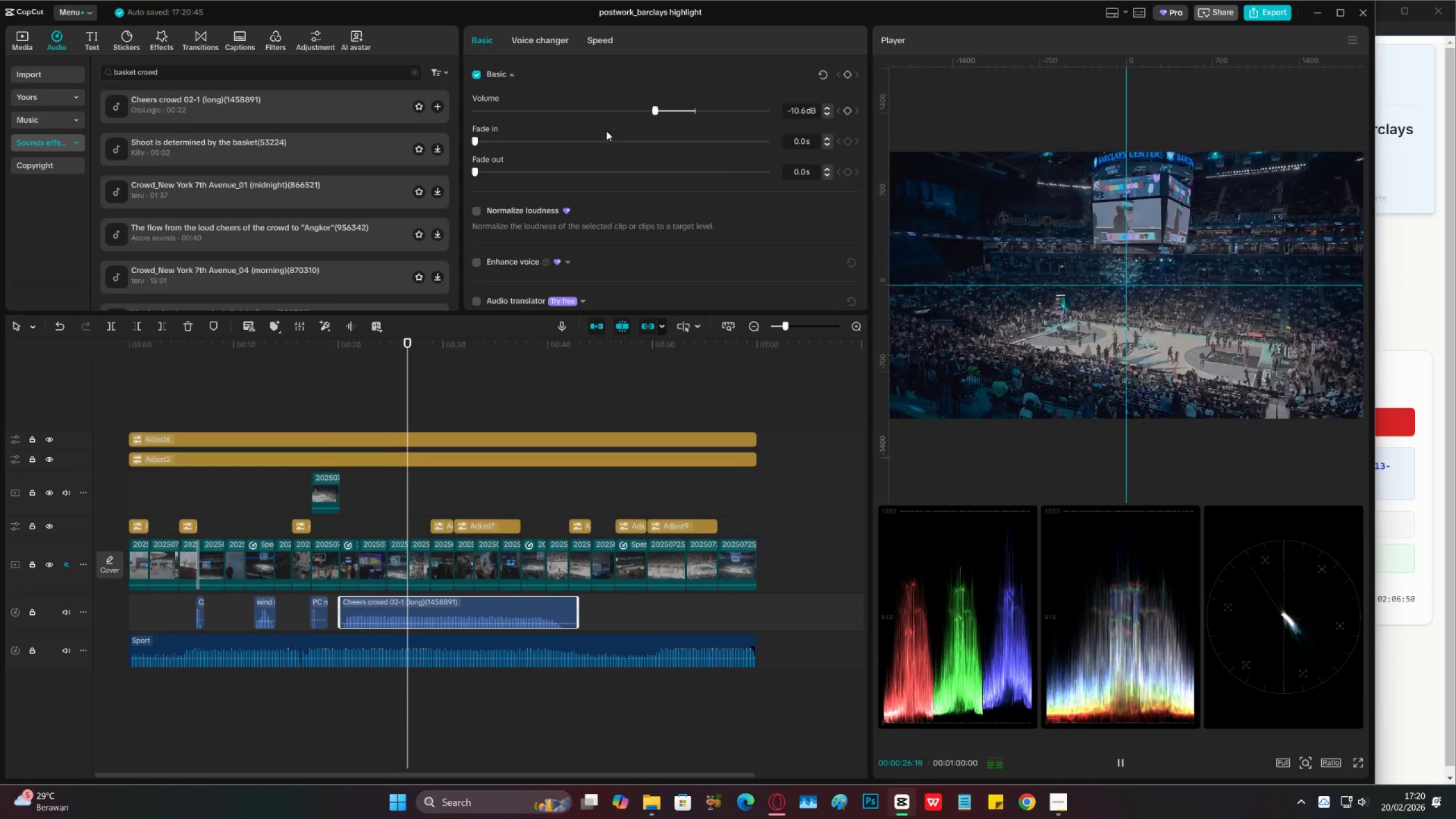 
key(Space)
 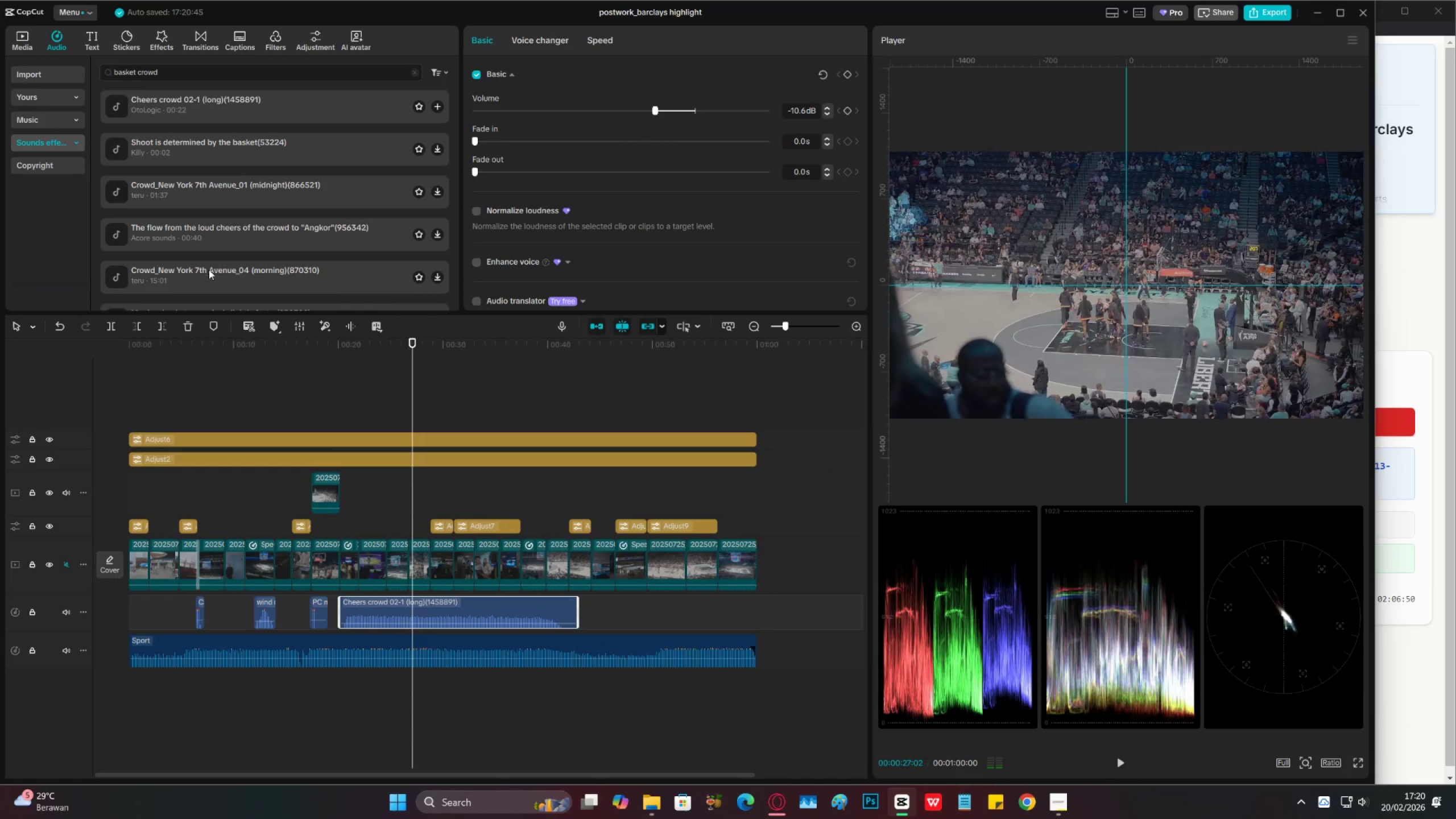 
left_click([208, 271])
 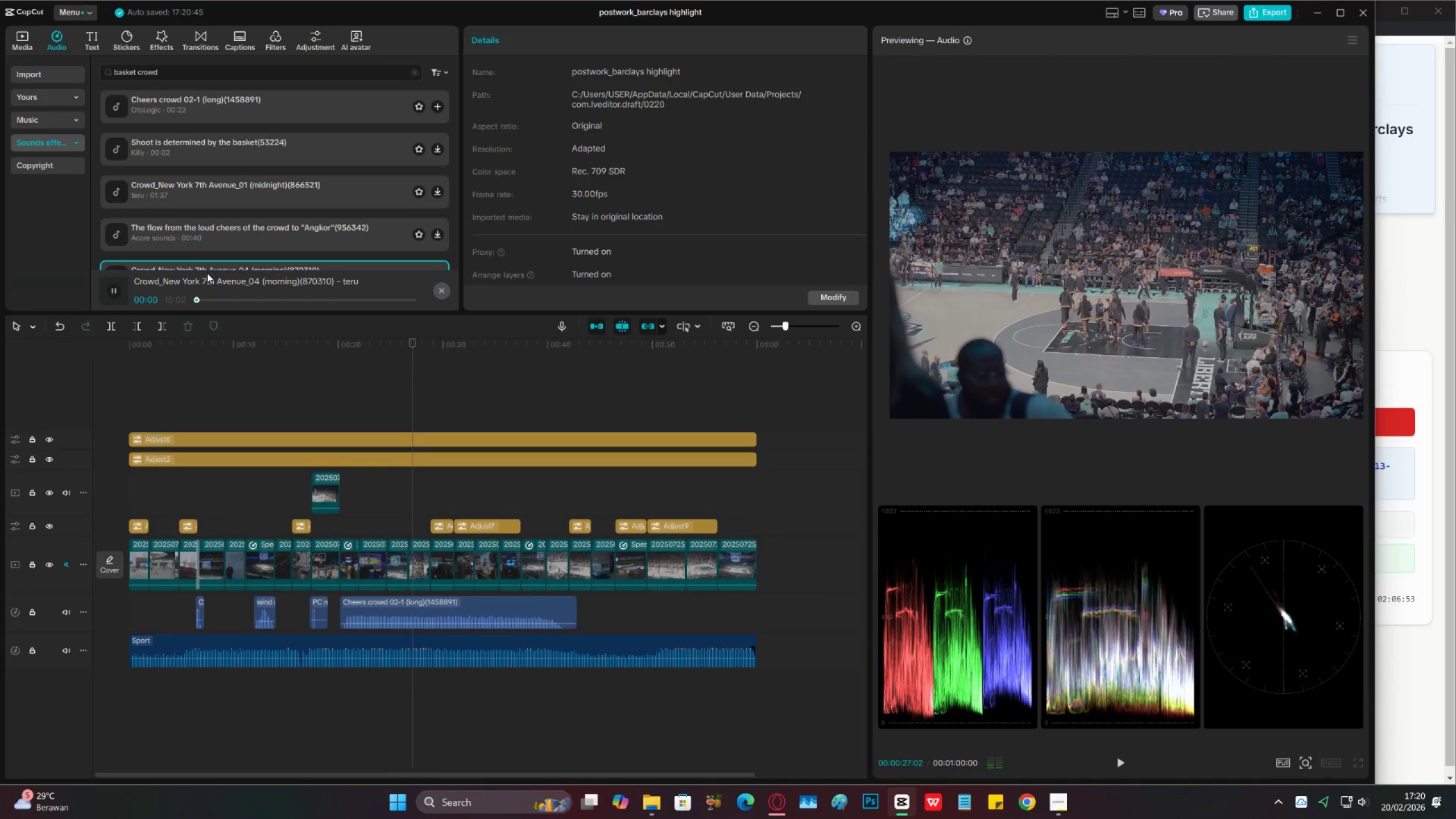 
scroll: coordinate [278, 221], scroll_direction: down, amount: 1.0
 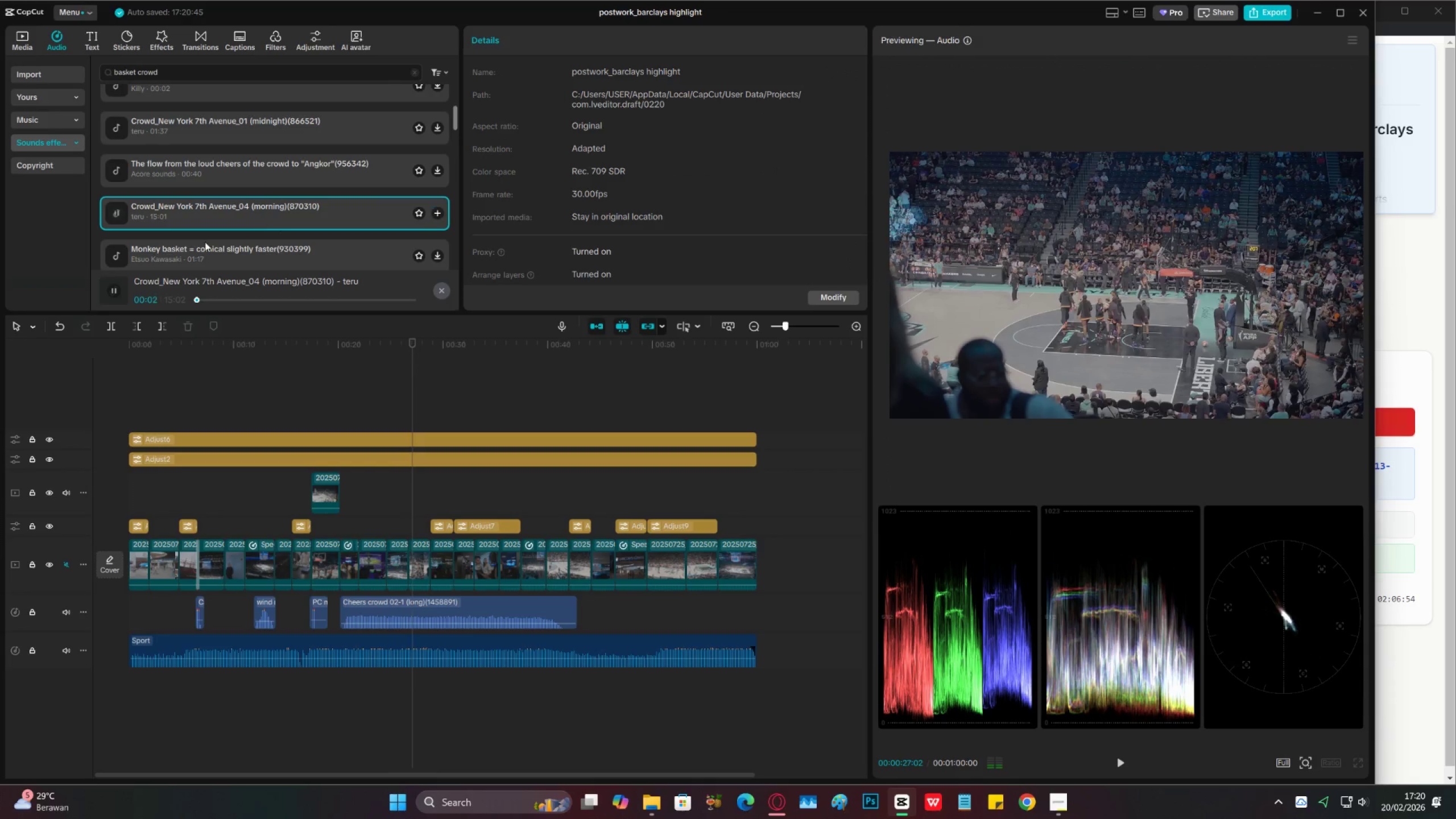 
left_click([191, 257])
 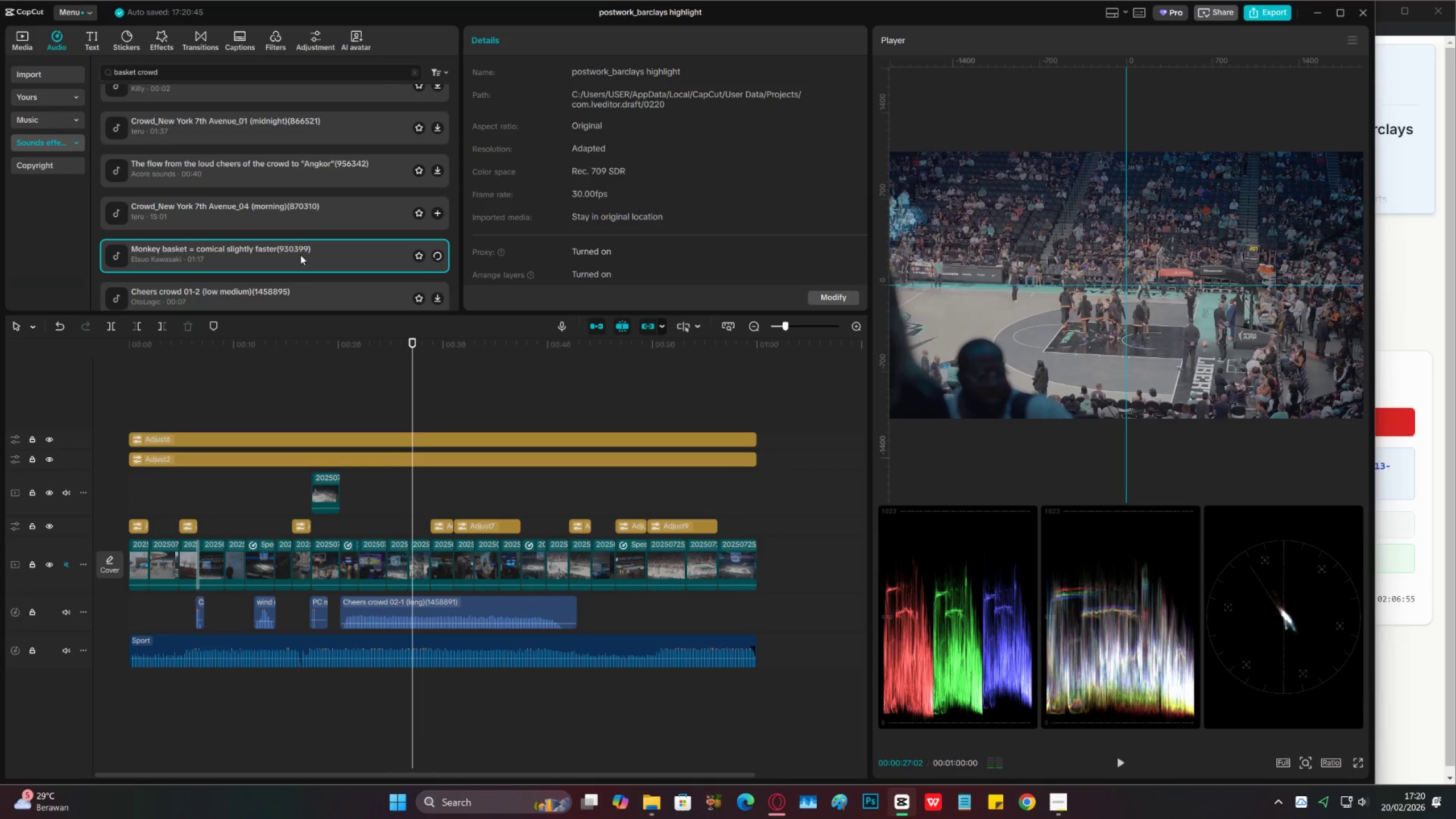 
scroll: coordinate [300, 255], scroll_direction: down, amount: 1.0
 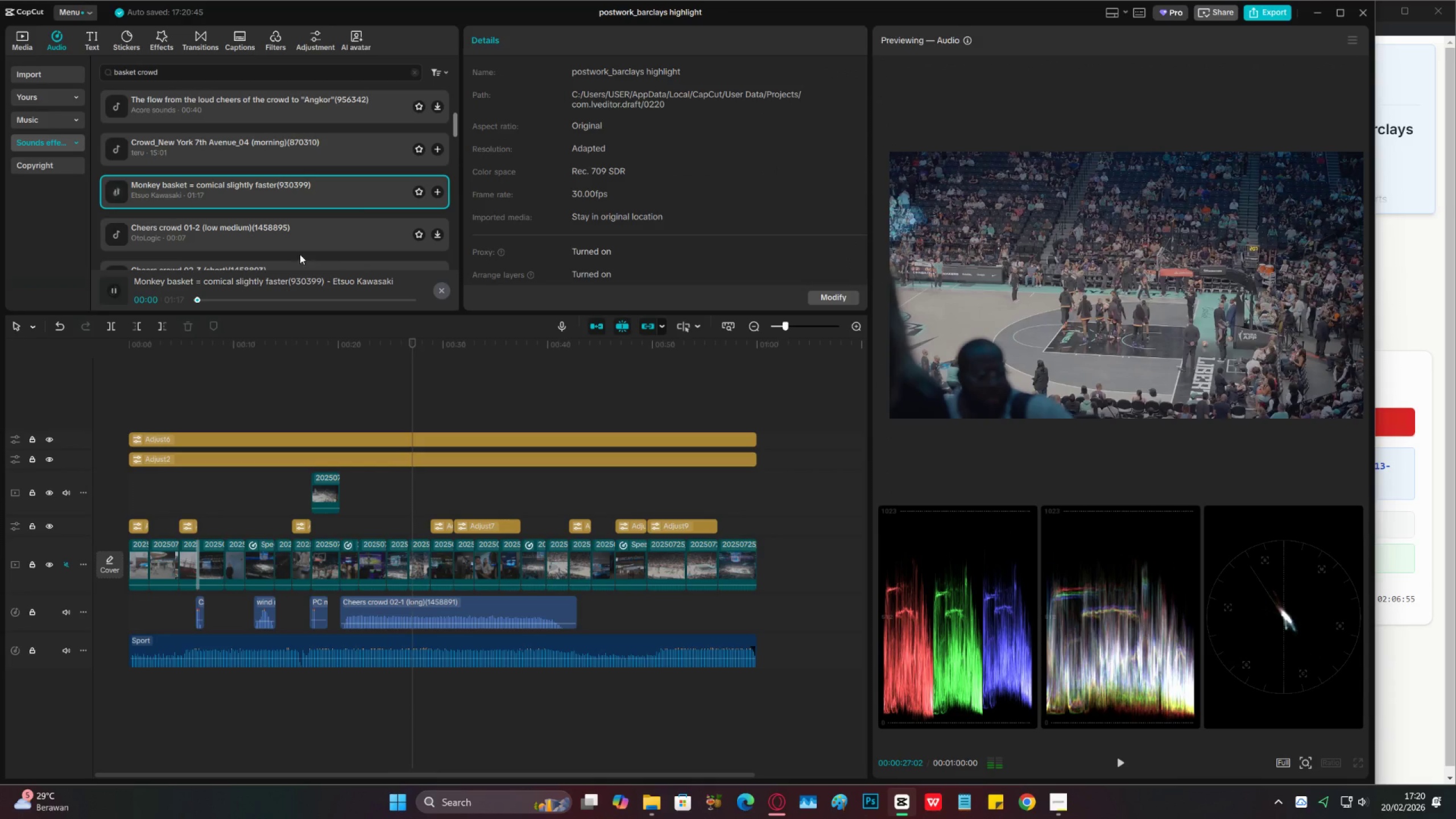 
left_click([268, 232])
 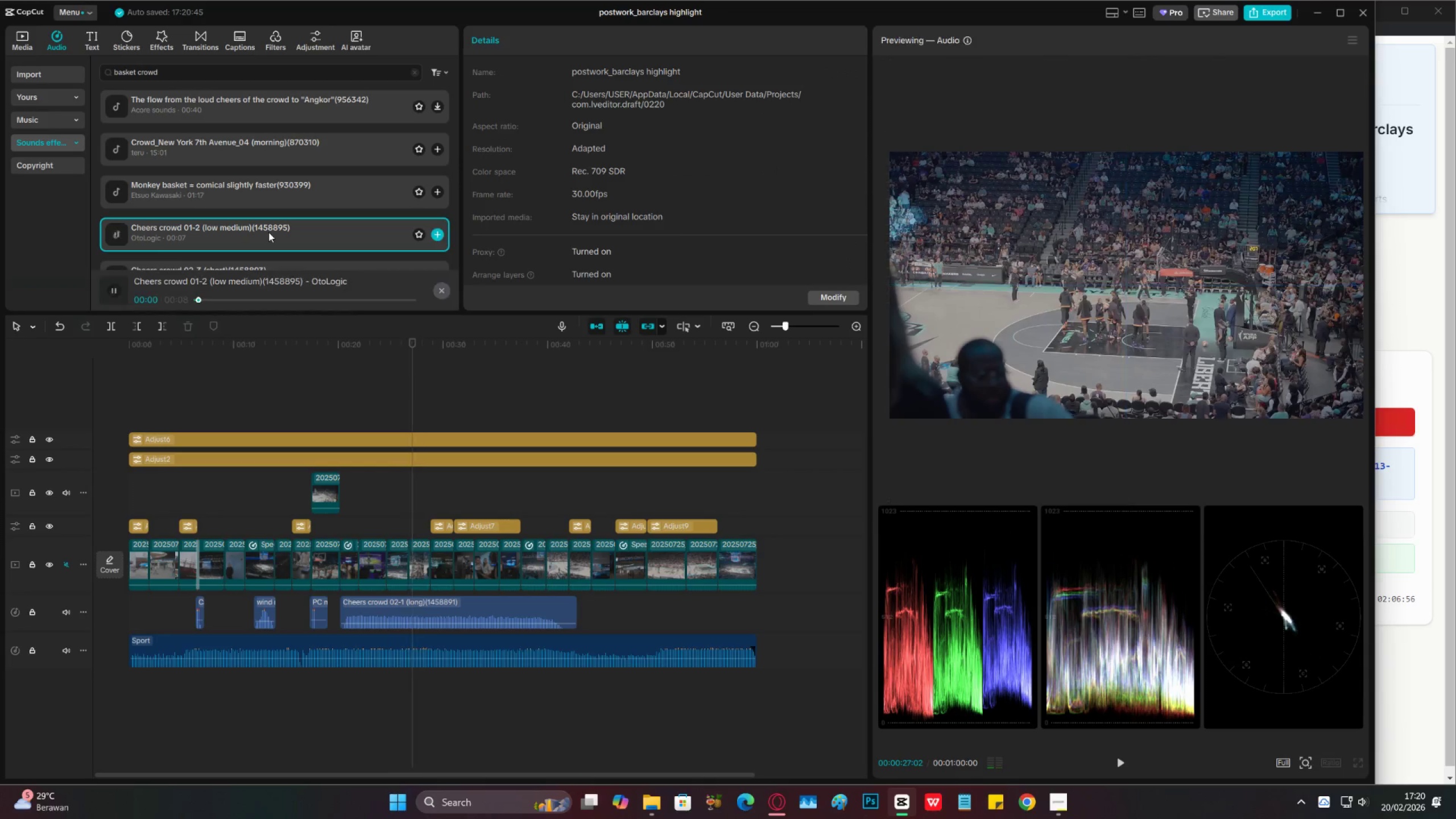 
scroll: coordinate [268, 232], scroll_direction: down, amount: 1.0
 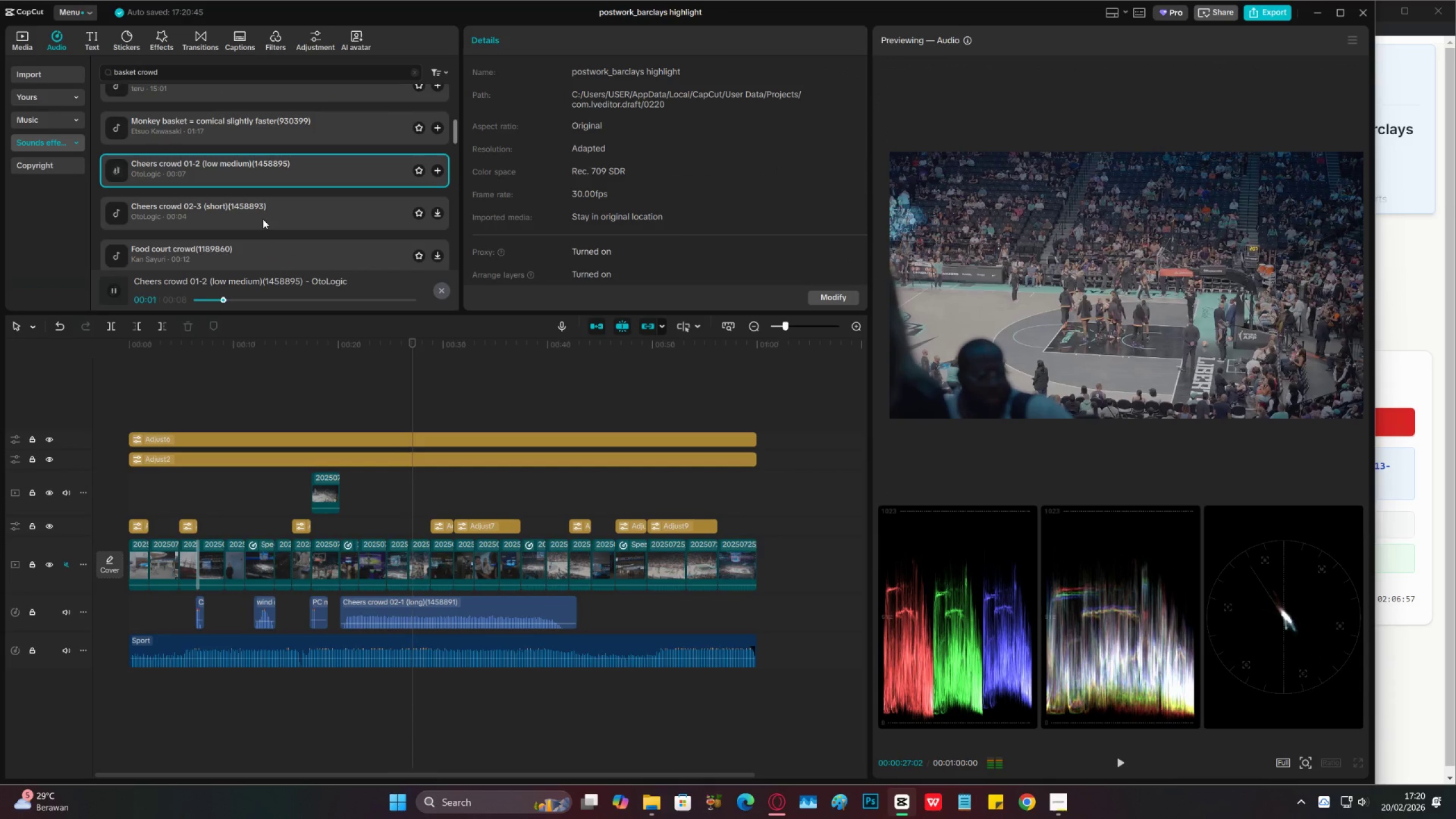 
left_click([263, 219])
 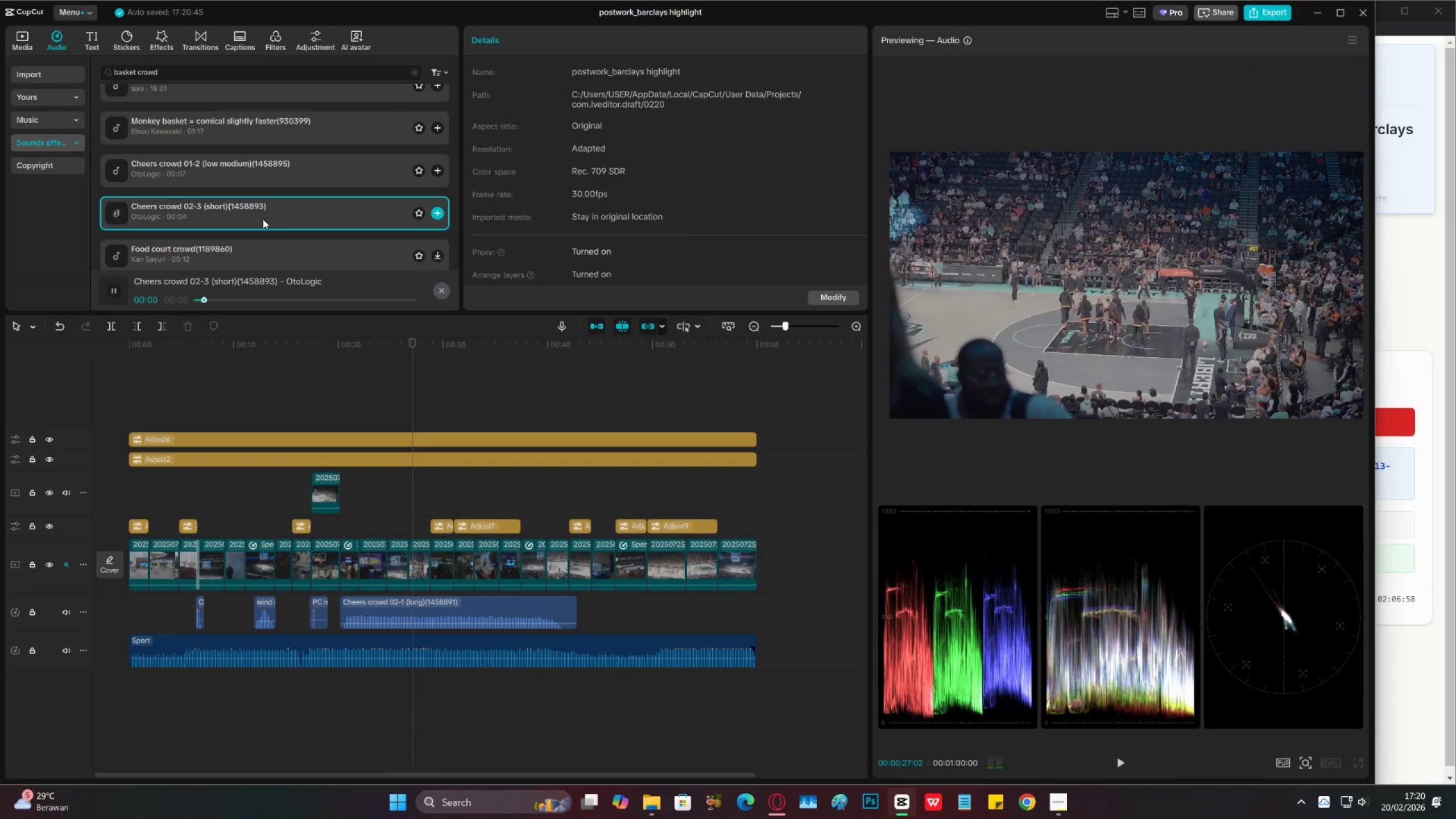 
left_click([257, 246])
 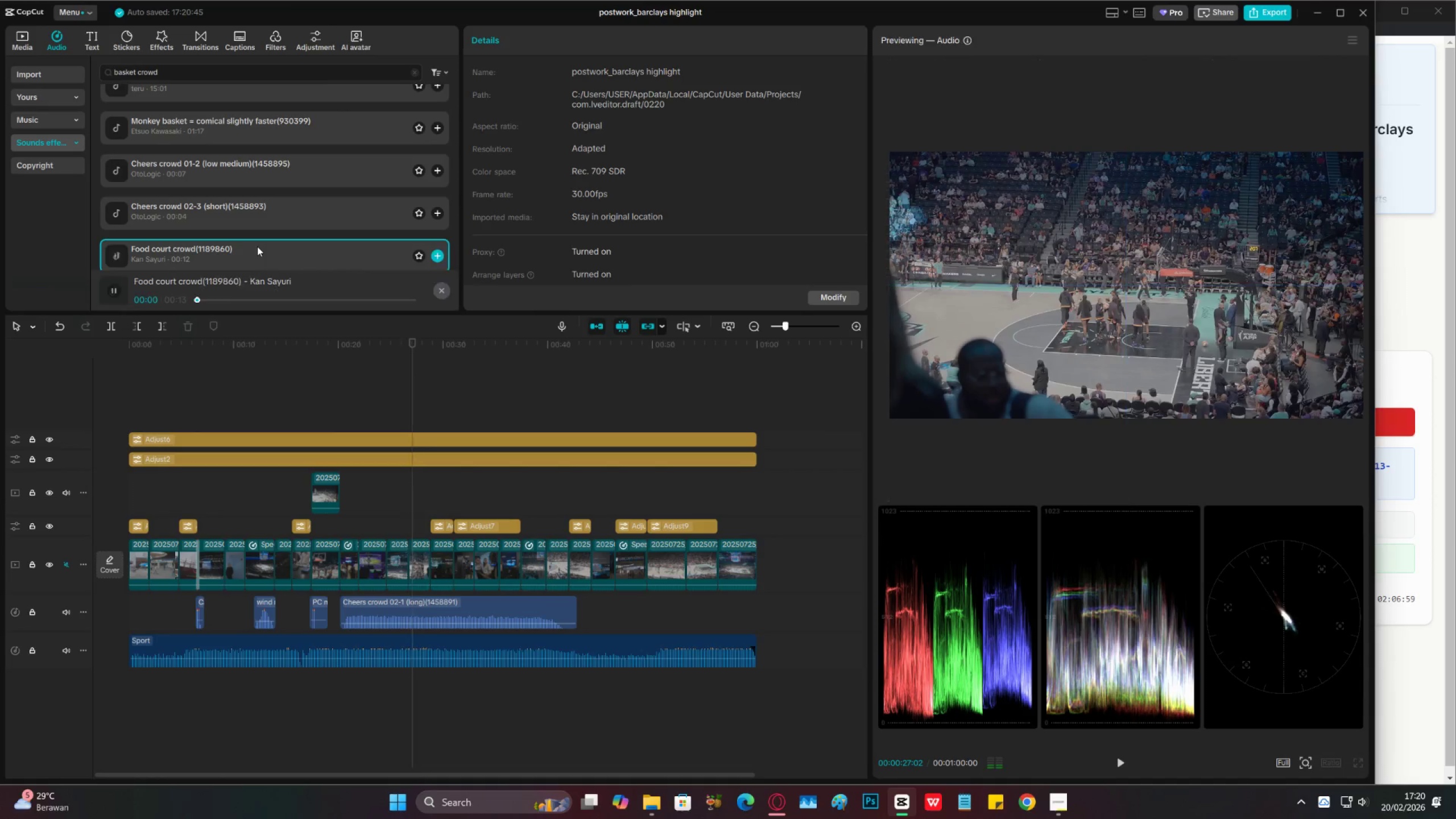 
scroll: coordinate [257, 246], scroll_direction: down, amount: 1.0
 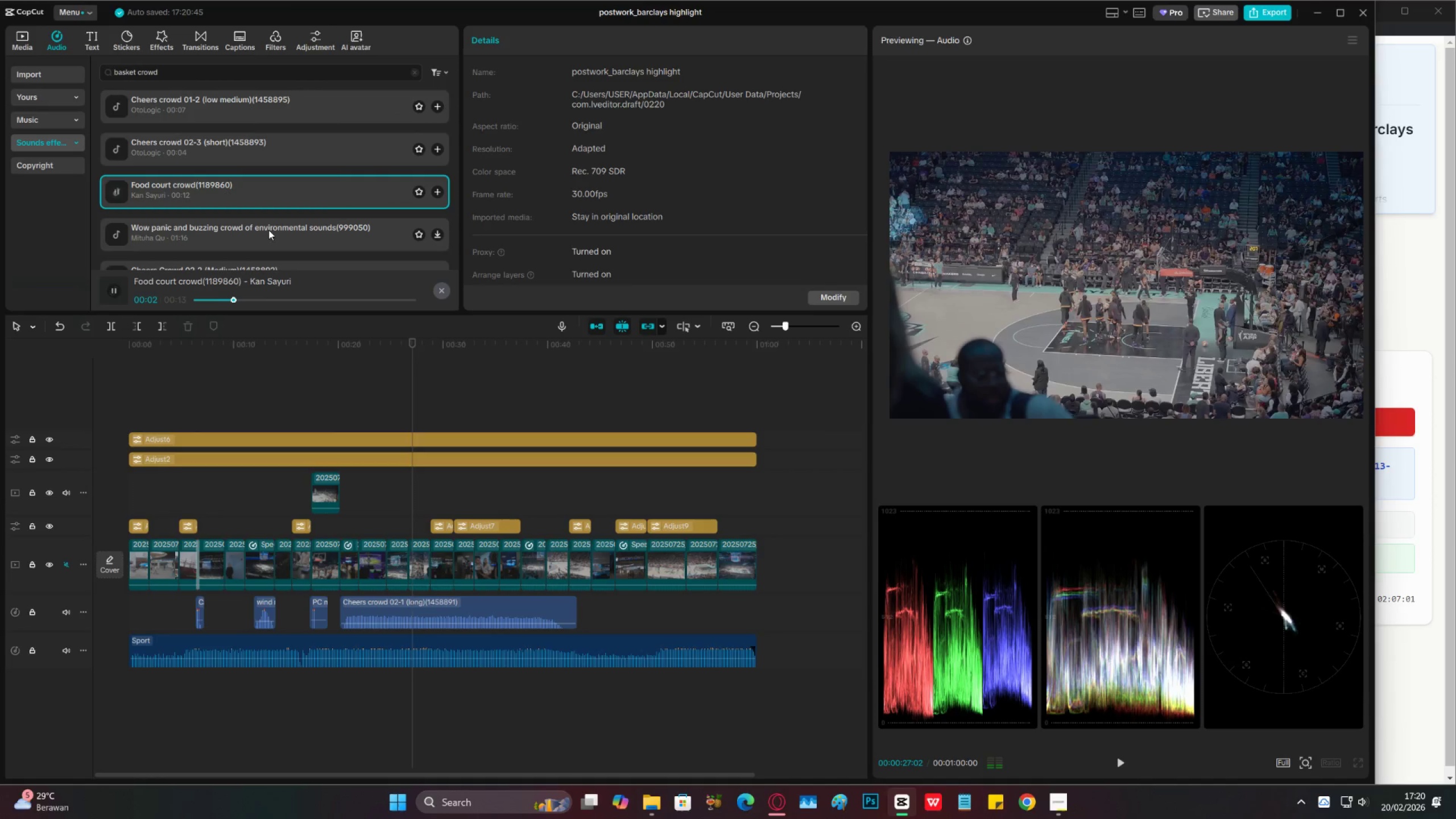 
left_click([269, 230])
 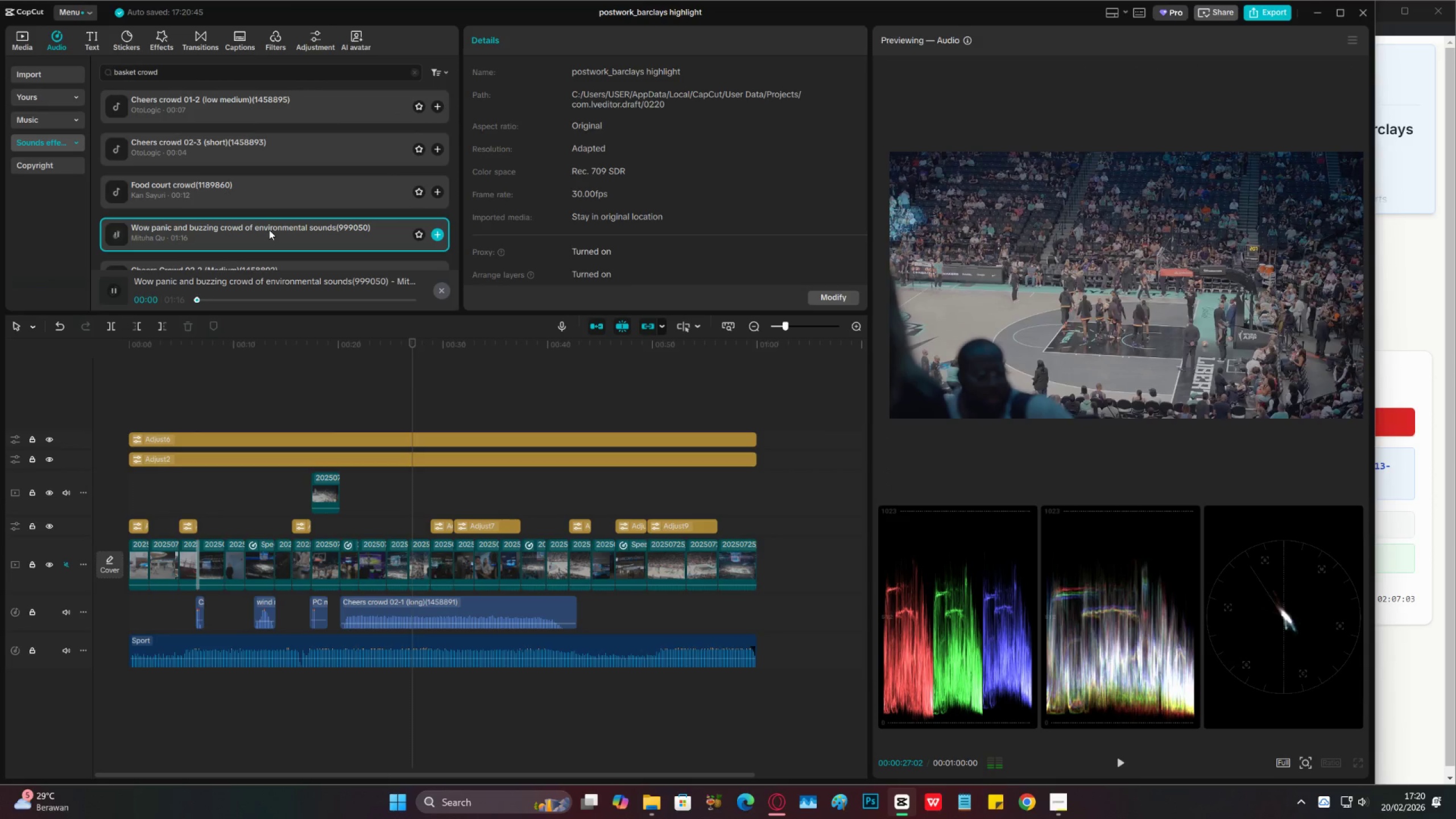 
left_click([252, 221])
 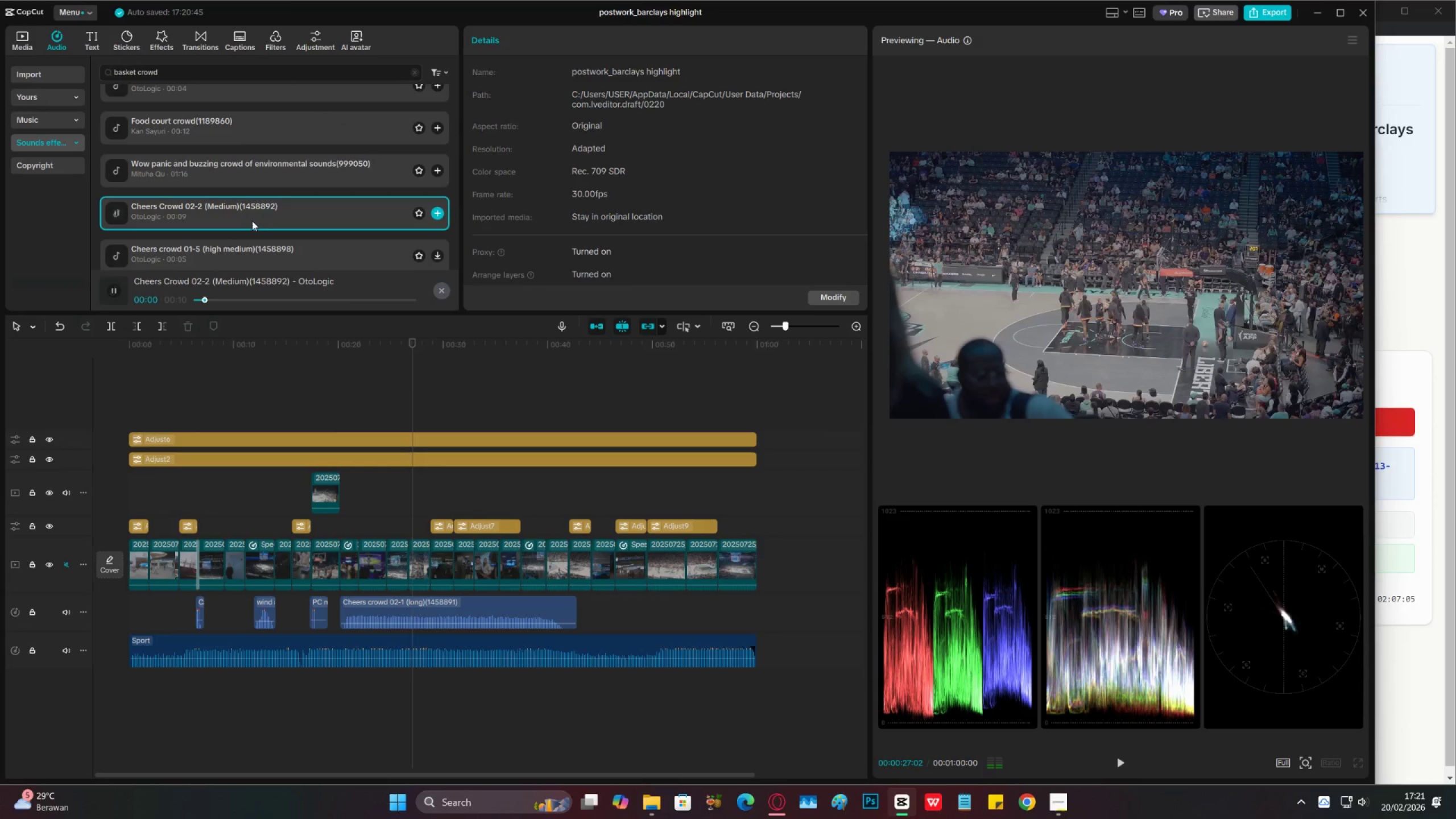 
scroll: coordinate [258, 237], scroll_direction: down, amount: 1.0
 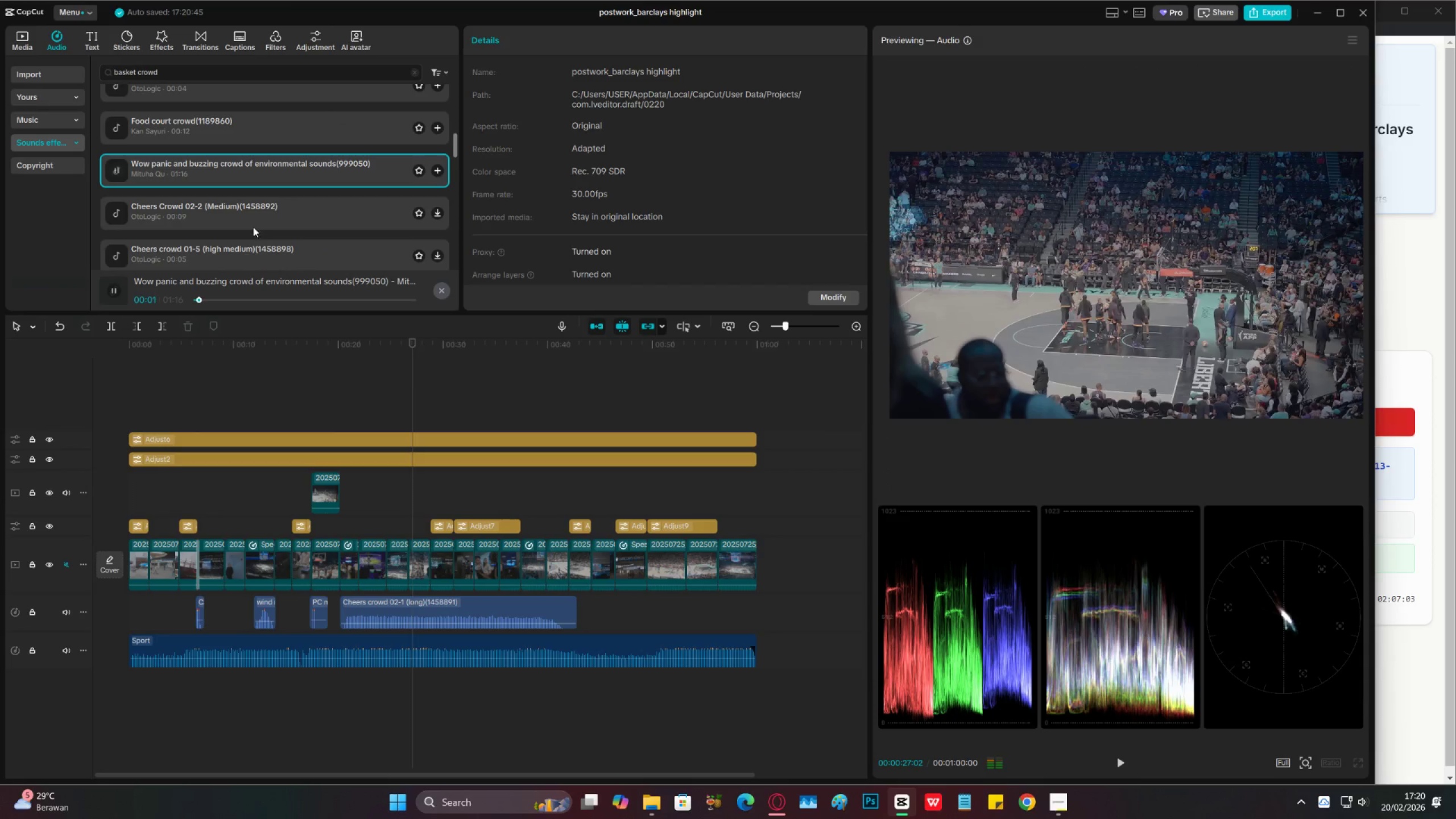 
left_click([234, 253])
 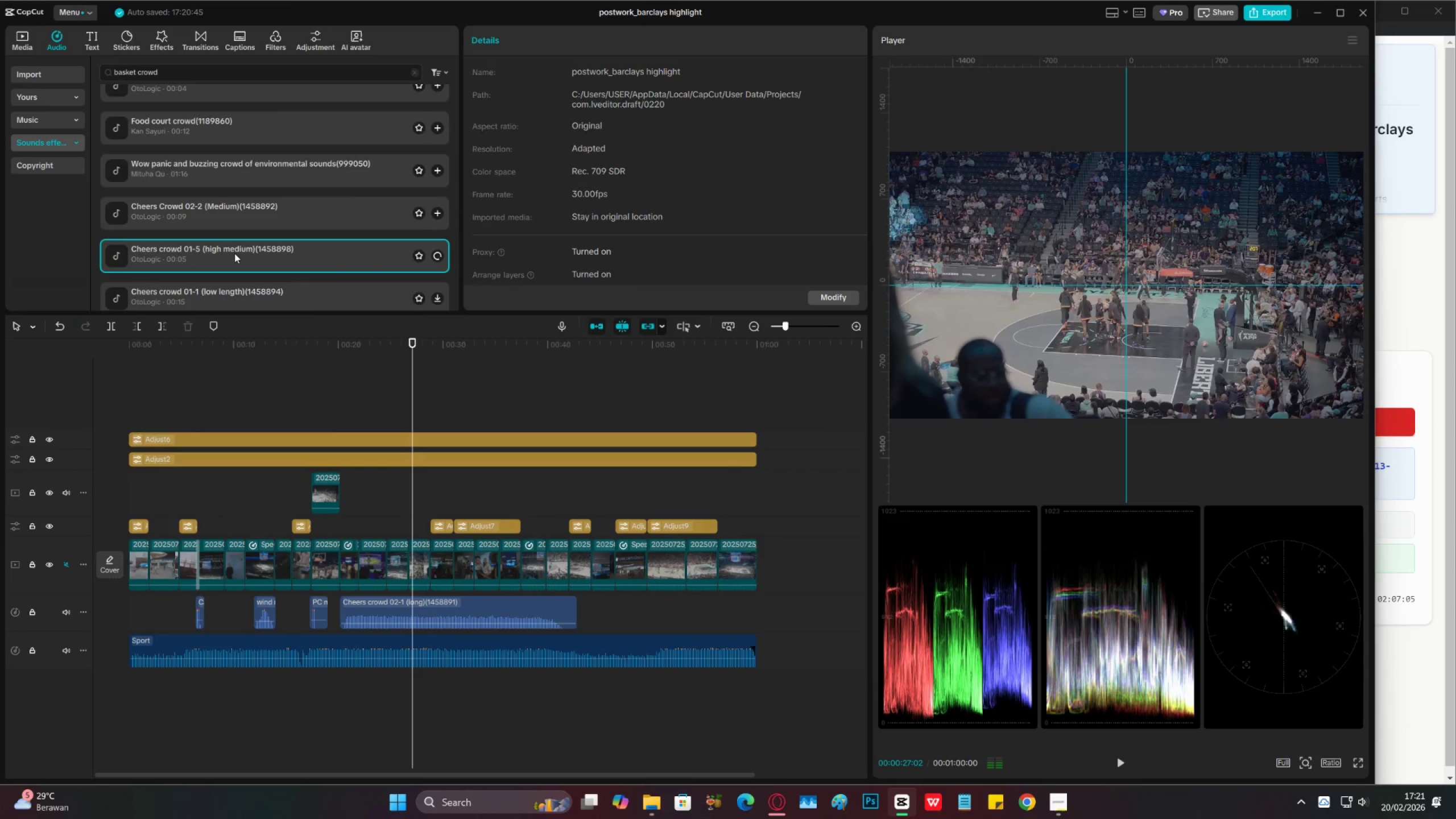 
scroll: coordinate [234, 253], scroll_direction: down, amount: 2.0
 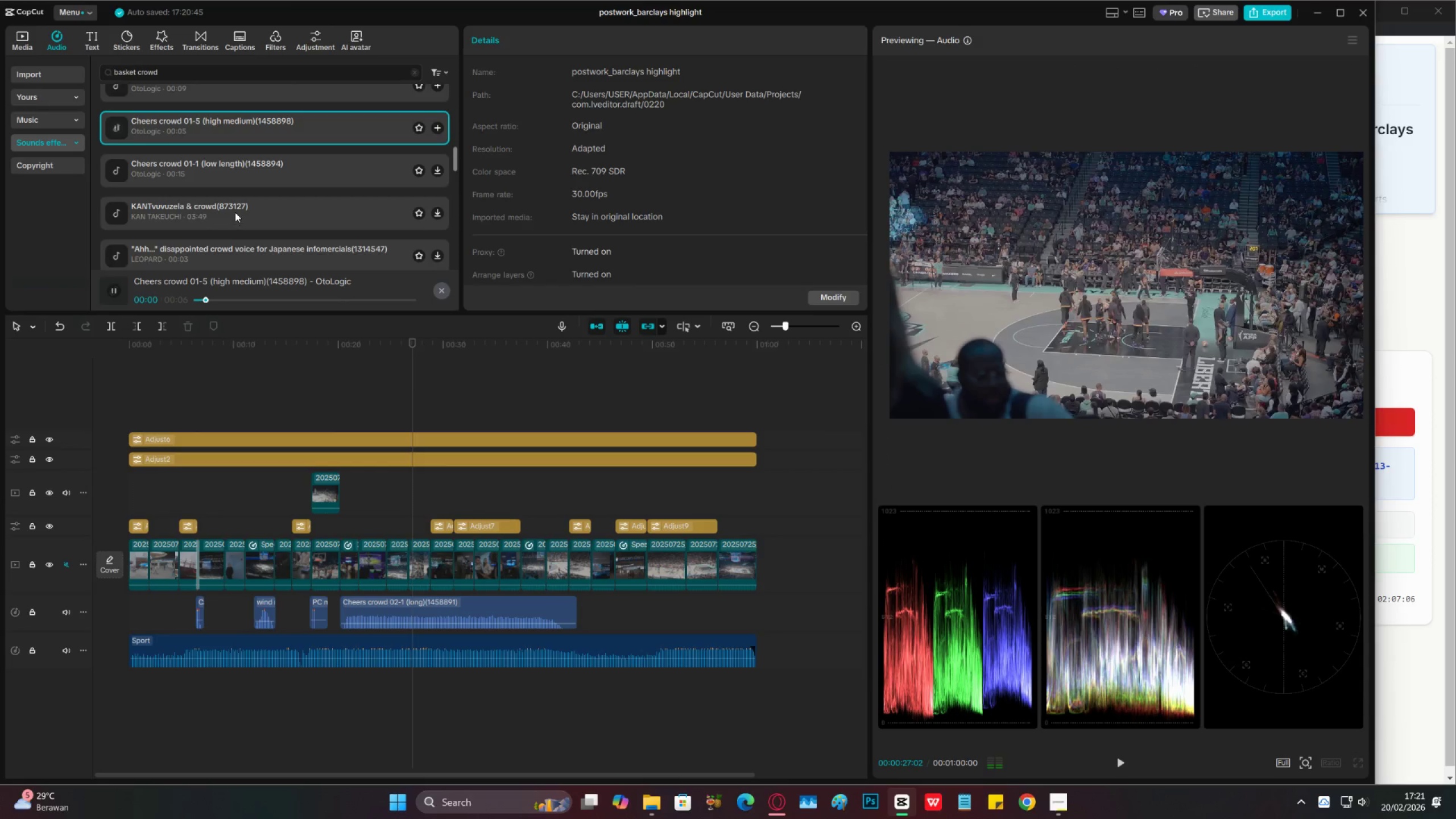 
left_click([235, 212])
 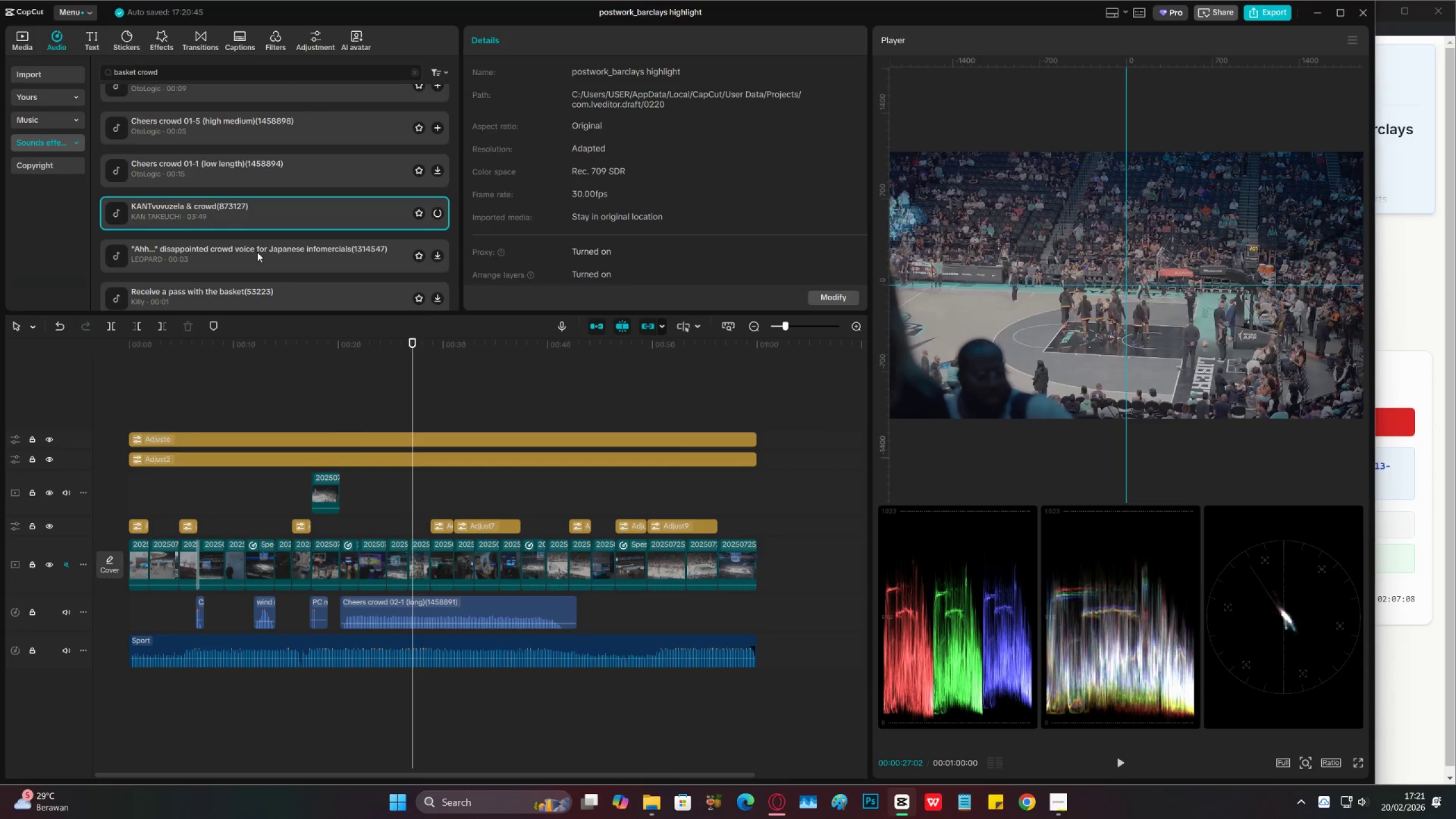 
key(Space)
 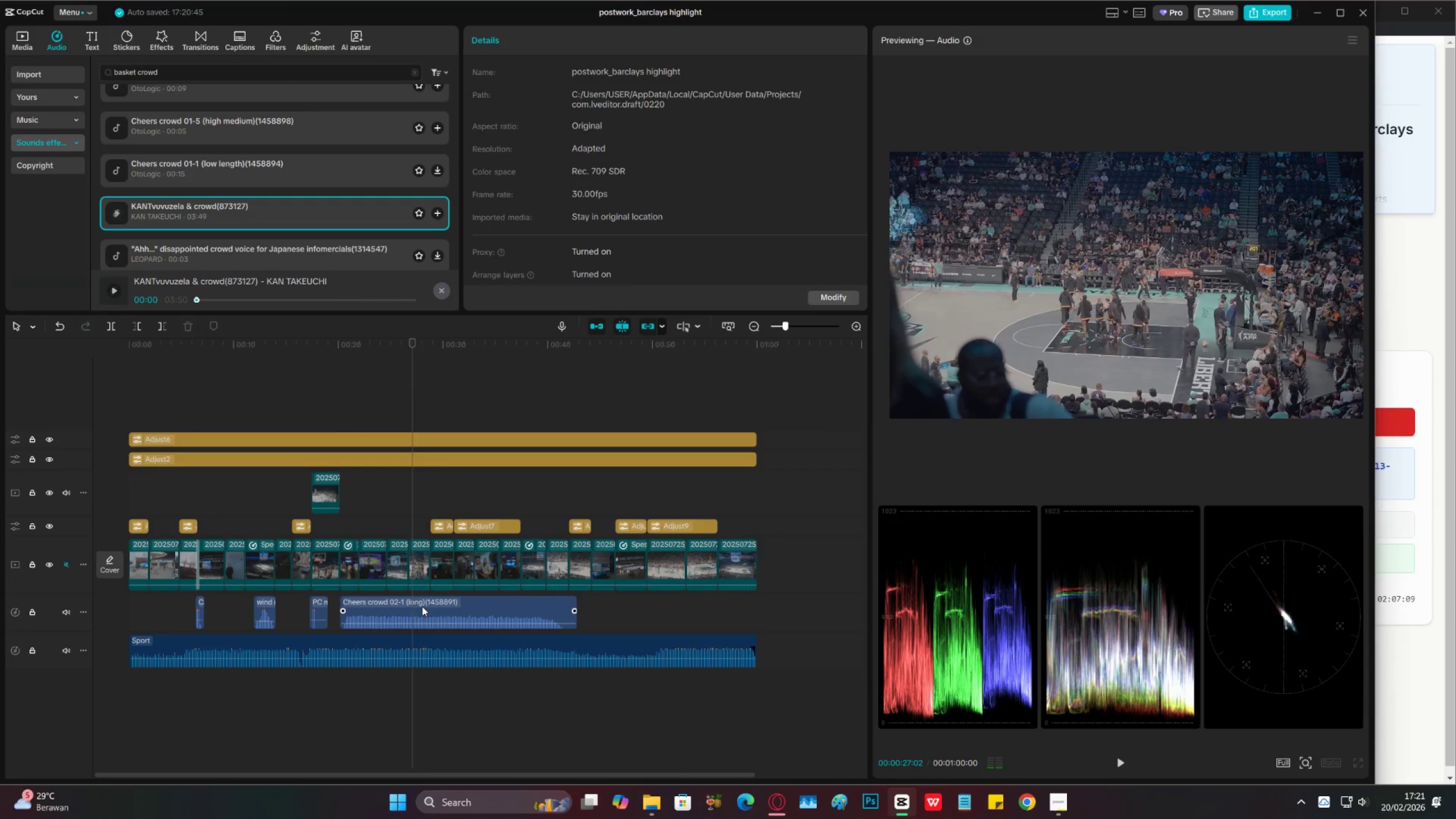 
left_click_drag(start_coordinate=[422, 606], to_coordinate=[604, 606])
 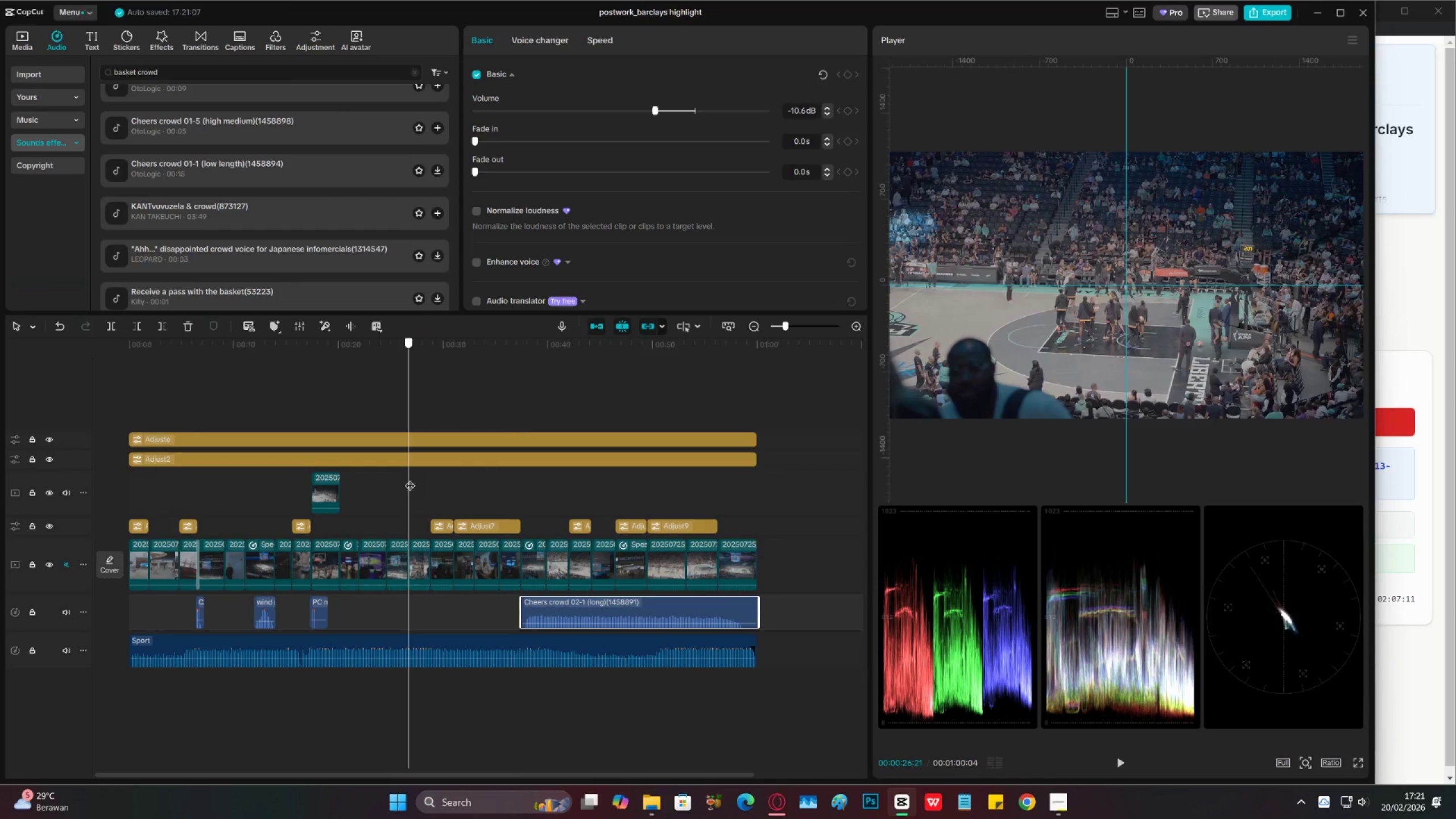 
double_click([398, 485])
 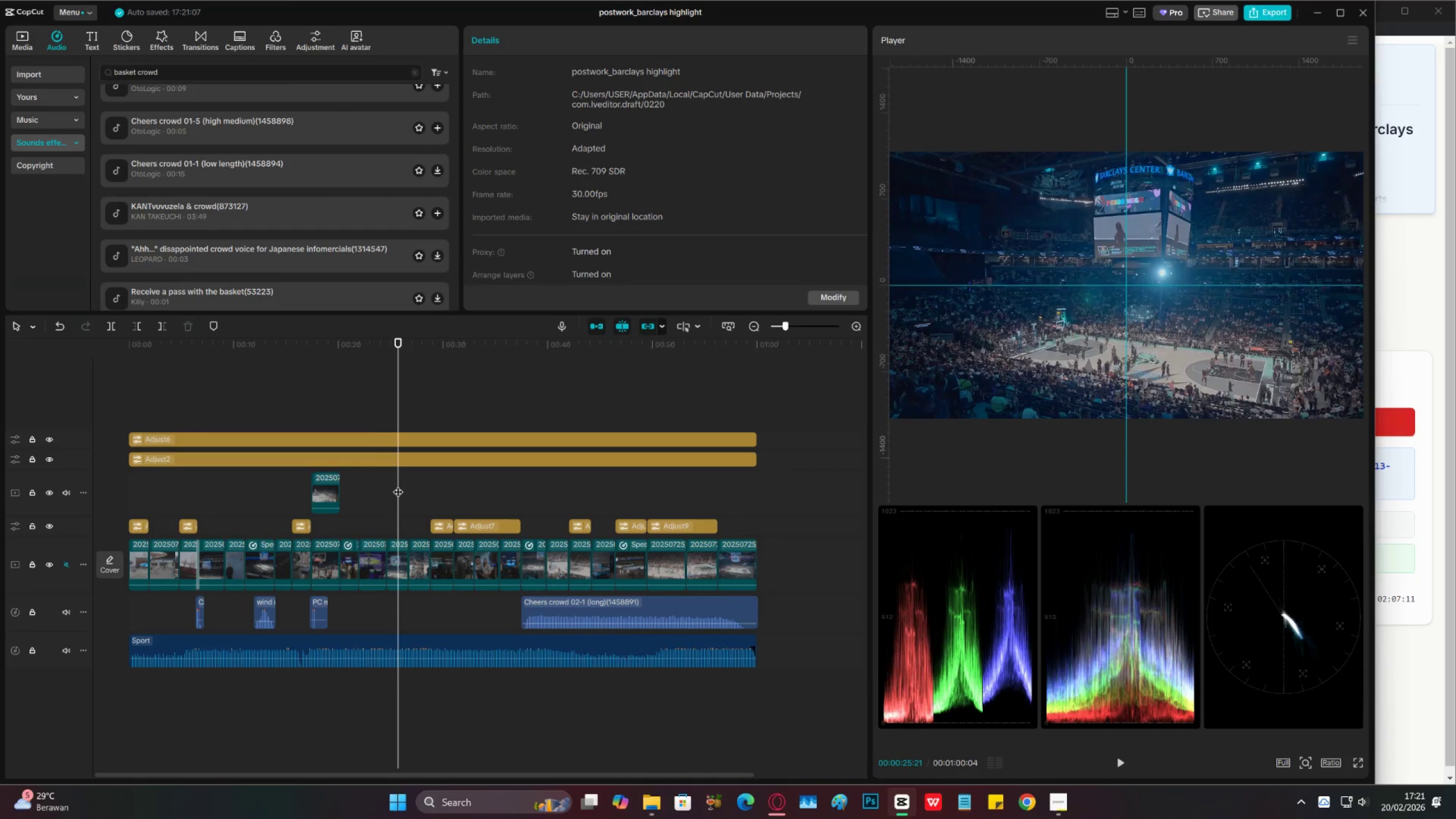 
left_click_drag(start_coordinate=[398, 485], to_coordinate=[520, 484])
 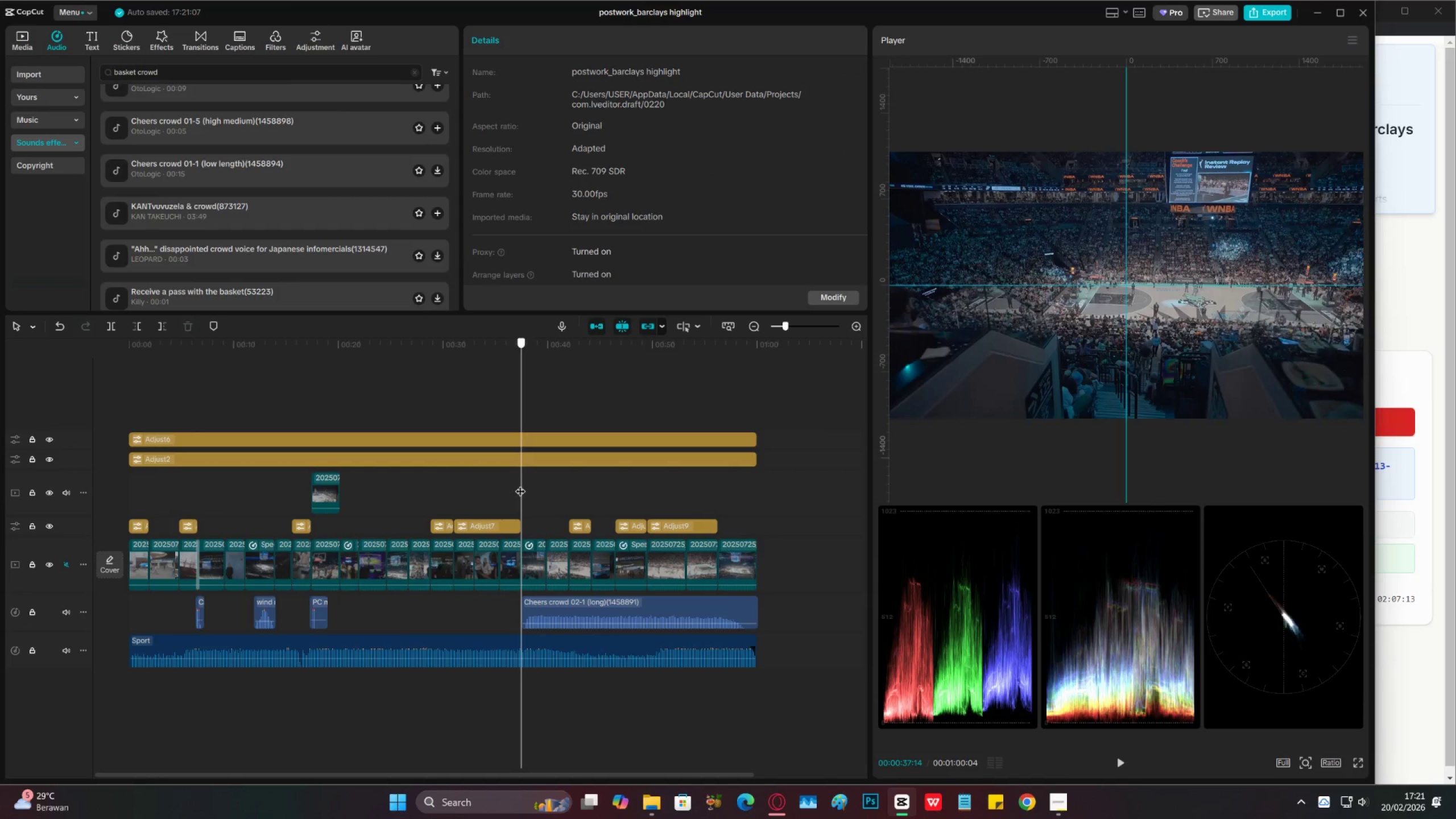 
key(Space)
 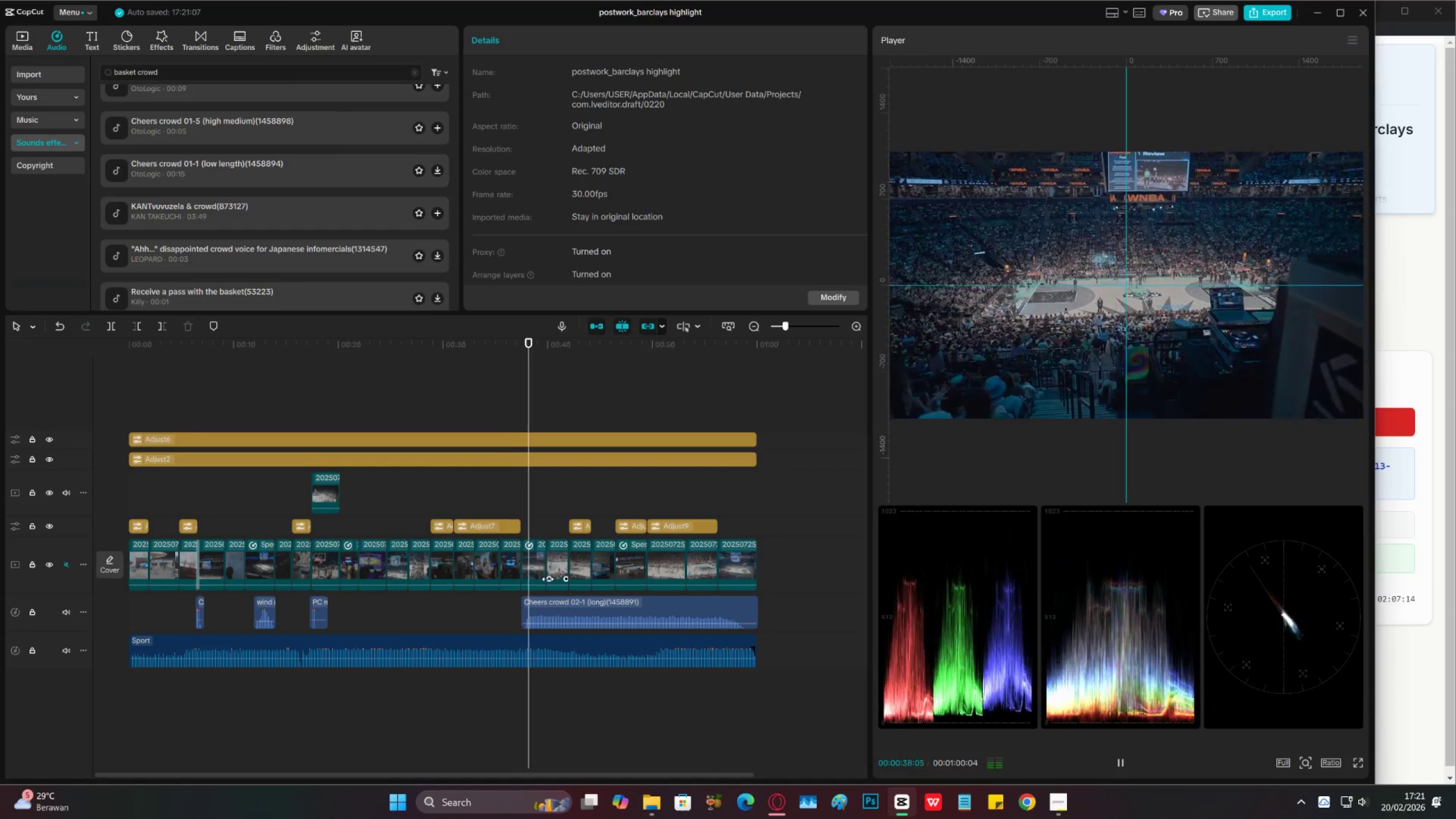 
key(Space)
 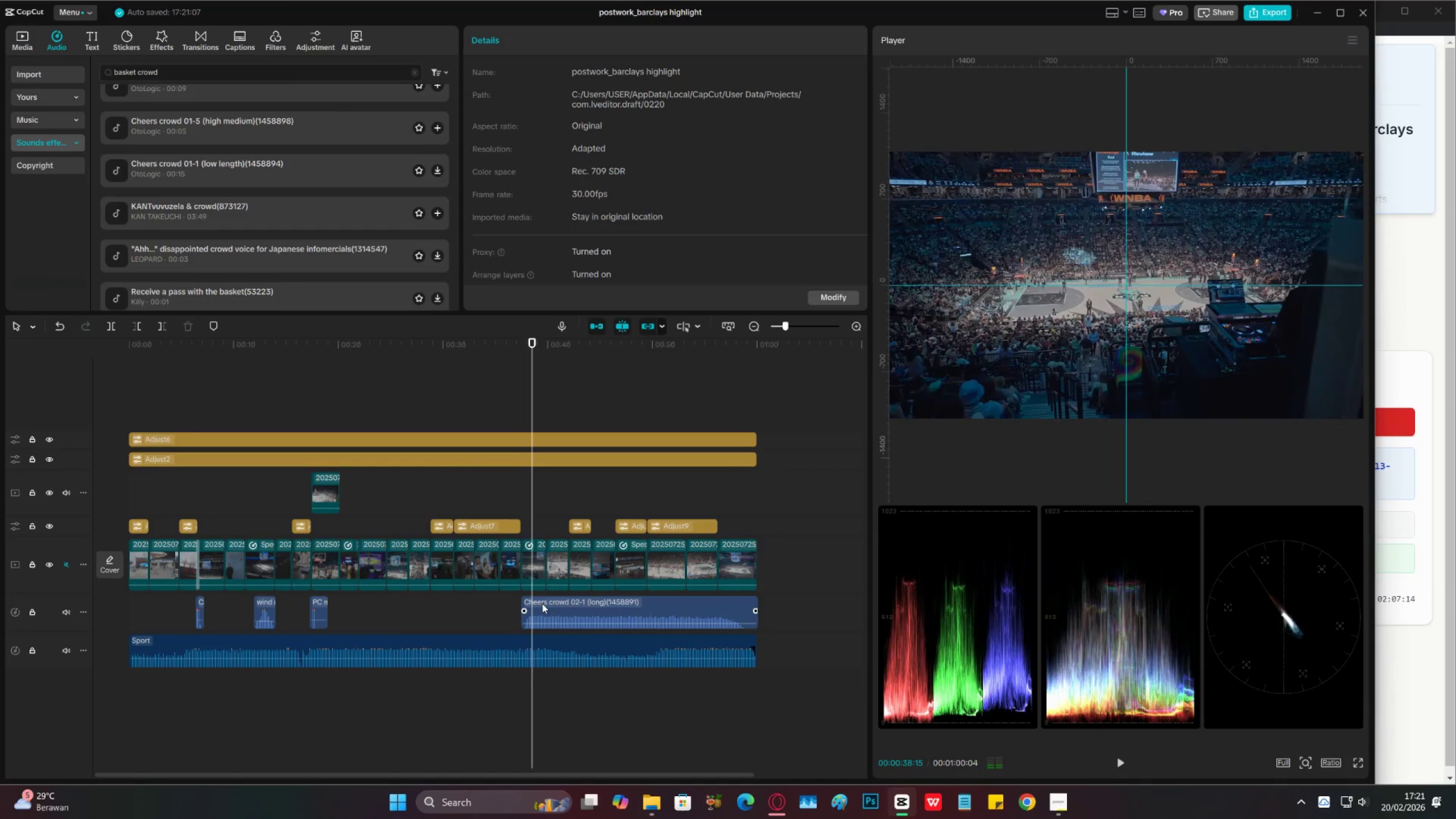 
left_click_drag(start_coordinate=[544, 604], to_coordinate=[538, 604])
 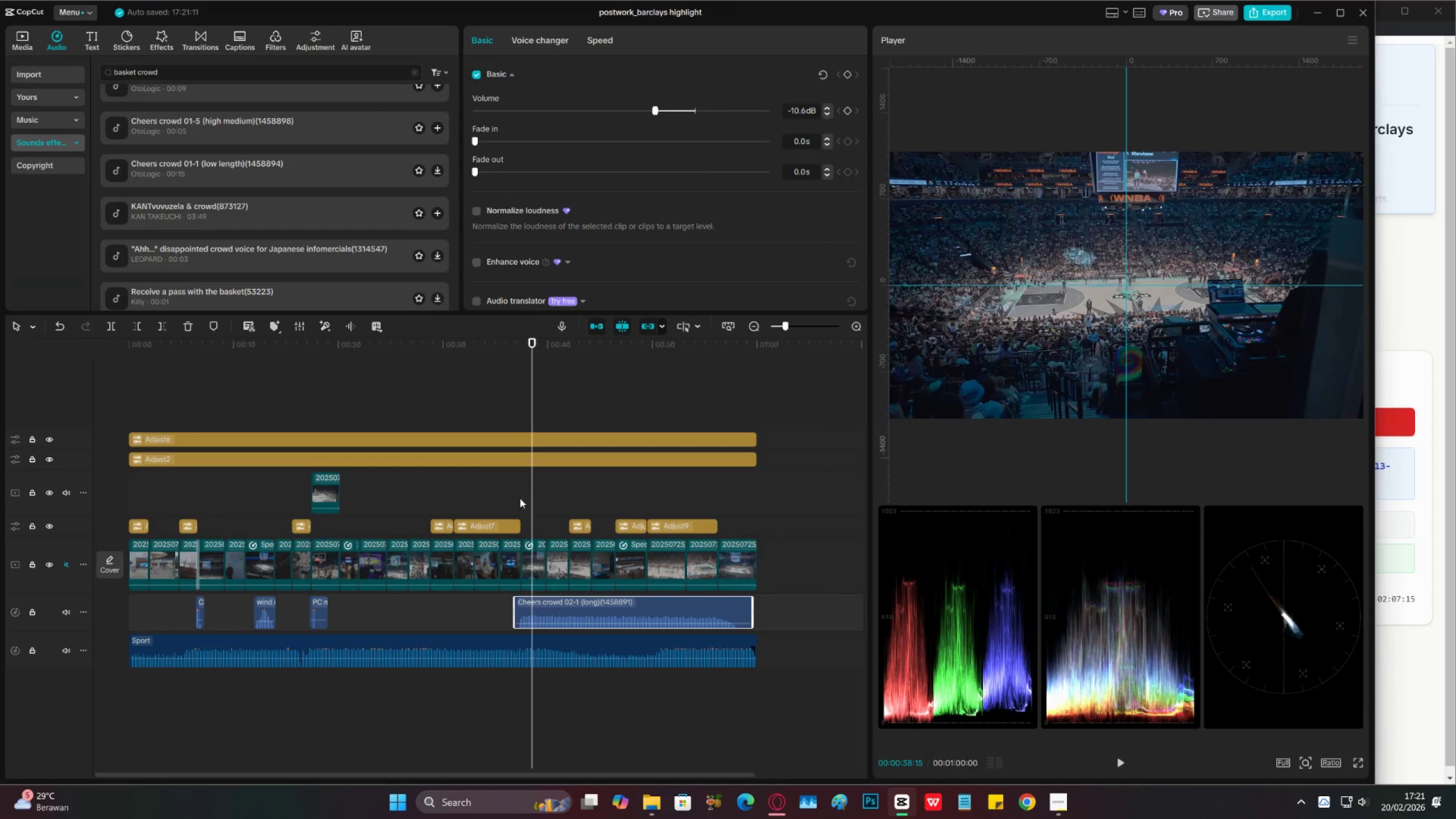 
left_click([515, 492])
 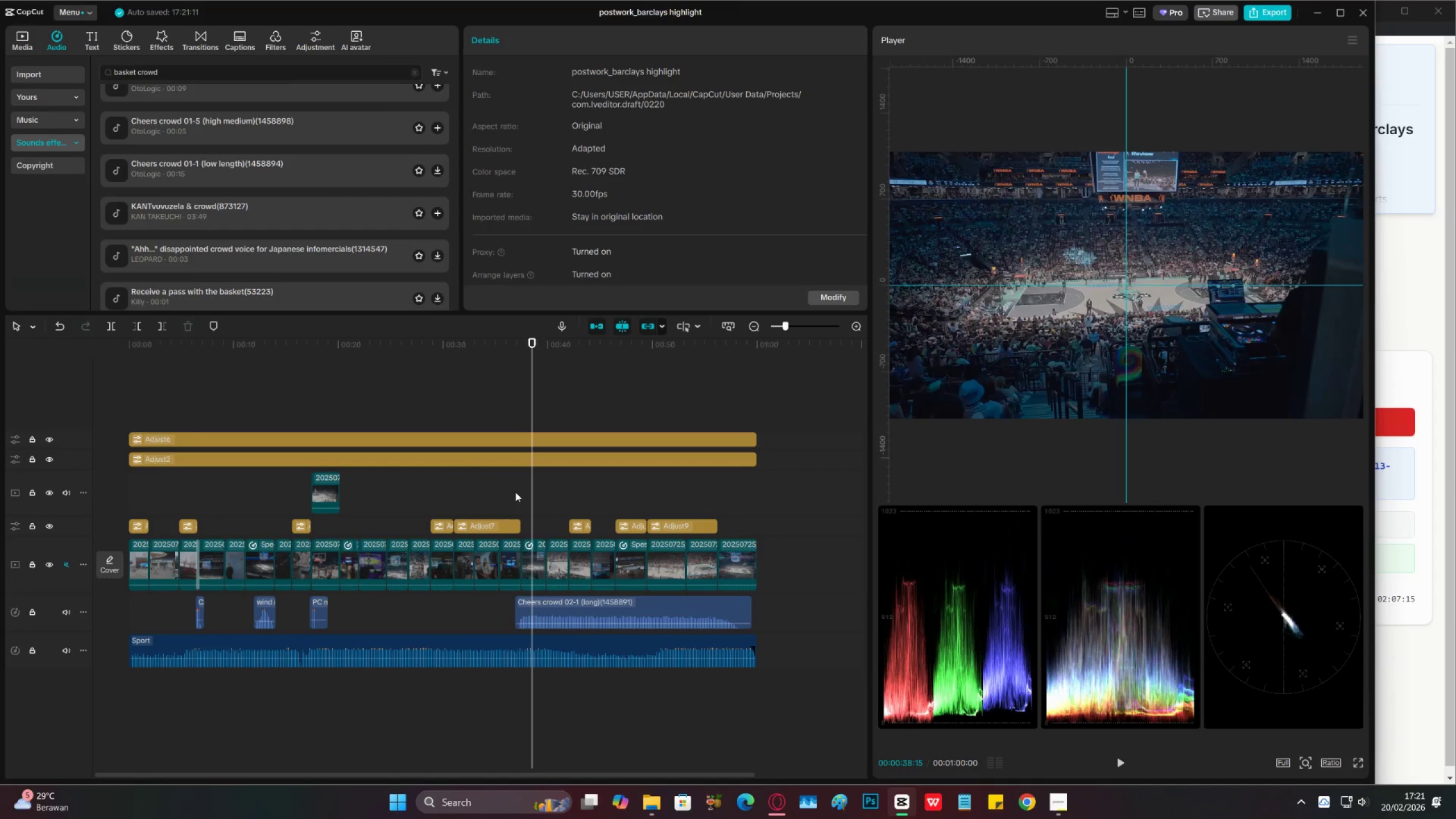 
key(Space)
 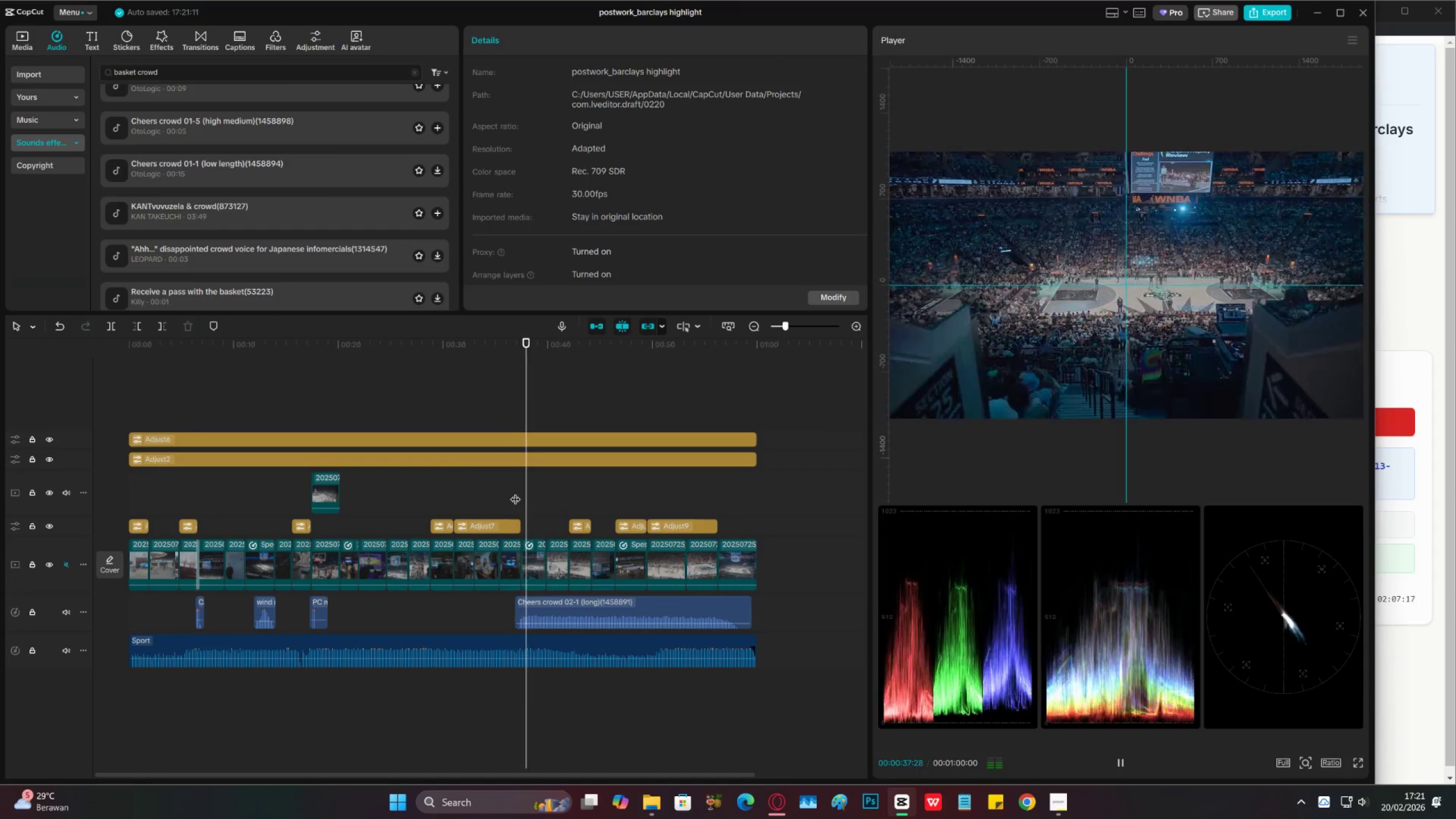 
key(Space)
 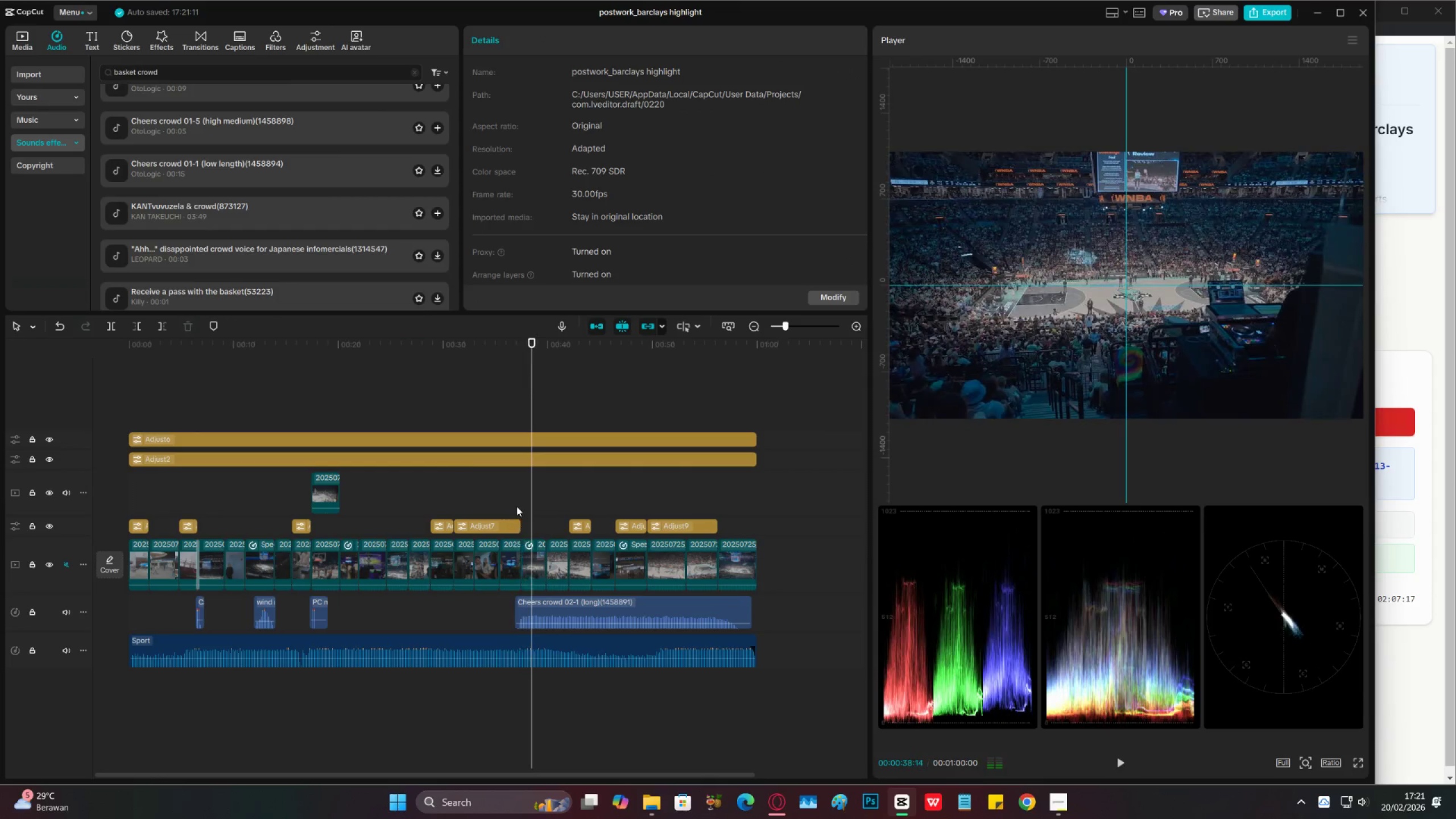 
left_click([516, 505])
 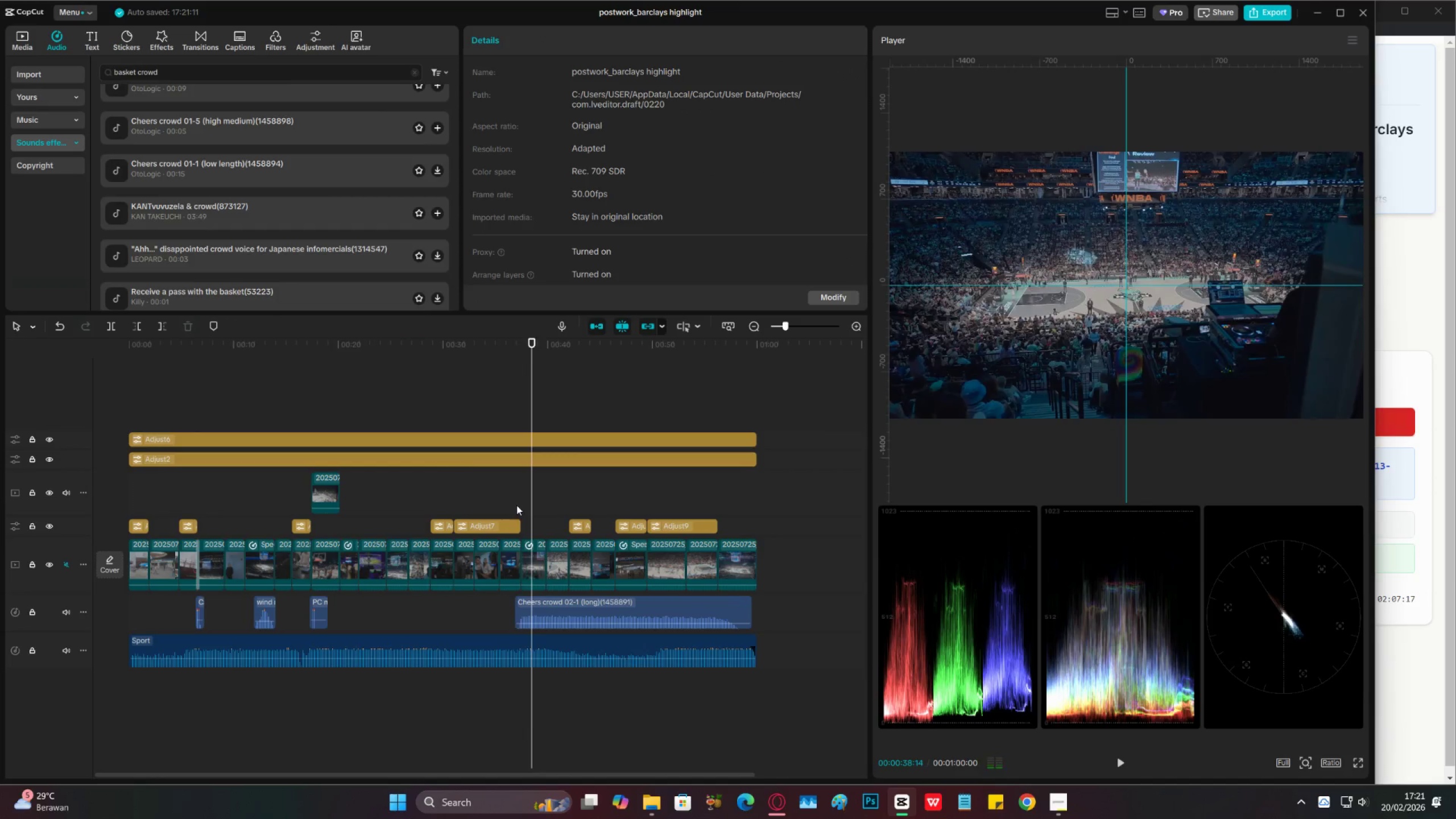 
key(Space)
 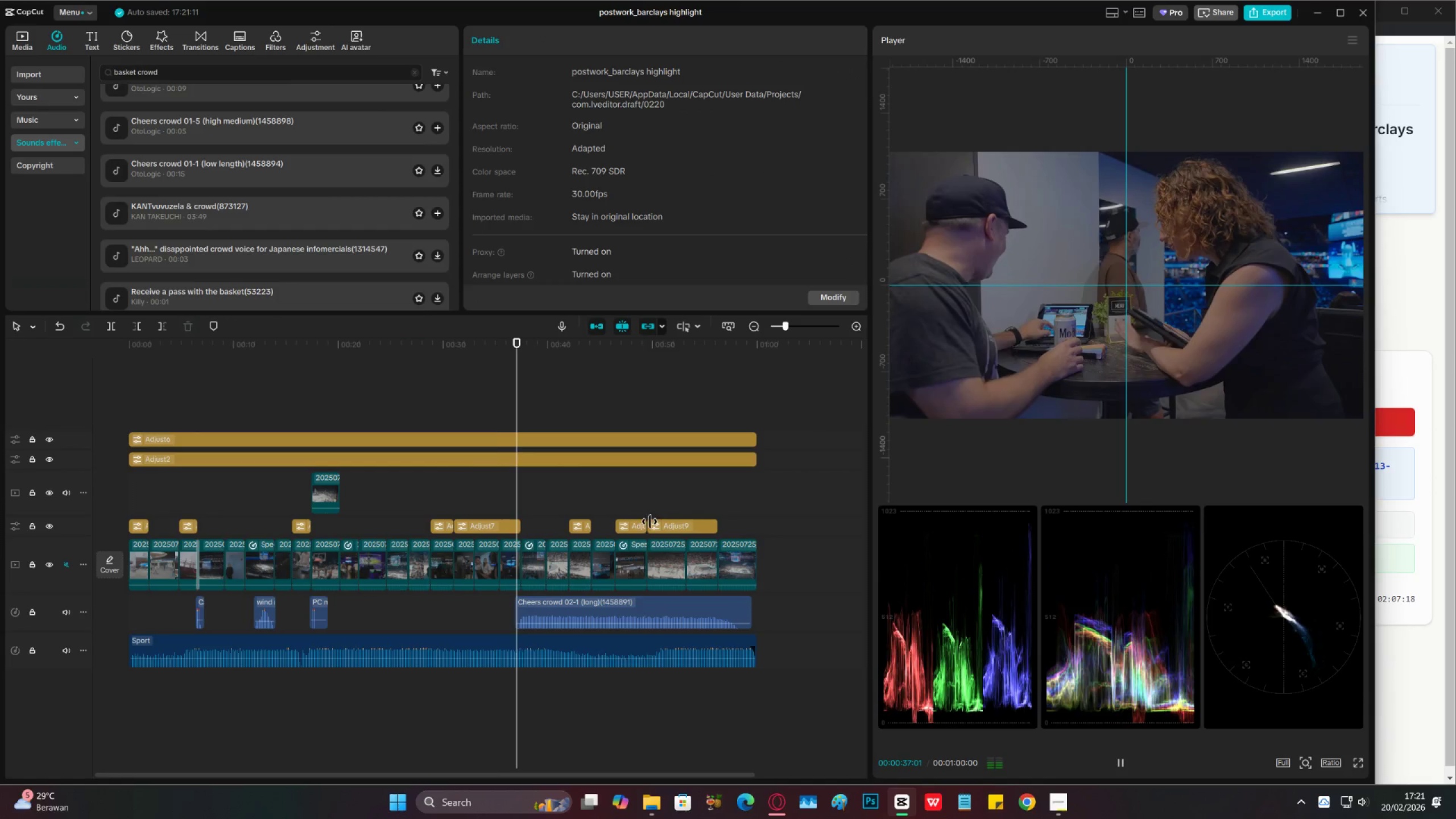 
key(Space)
 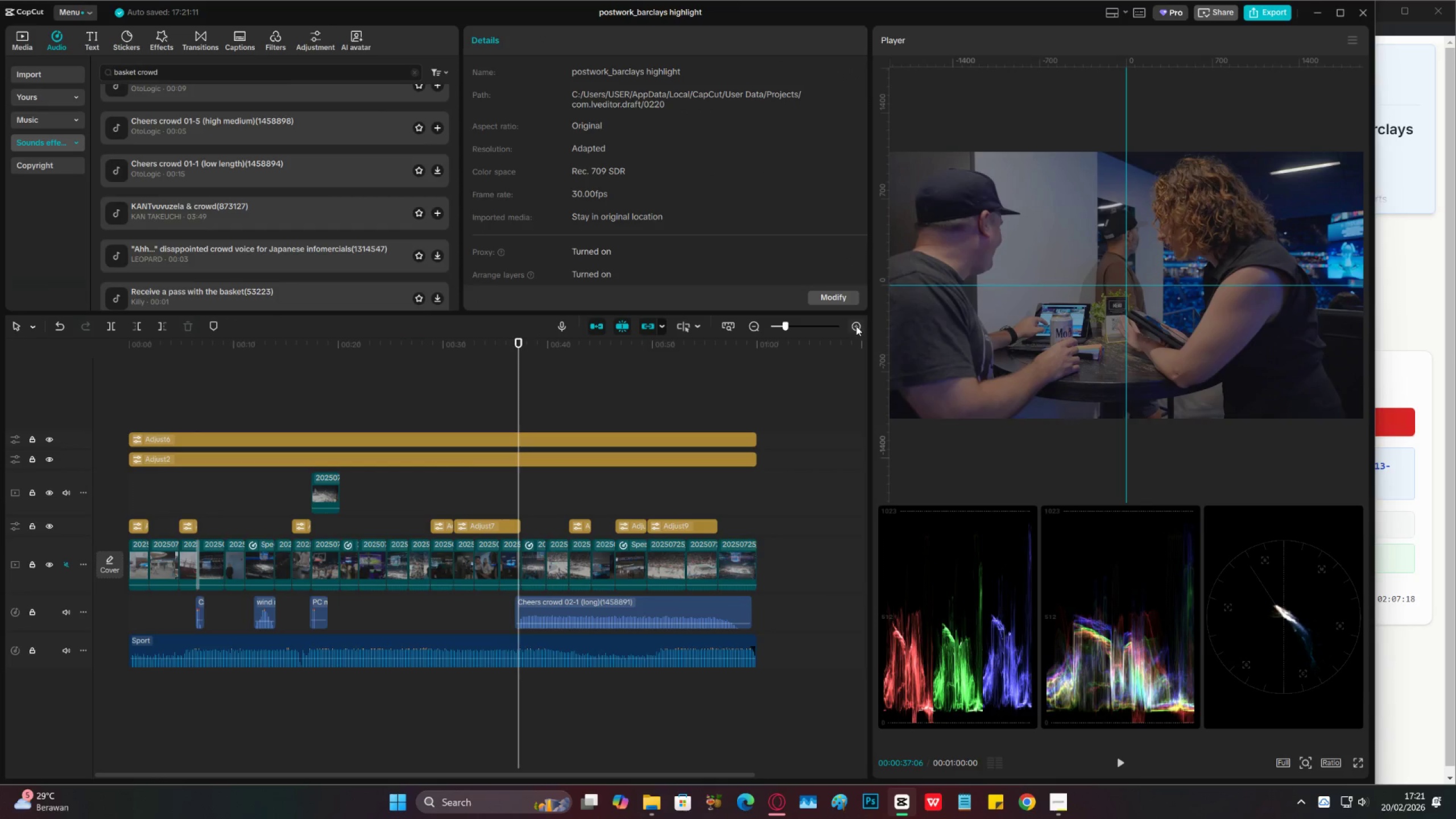 
double_click([856, 326])
 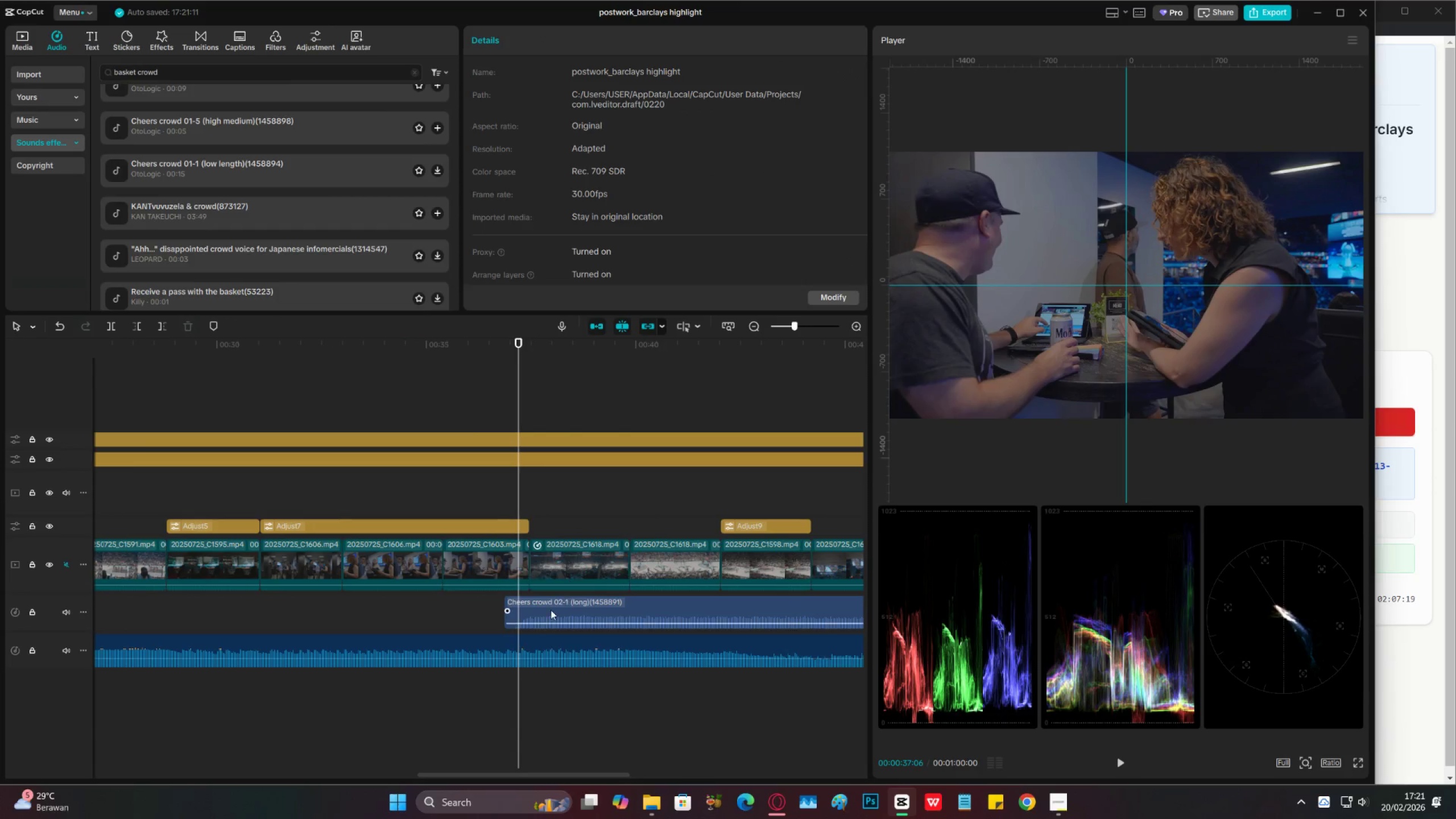 
left_click_drag(start_coordinate=[552, 607], to_coordinate=[565, 607])
 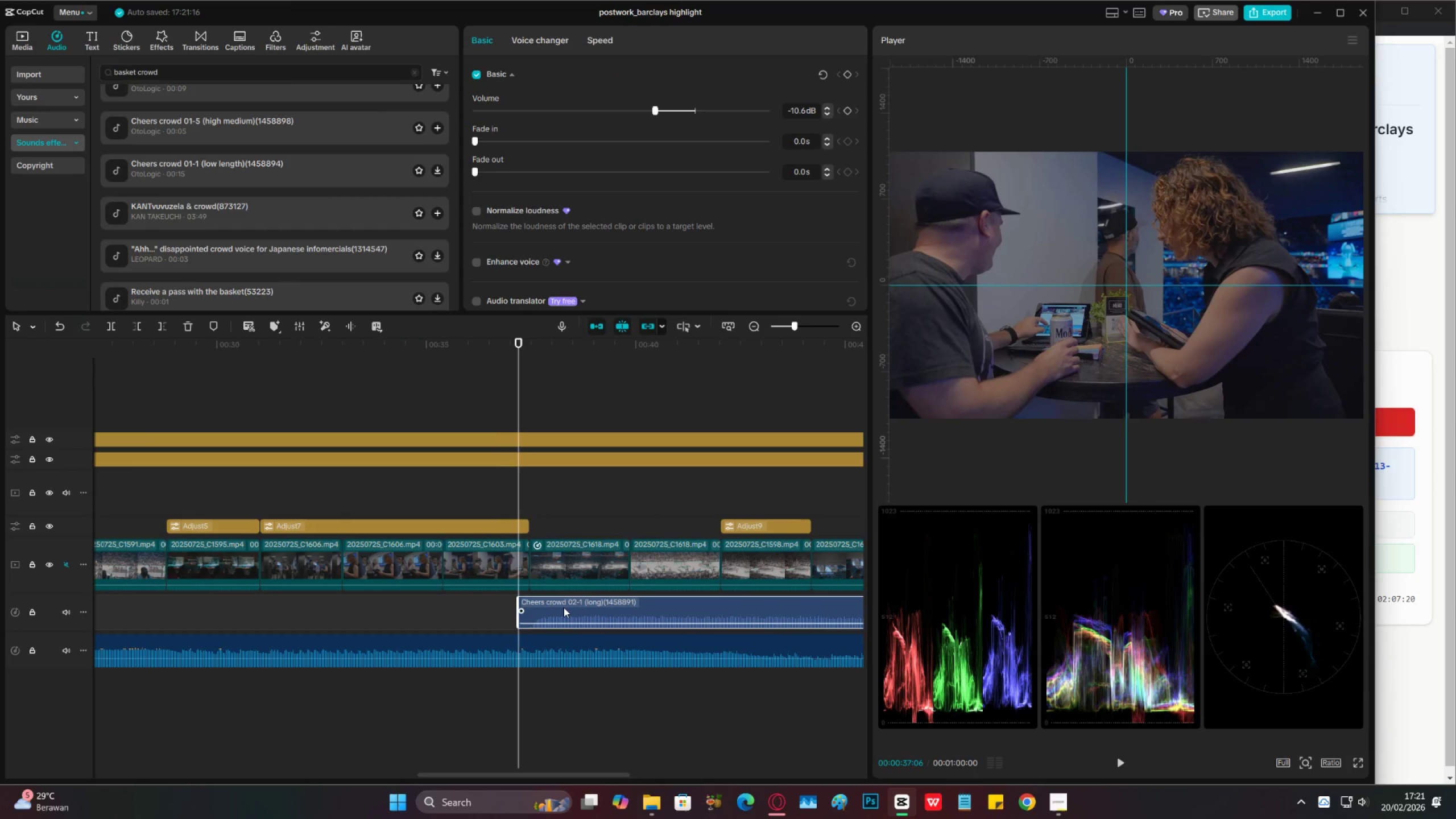 
key(Space)
 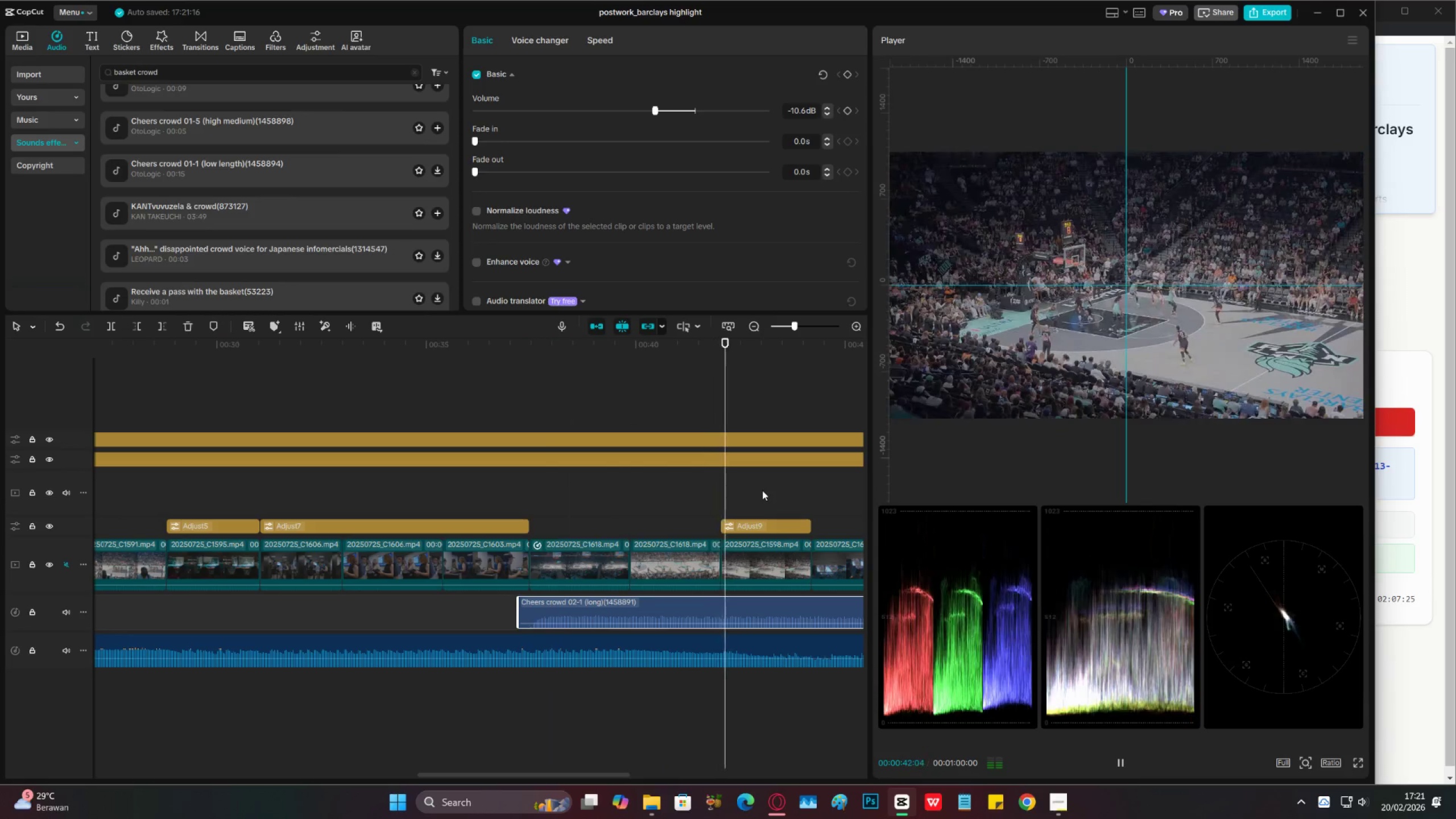 
wait(6.62)
 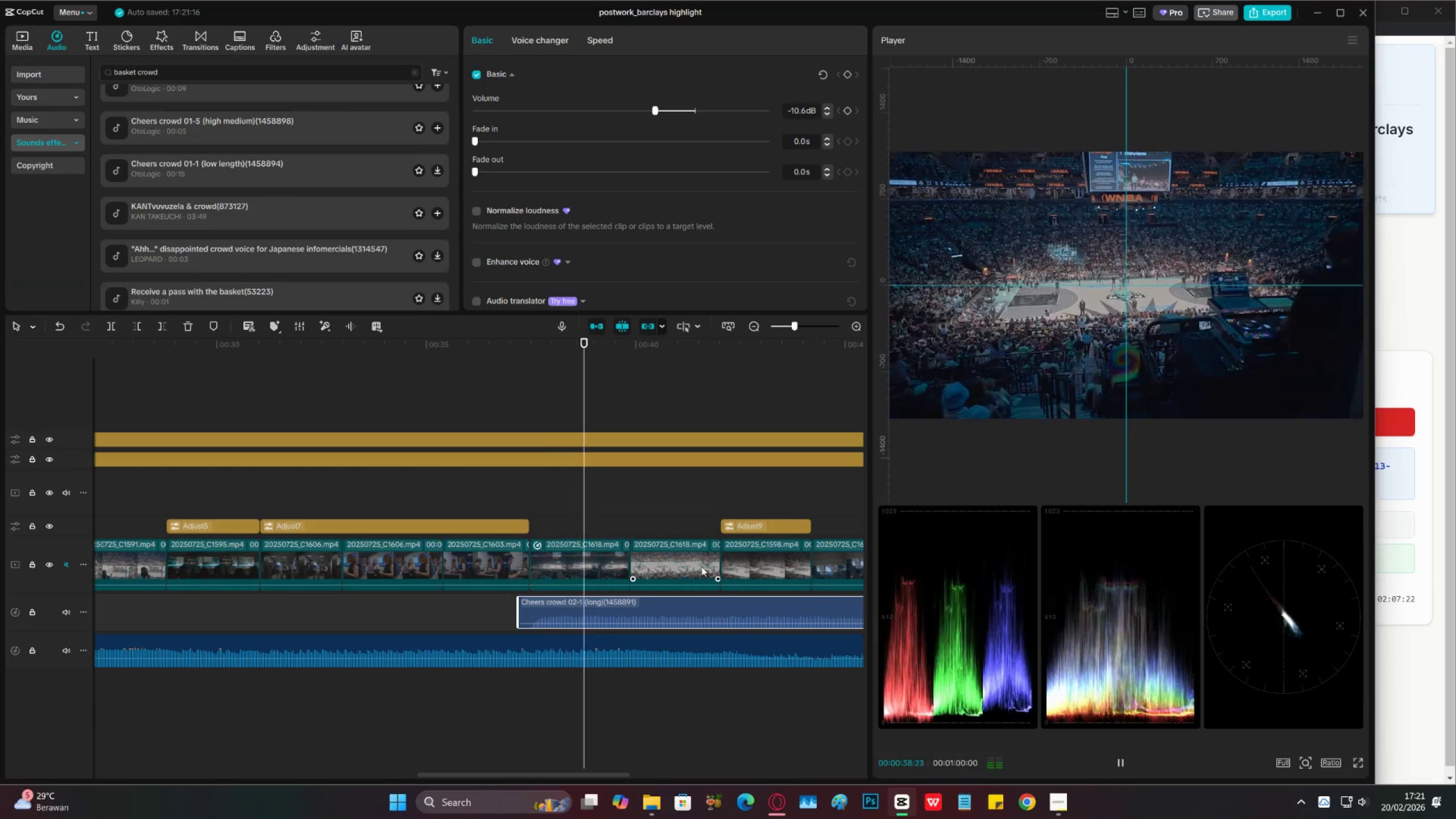 
left_click([781, 326])
 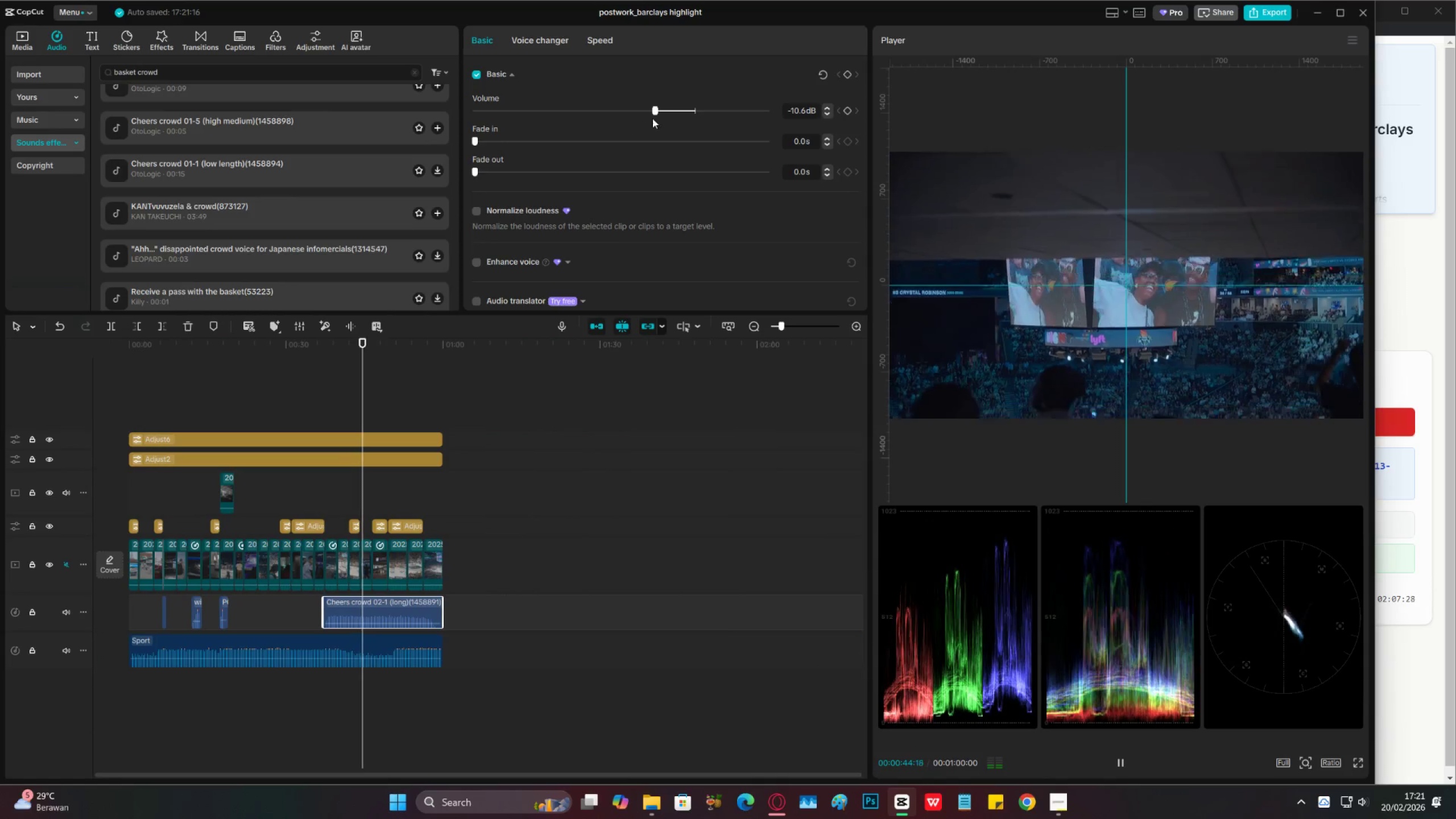 
left_click([645, 113])
 